 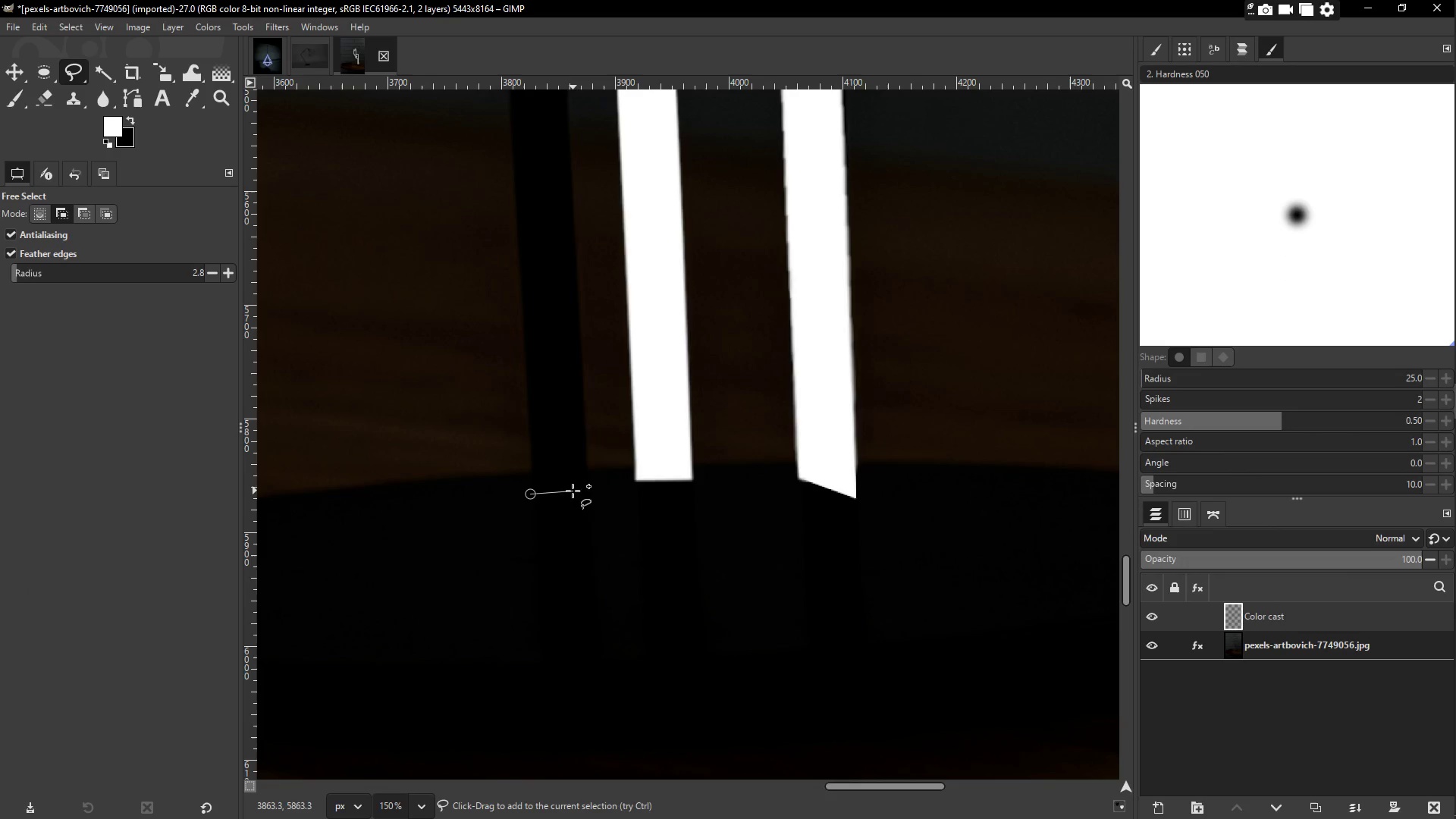 
left_click([588, 488])
 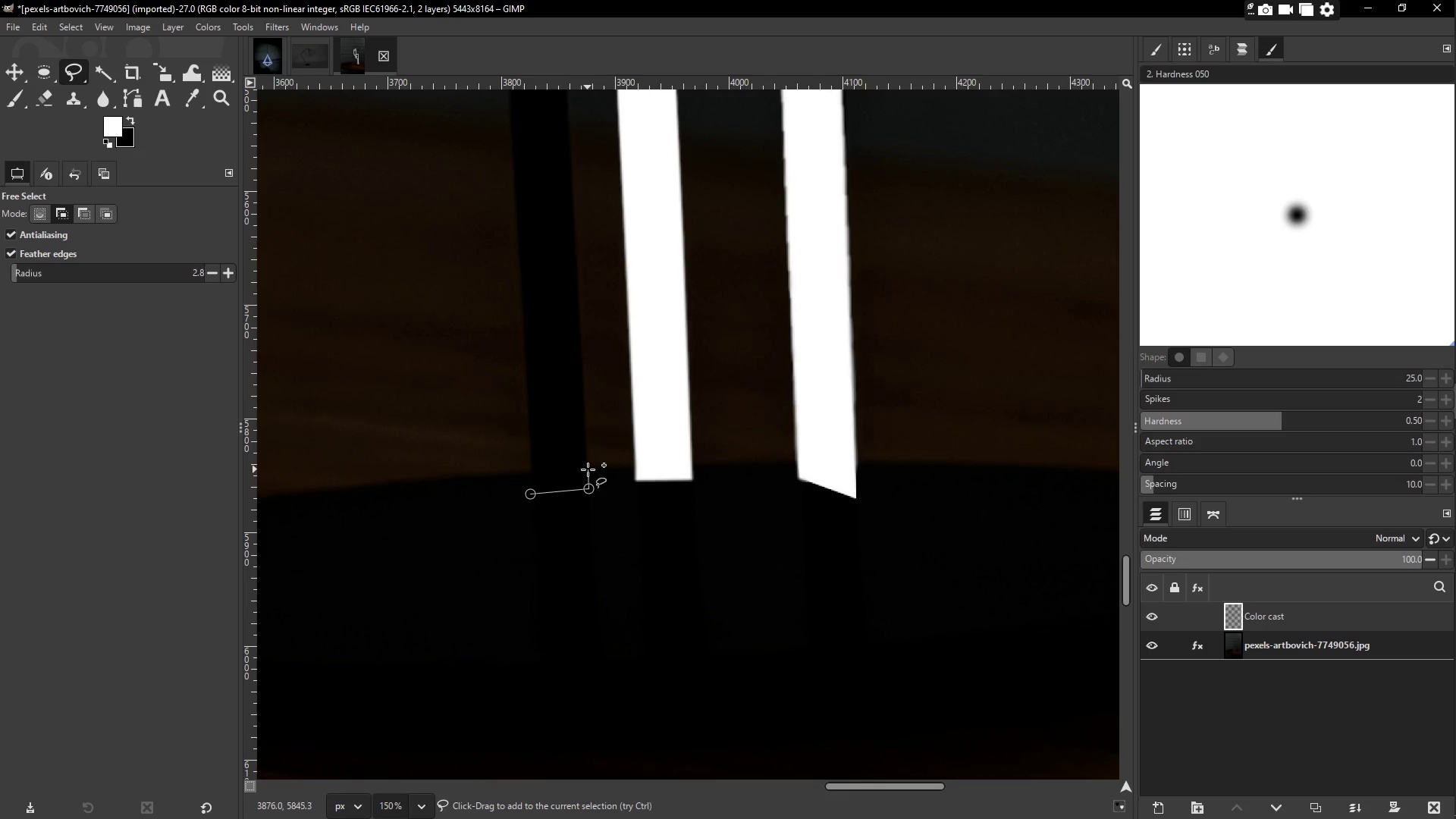 
left_click([588, 469])
 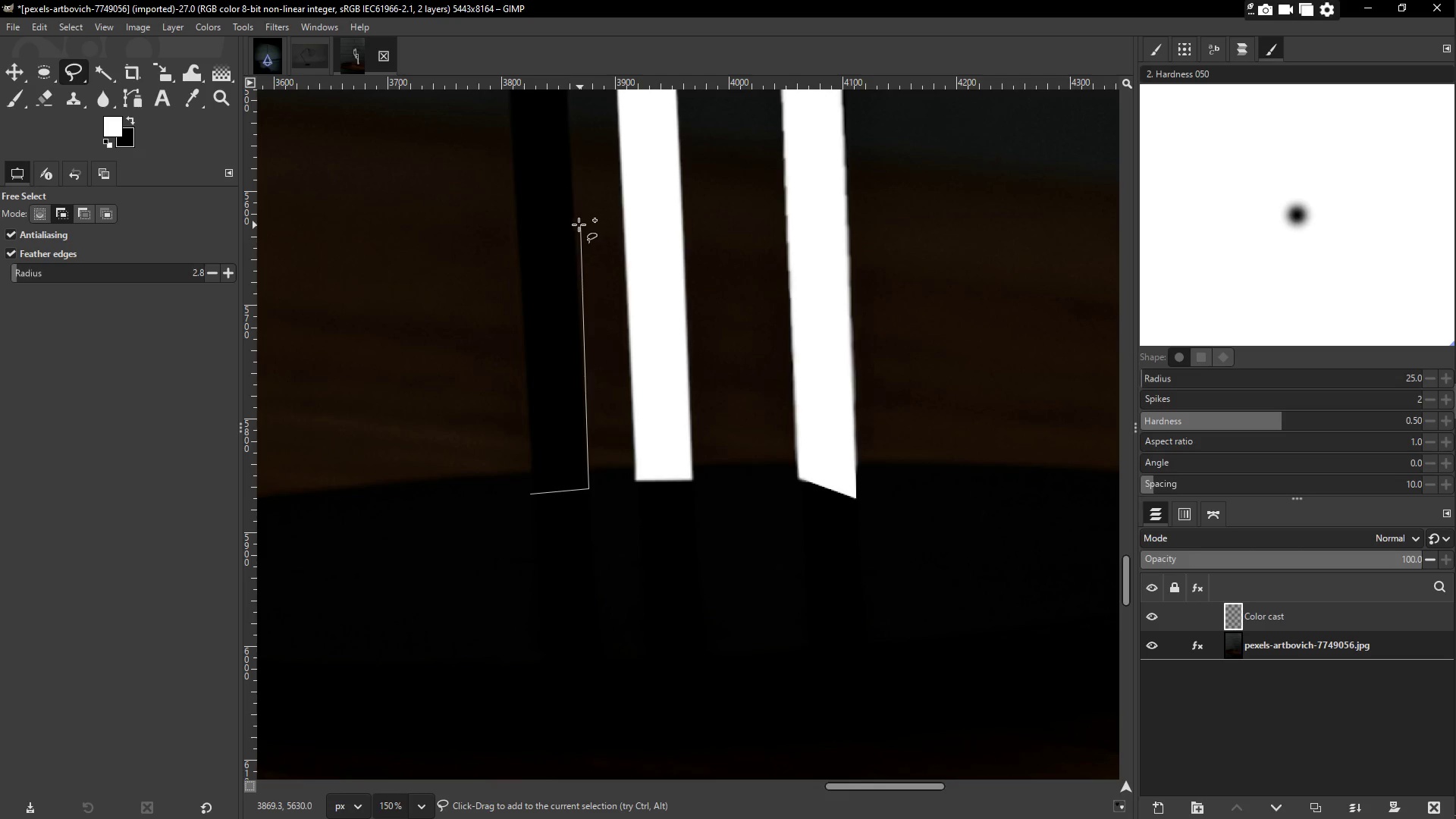 
left_click([574, 221])
 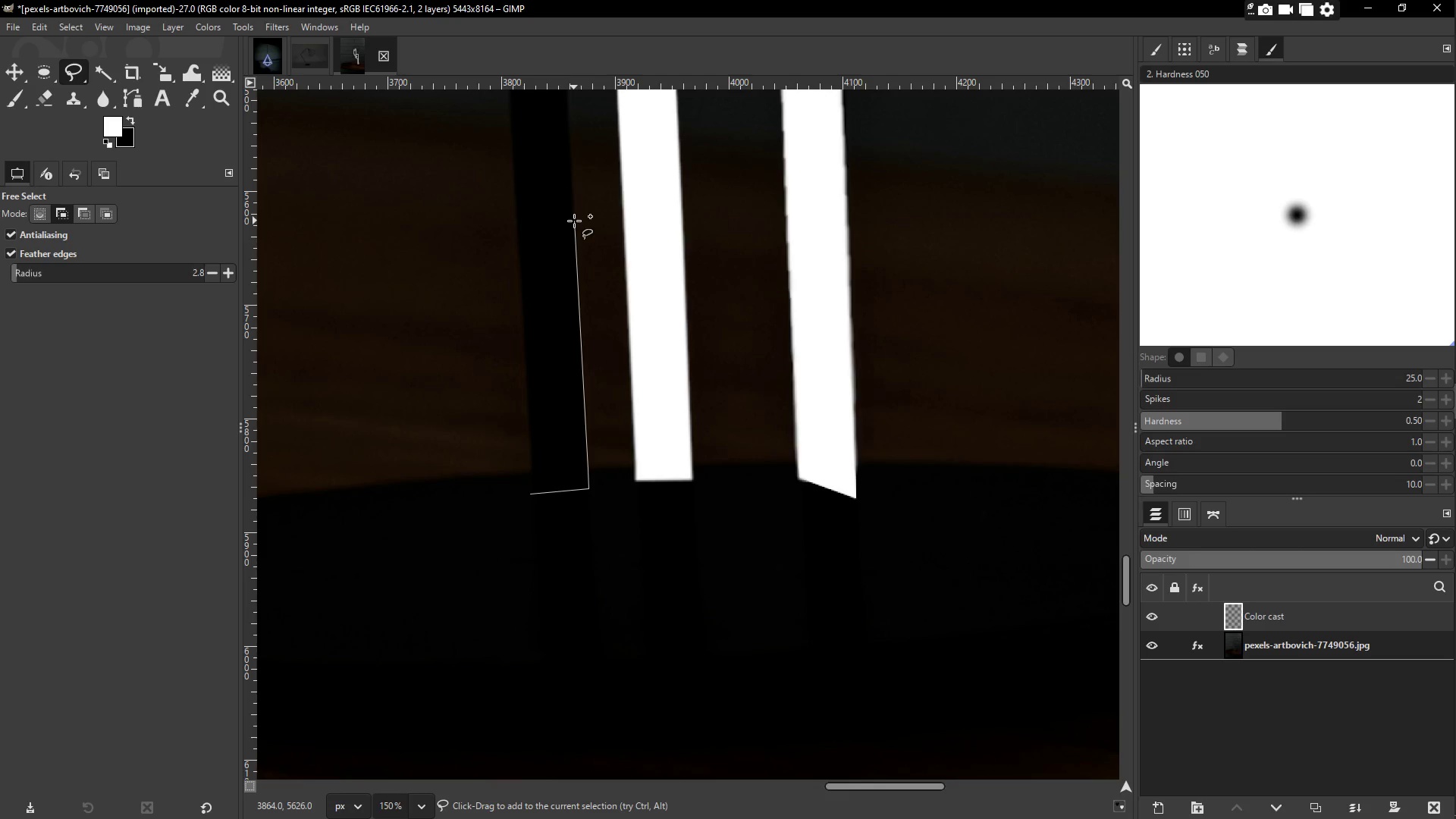 
hold_key(key=Space, duration=0.5)
 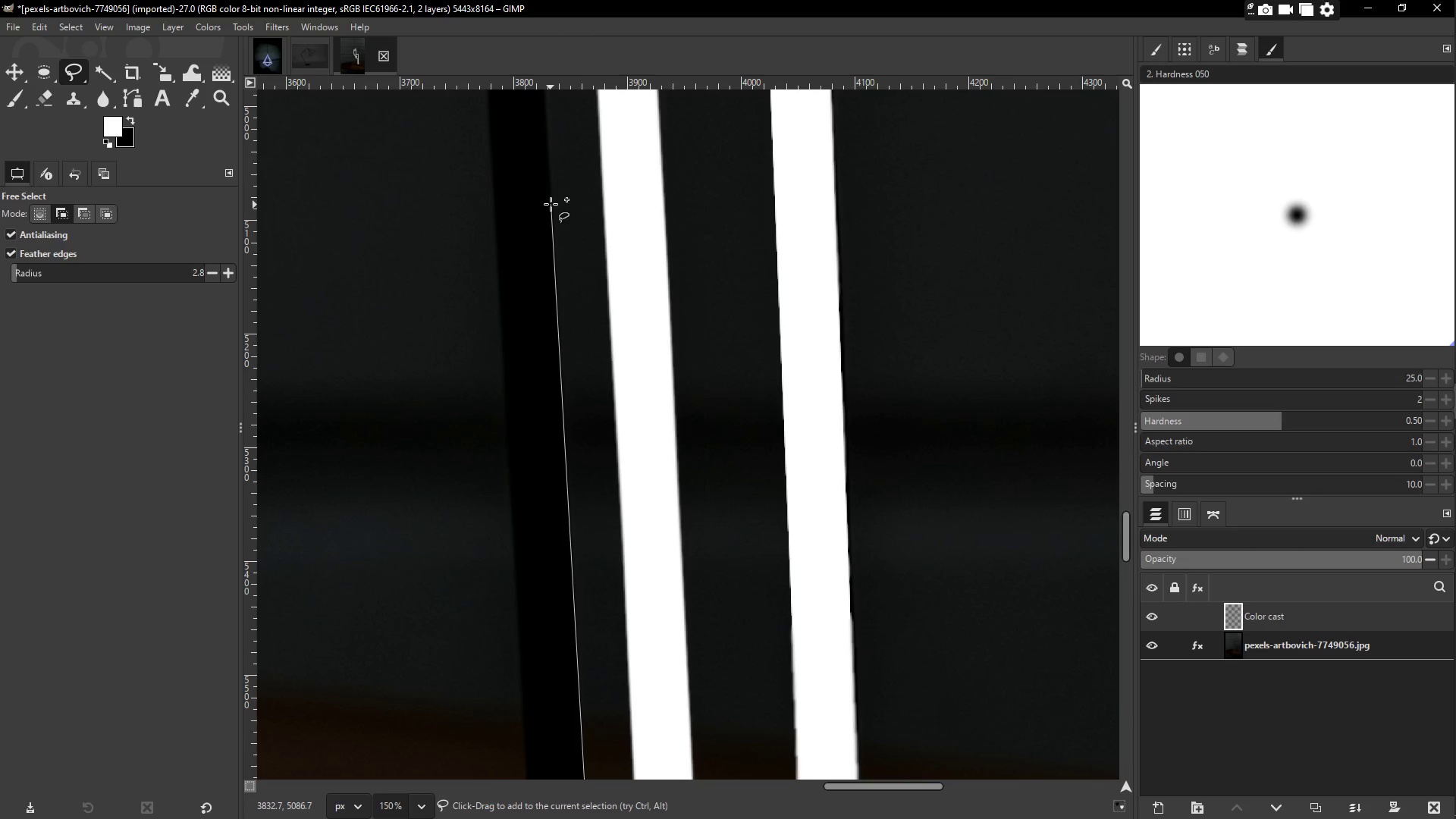 
left_click([551, 204])
 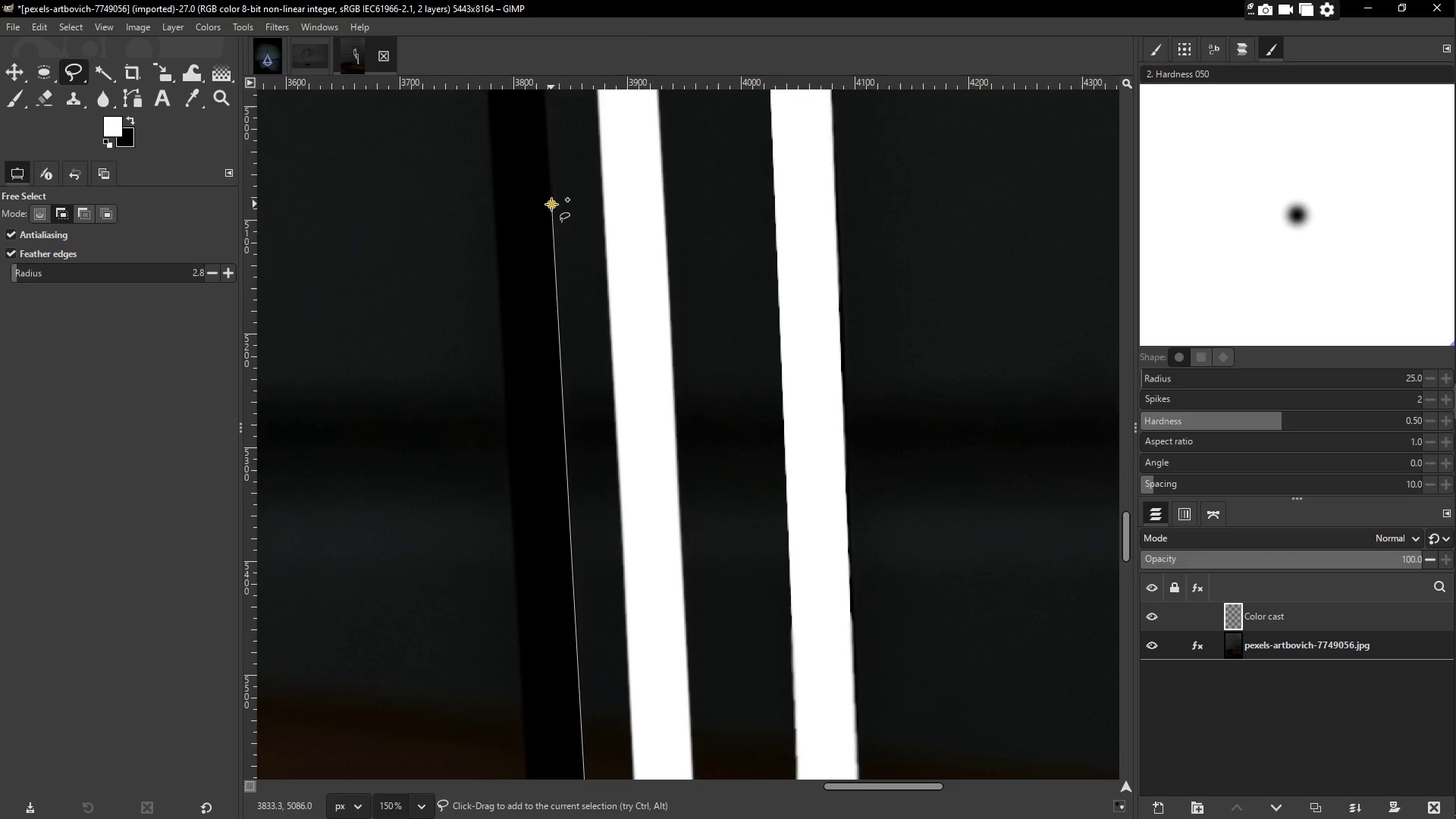 
hold_key(key=Space, duration=0.44)
 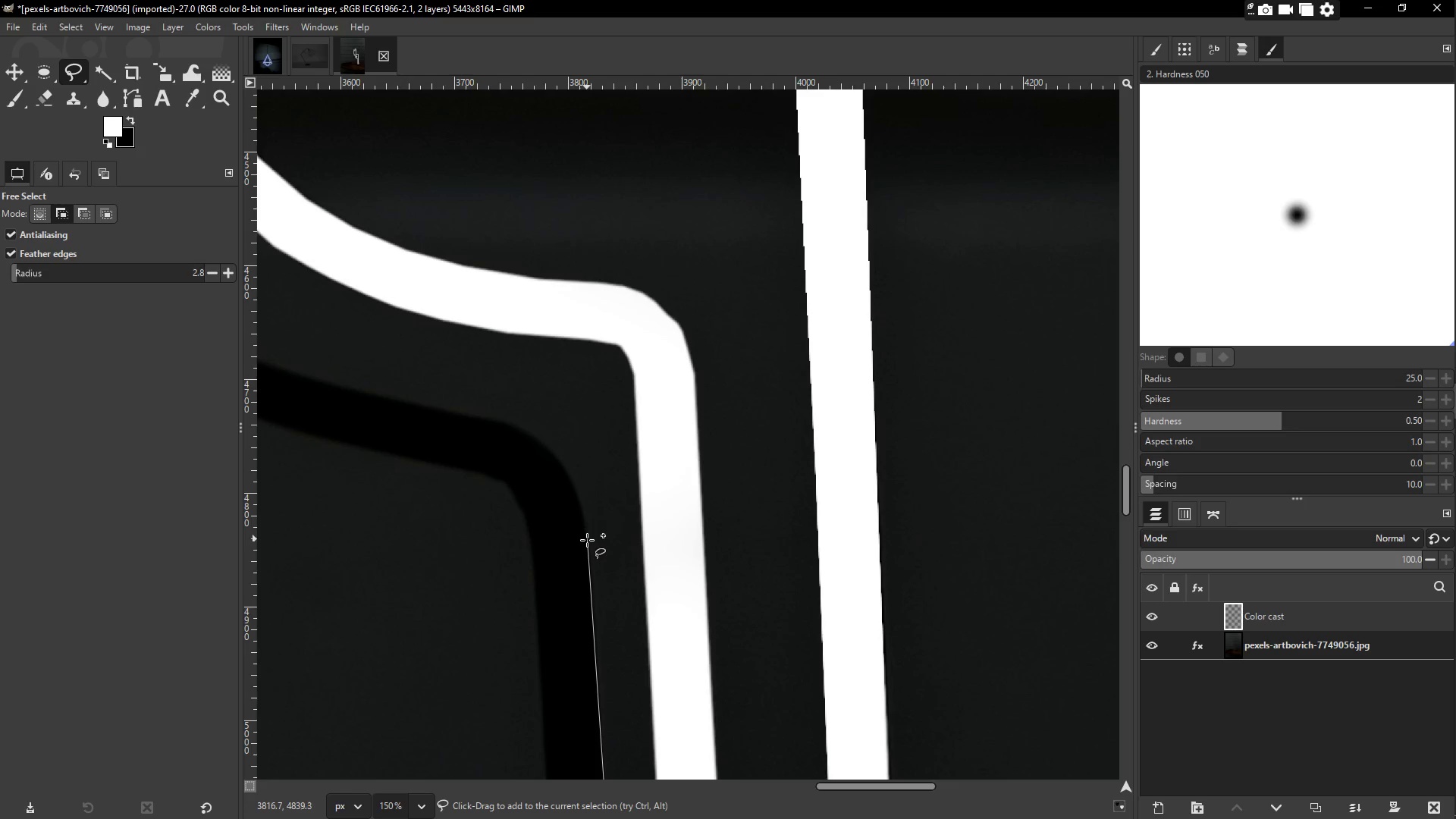 
left_click([587, 540])
 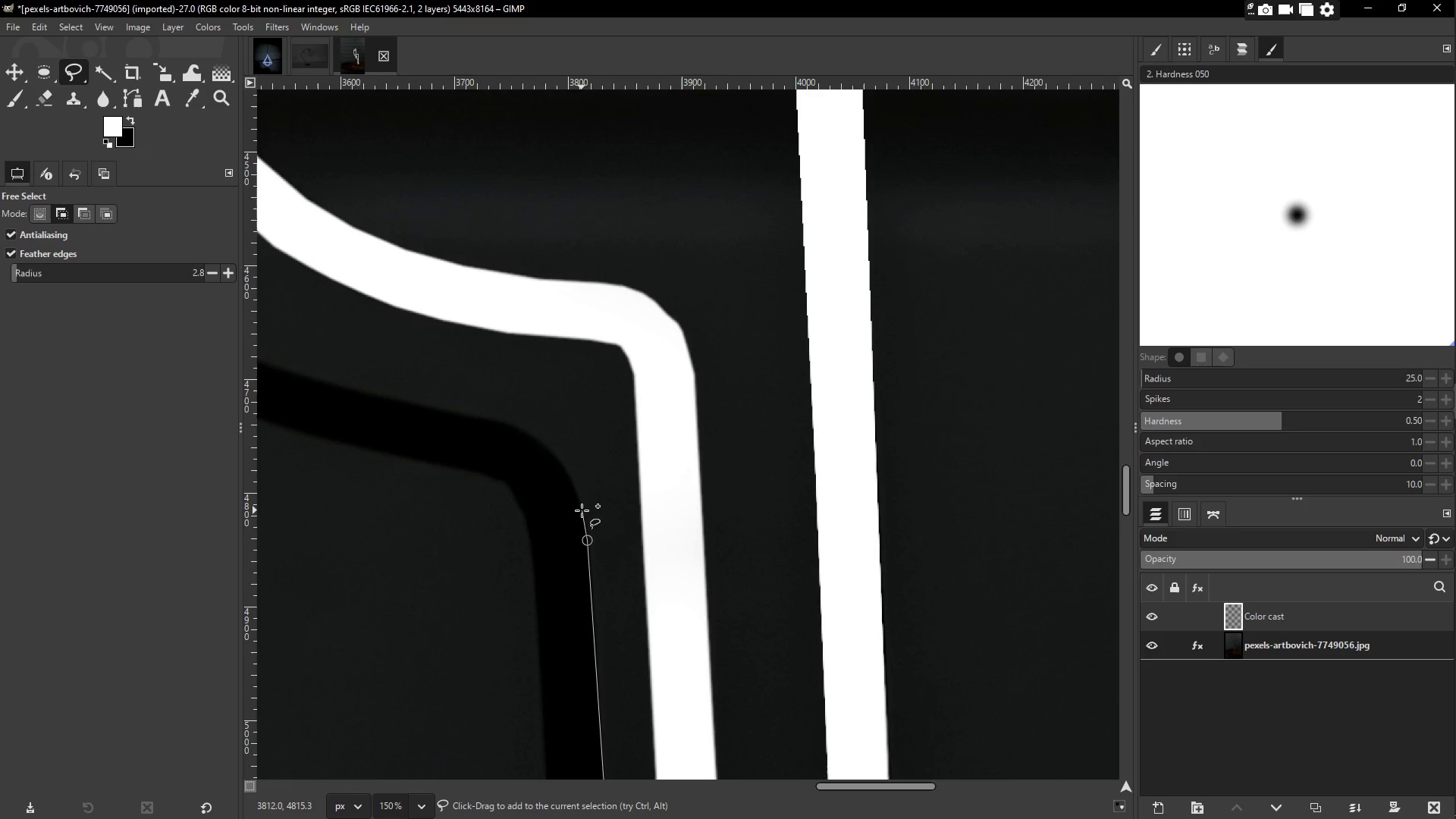 
left_click([582, 510])
 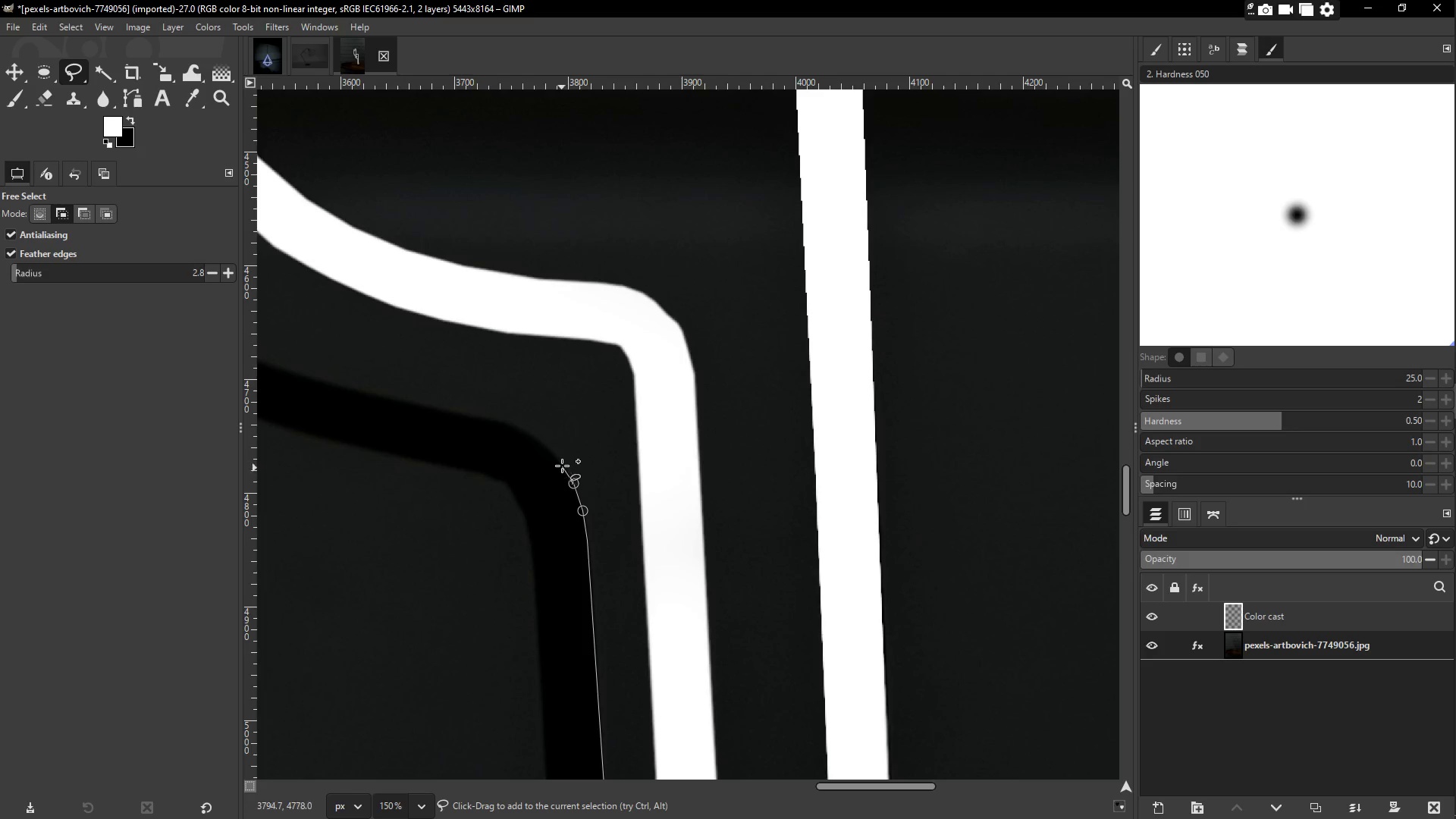 
left_click([560, 464])
 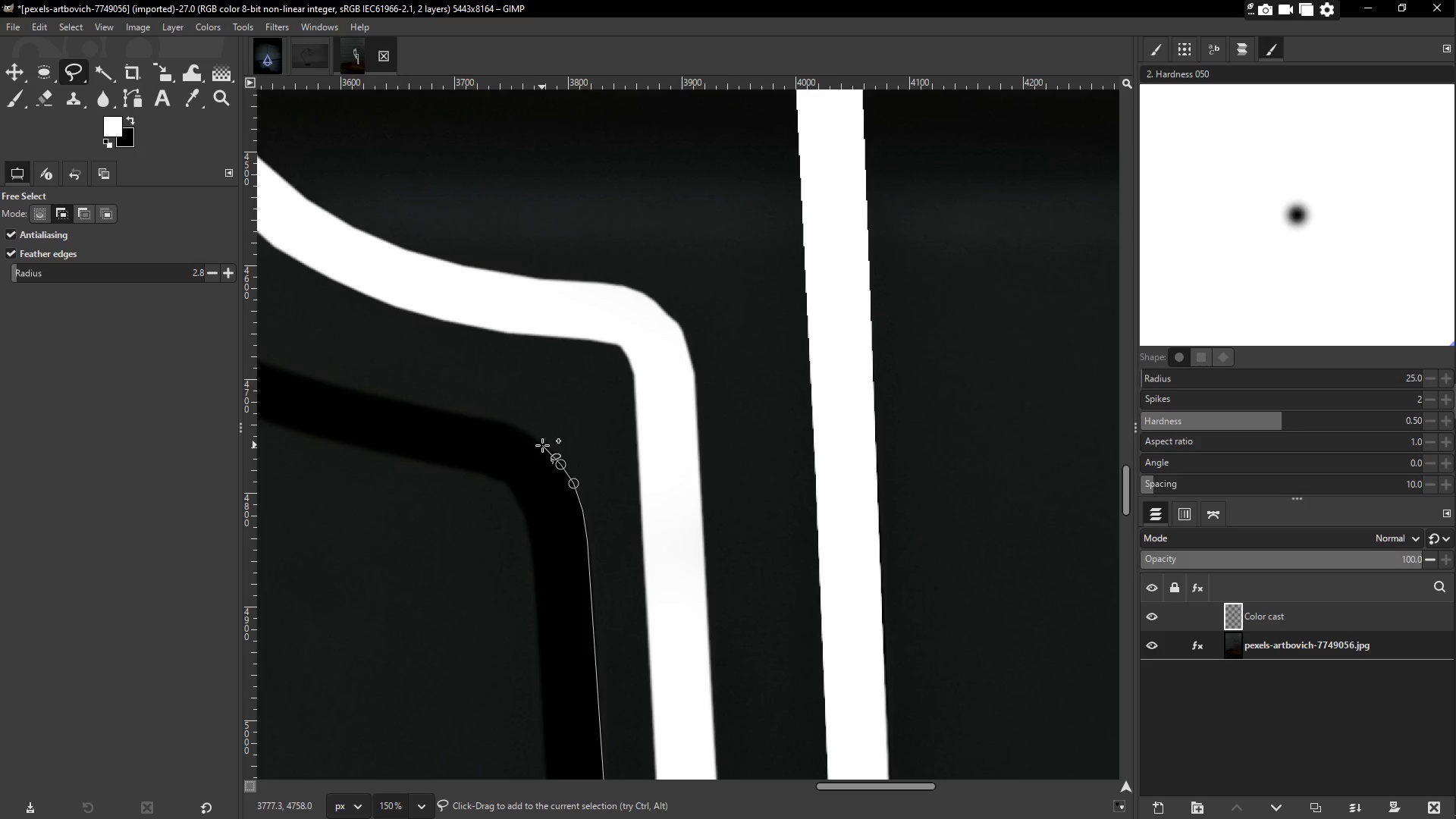 
left_click([542, 445])
 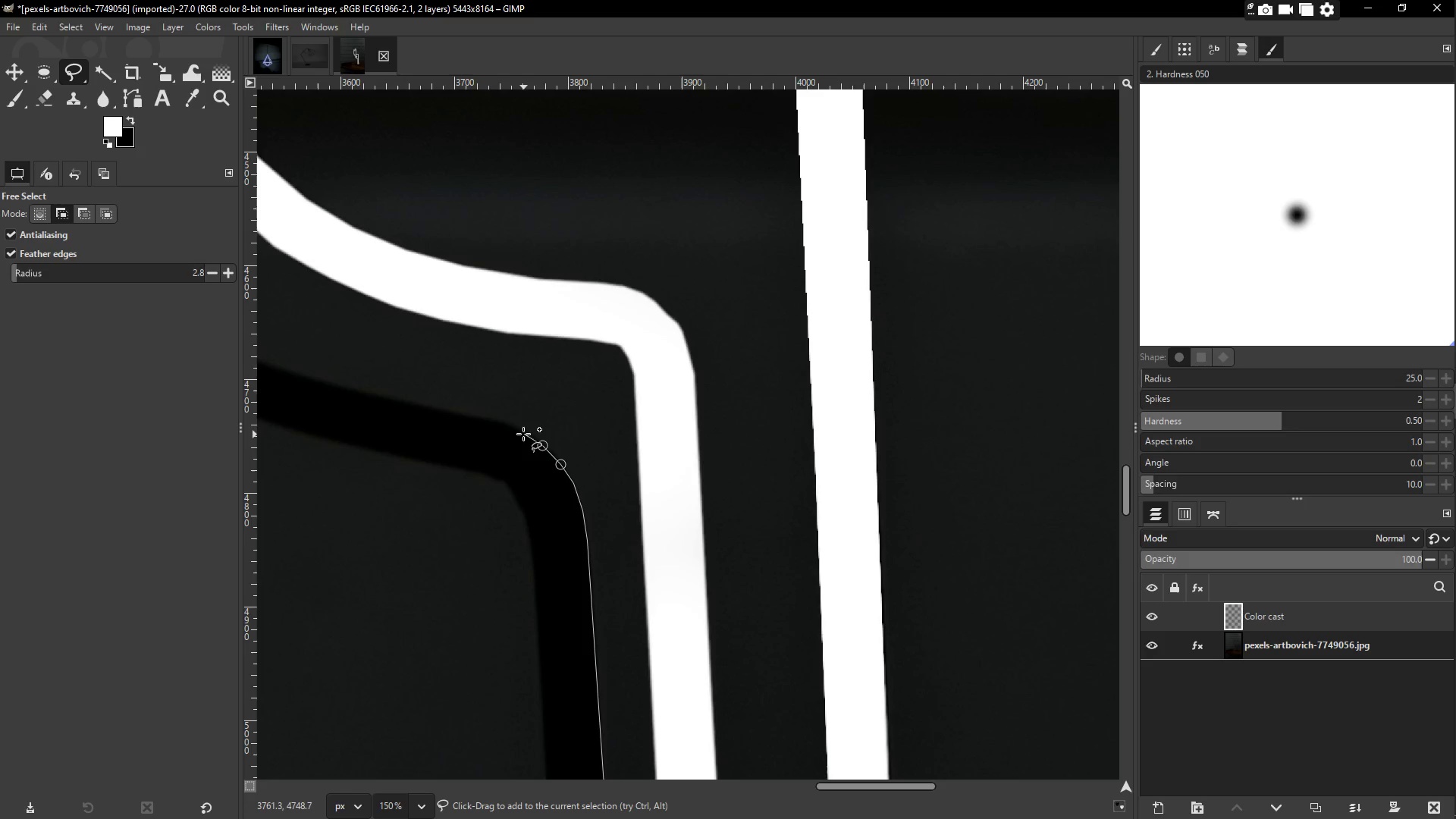 
left_click([523, 433])
 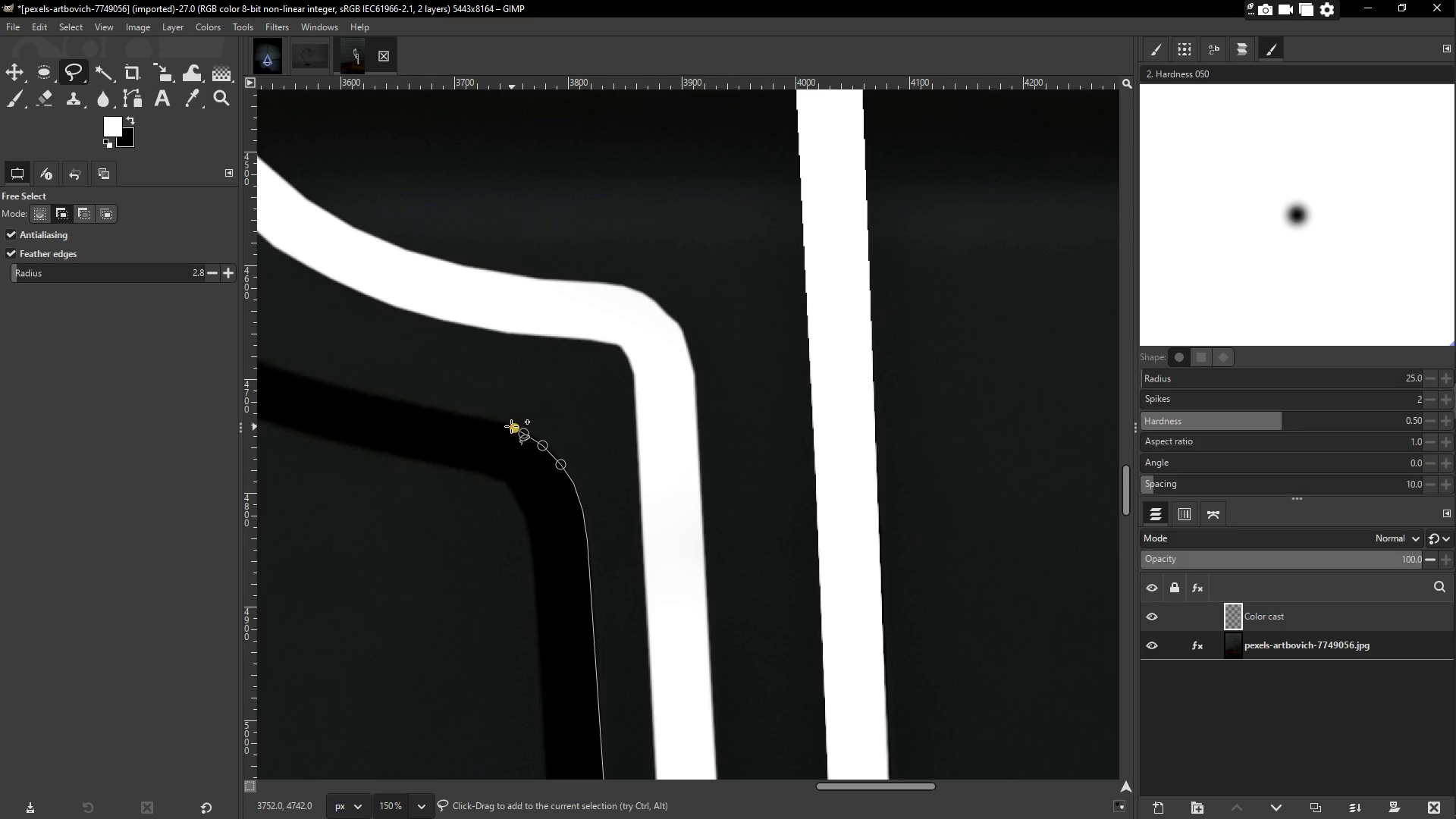 
left_click([506, 425])
 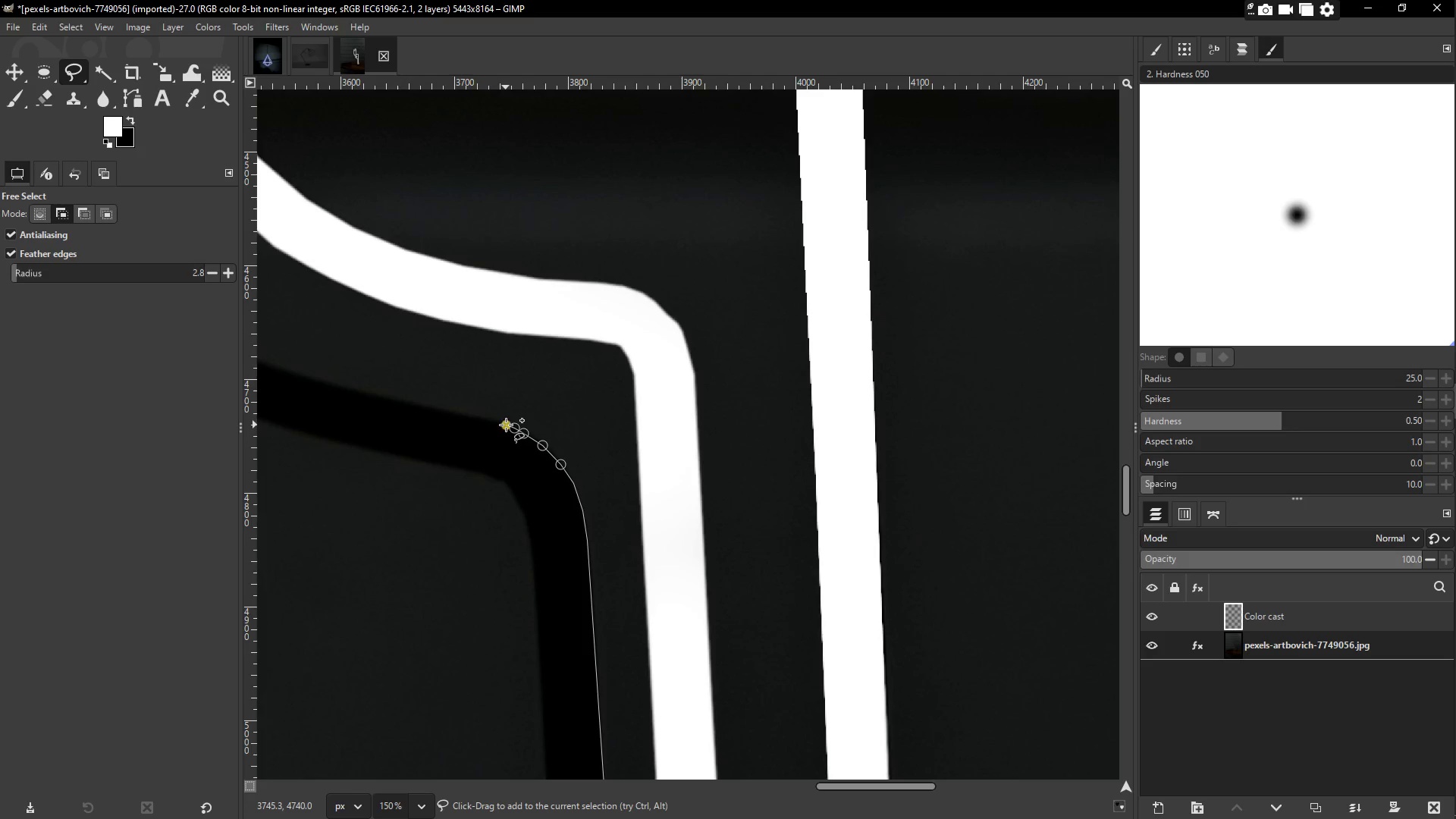 
hold_key(key=Space, duration=0.33)
 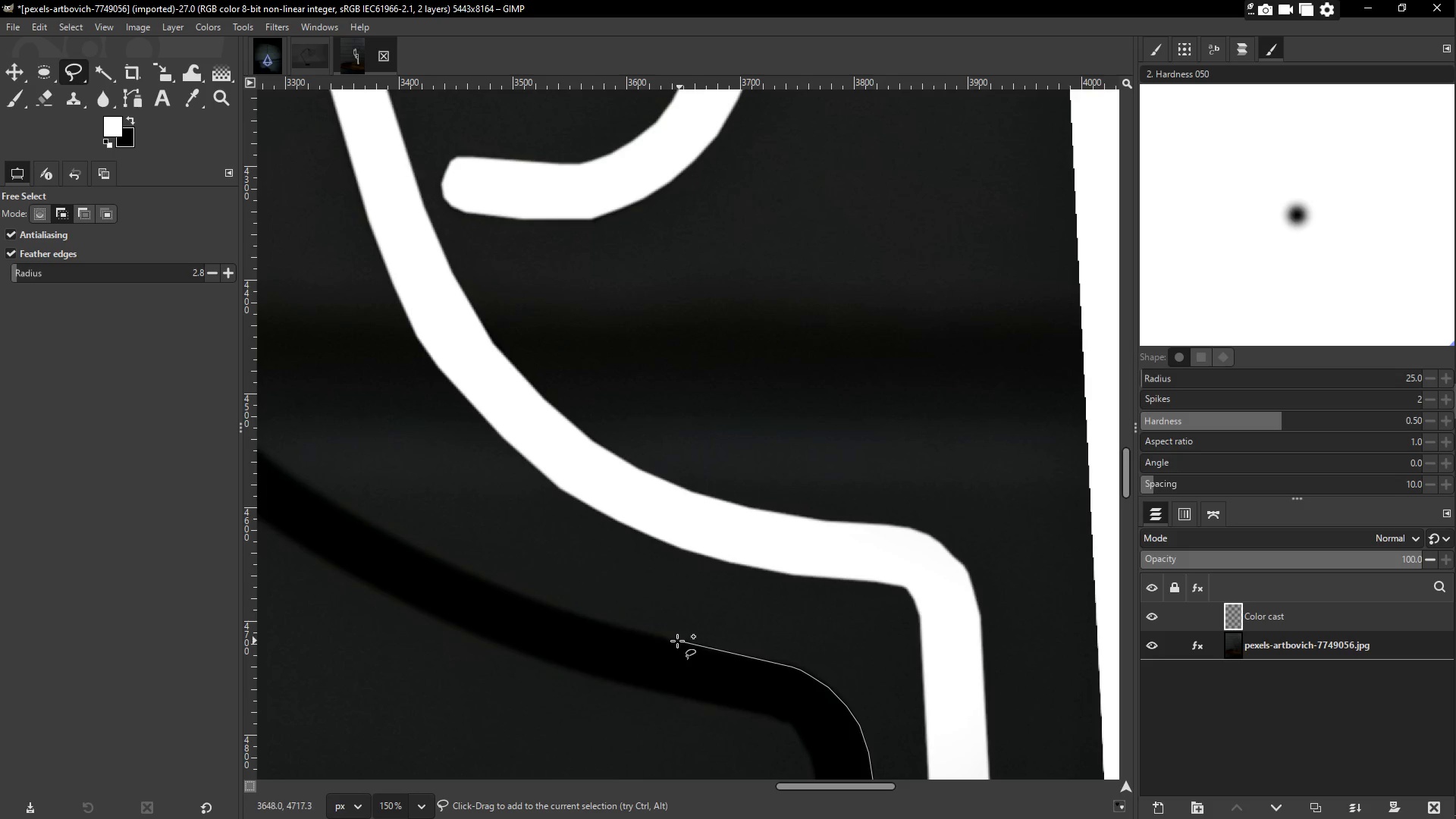 
left_click_drag(start_coordinate=[670, 641], to_coordinate=[656, 641])
 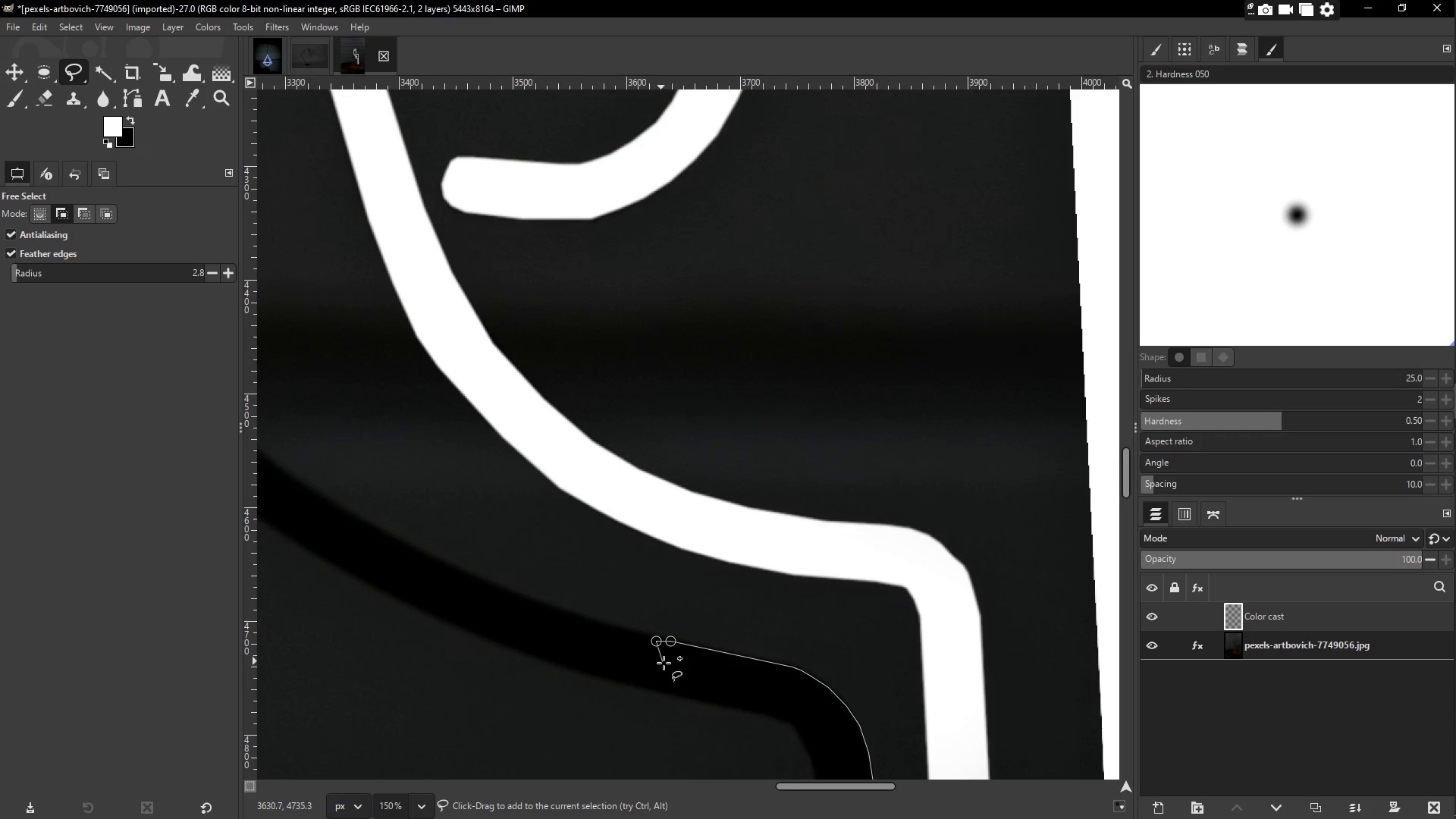 
key(Control+Z)
 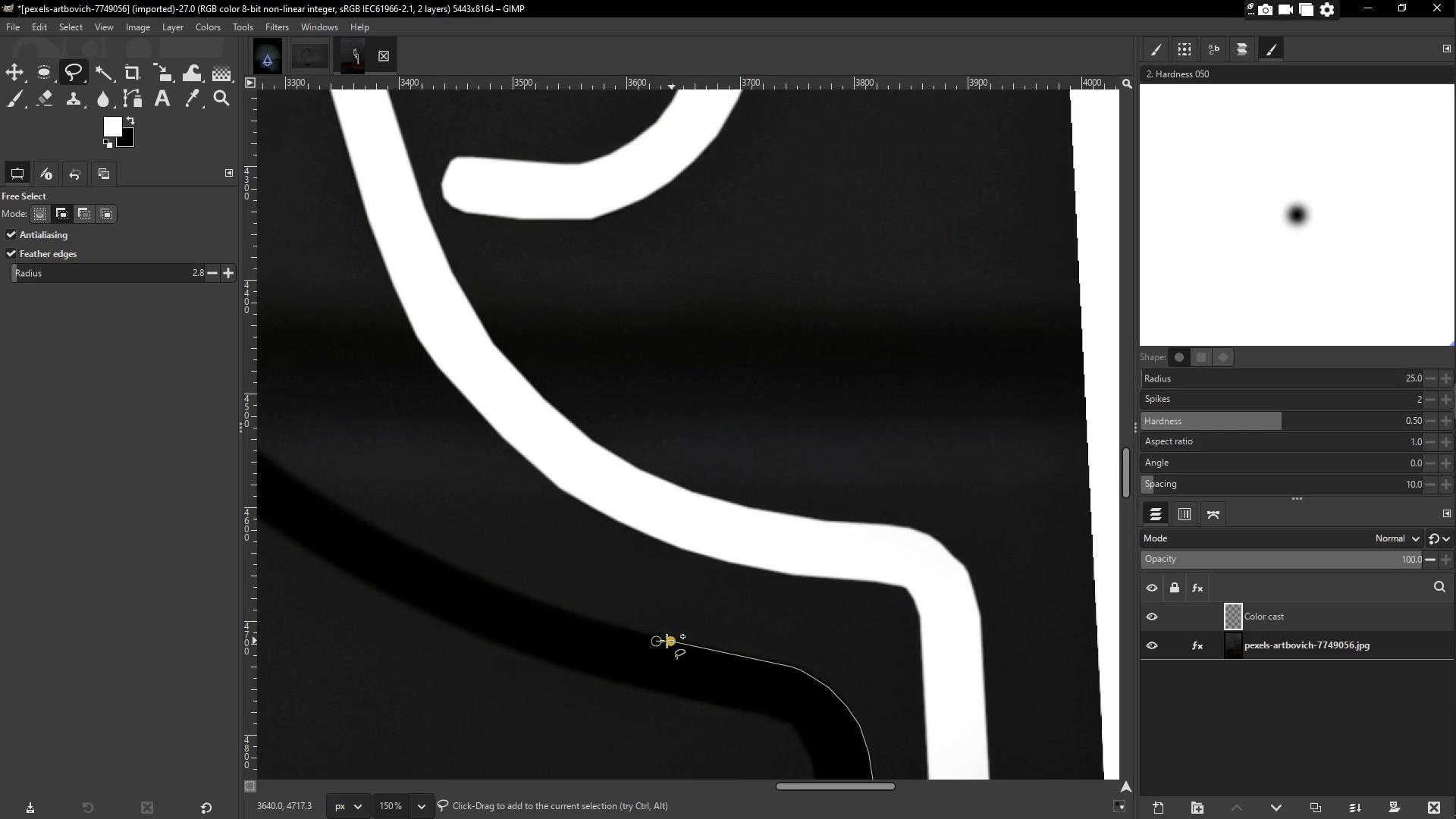 
right_click([656, 641])
 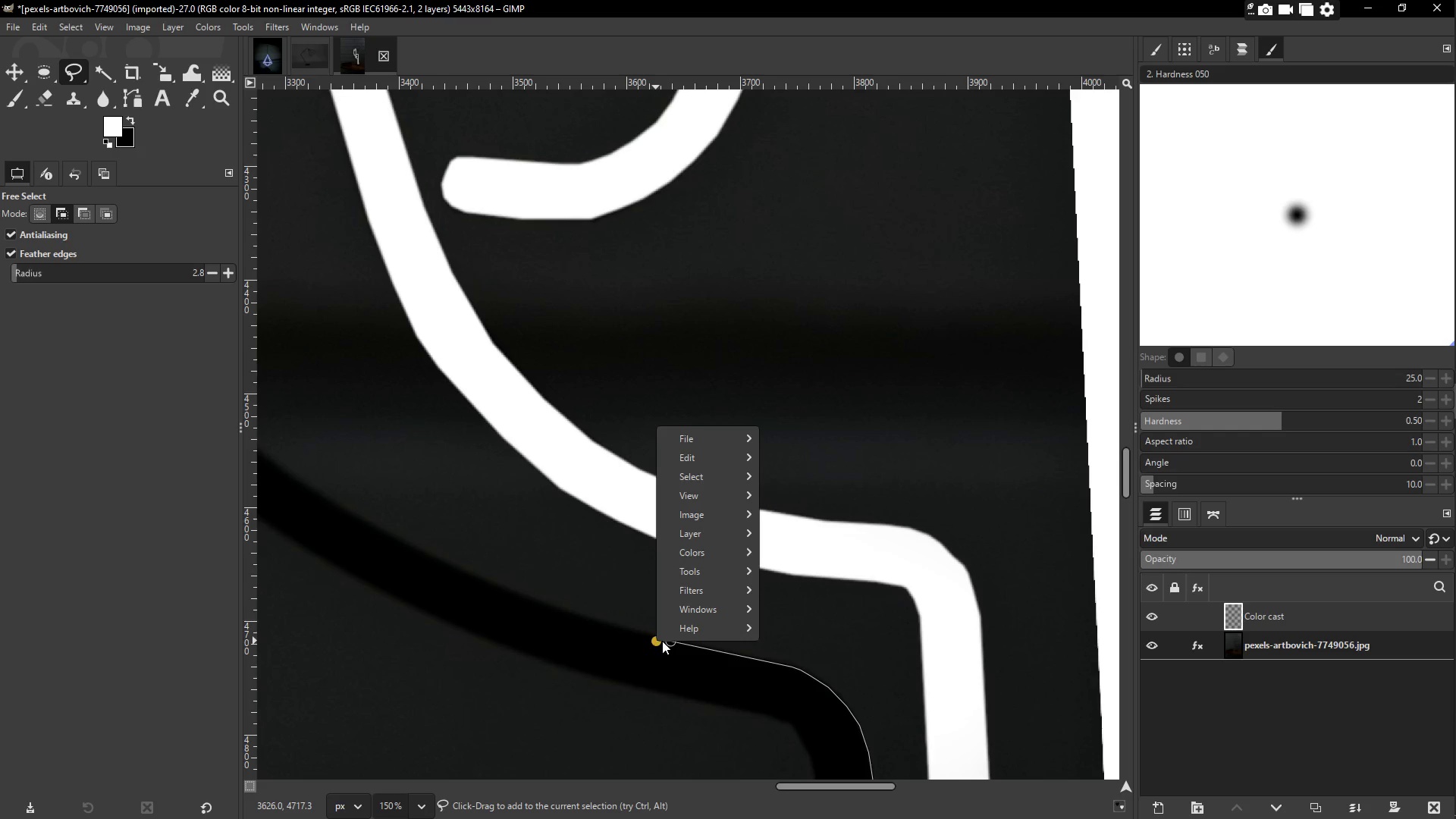 
left_click([659, 641])
 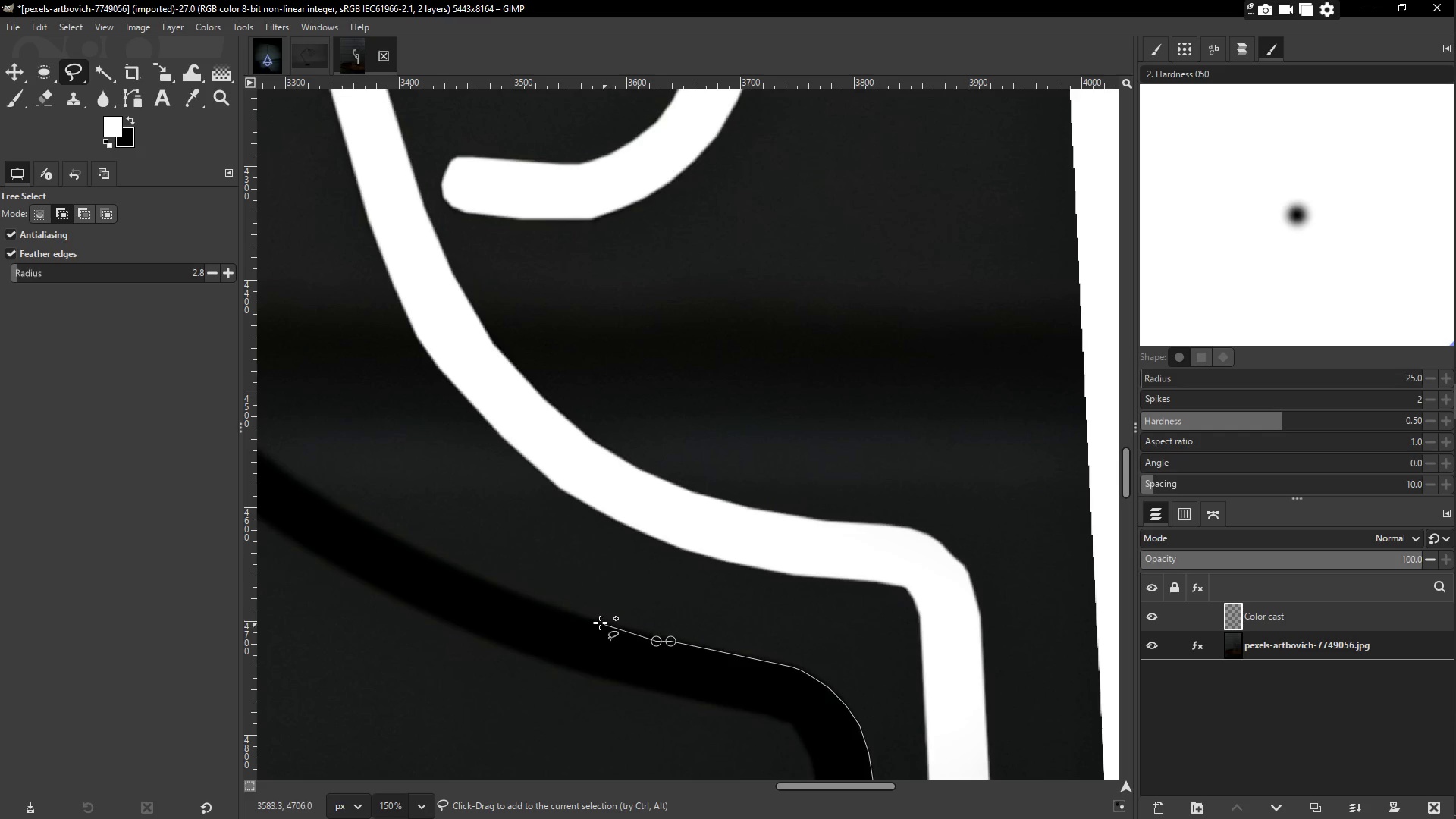 
left_click([582, 615])
 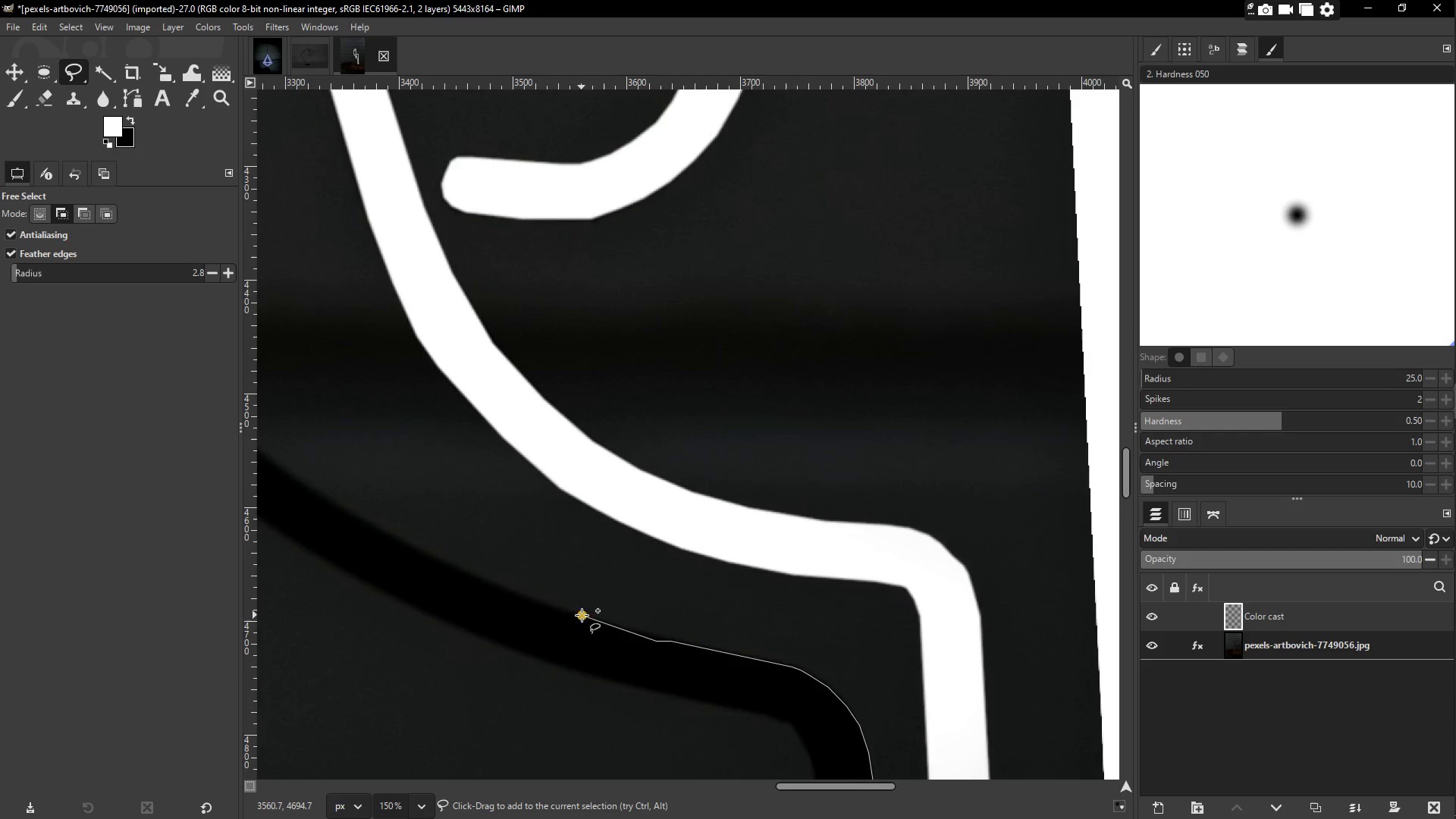 
hold_key(key=Space, duration=0.33)
 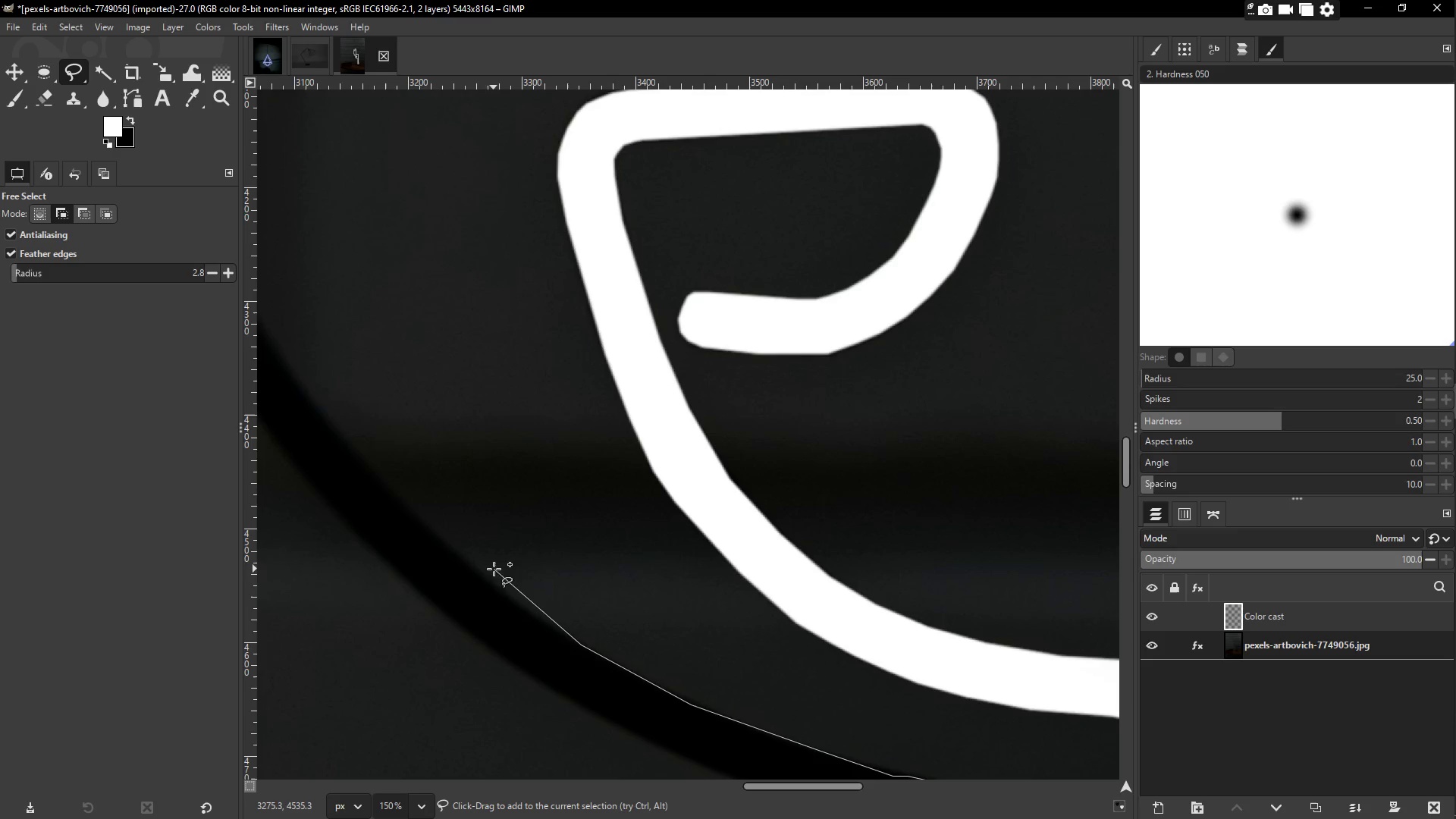 
left_click([512, 602])
 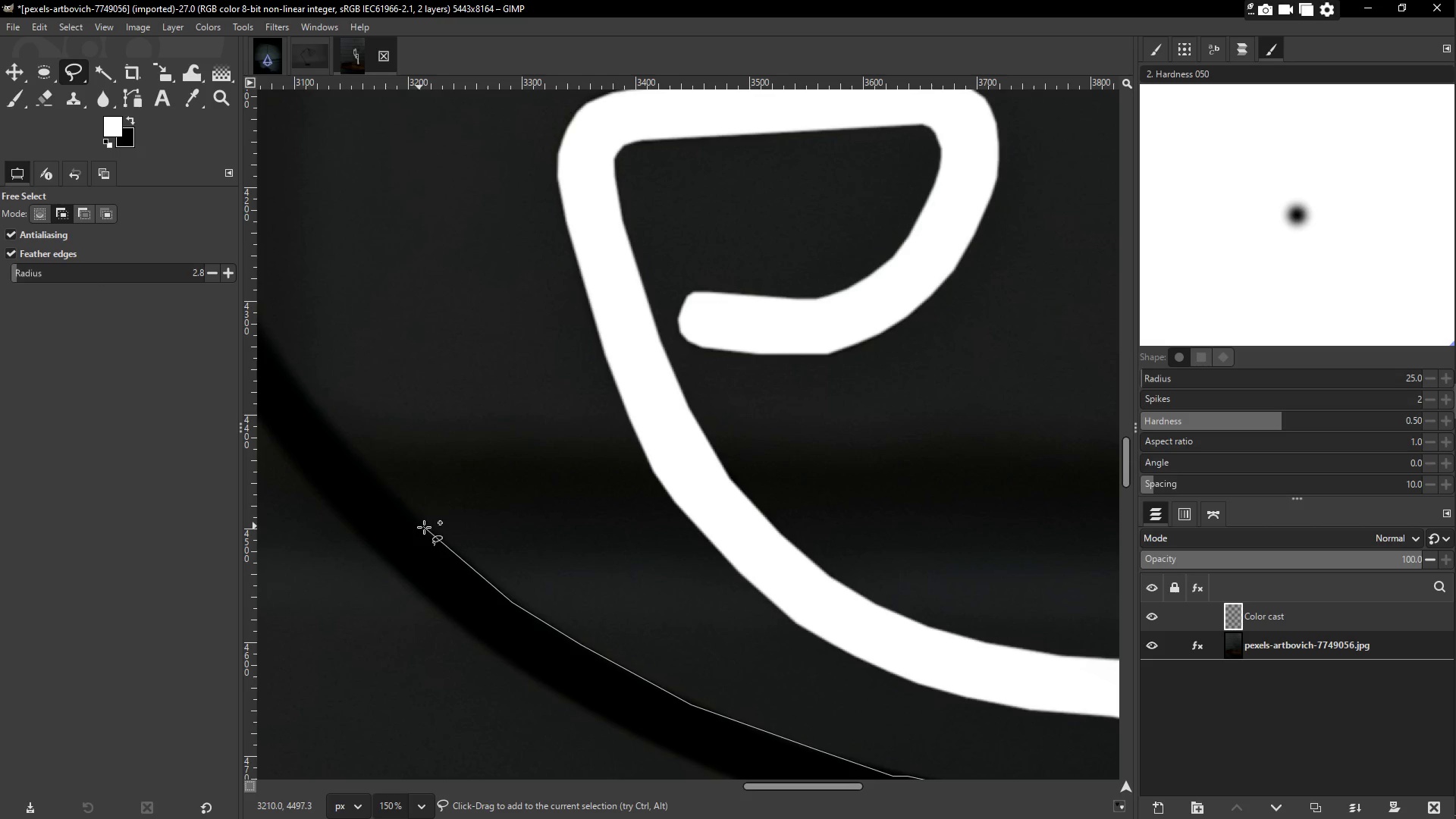 
left_click([424, 527])
 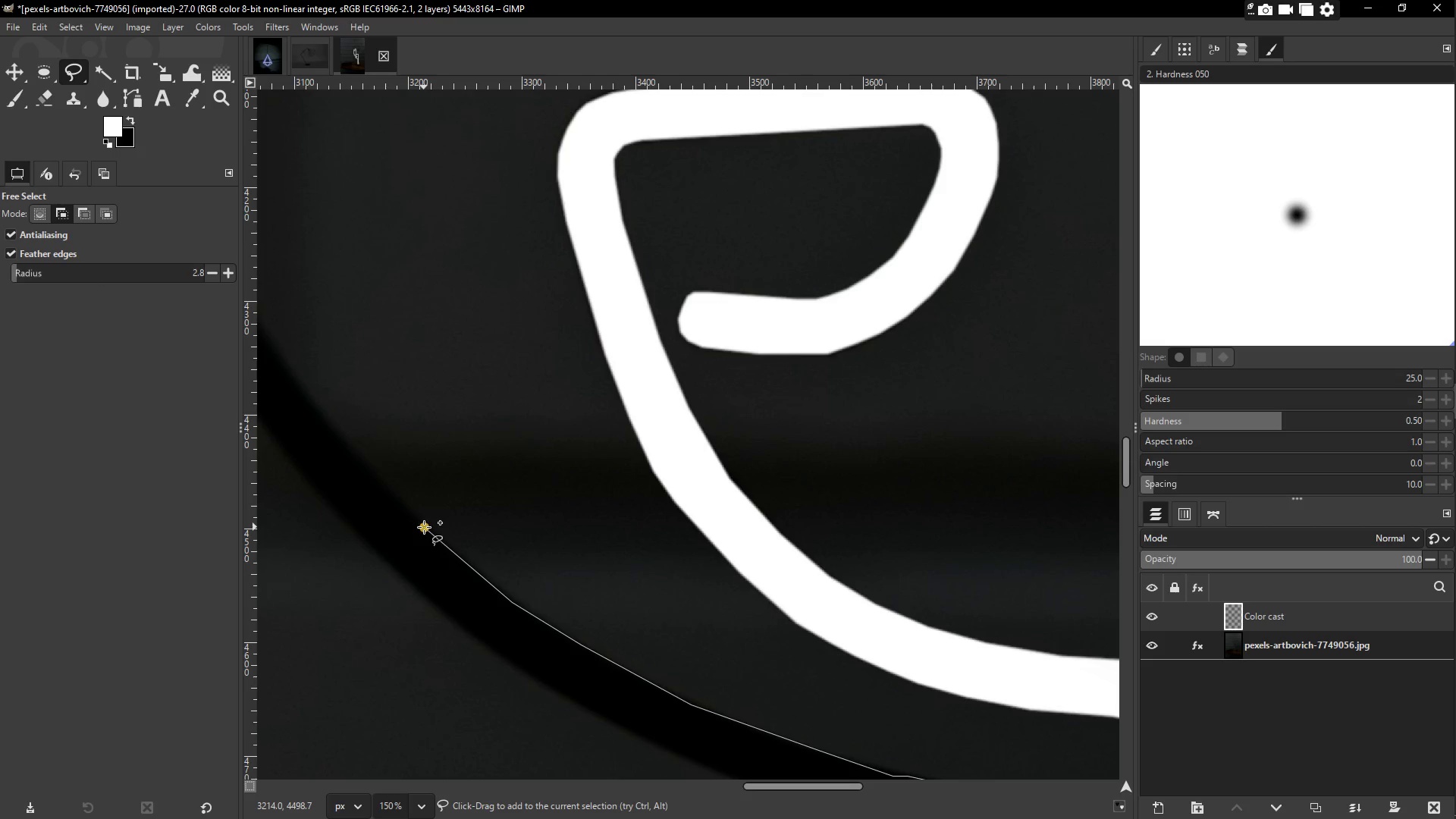 
hold_key(key=Space, duration=0.48)
 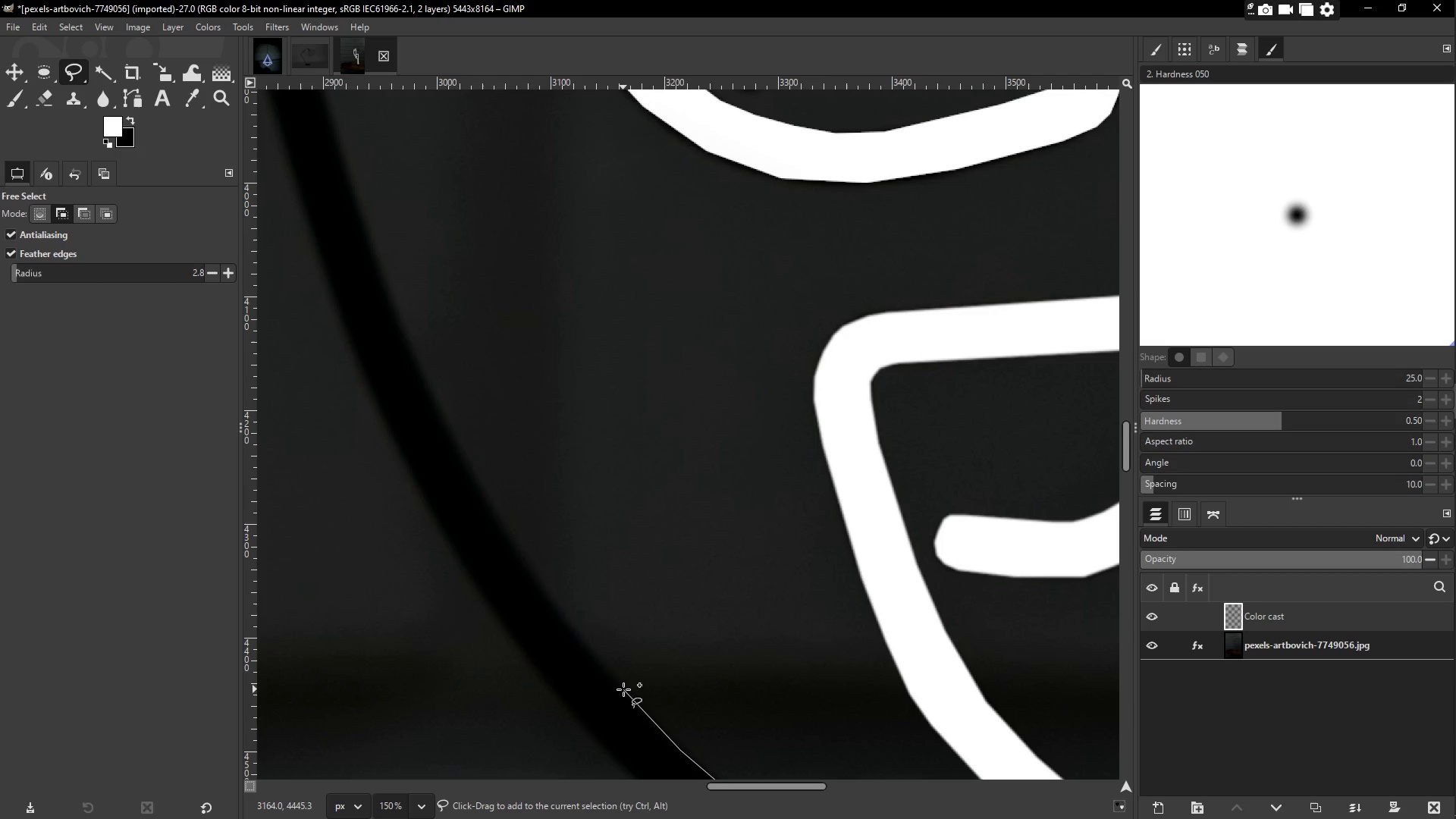 
key(Shift+ShiftLeft)
 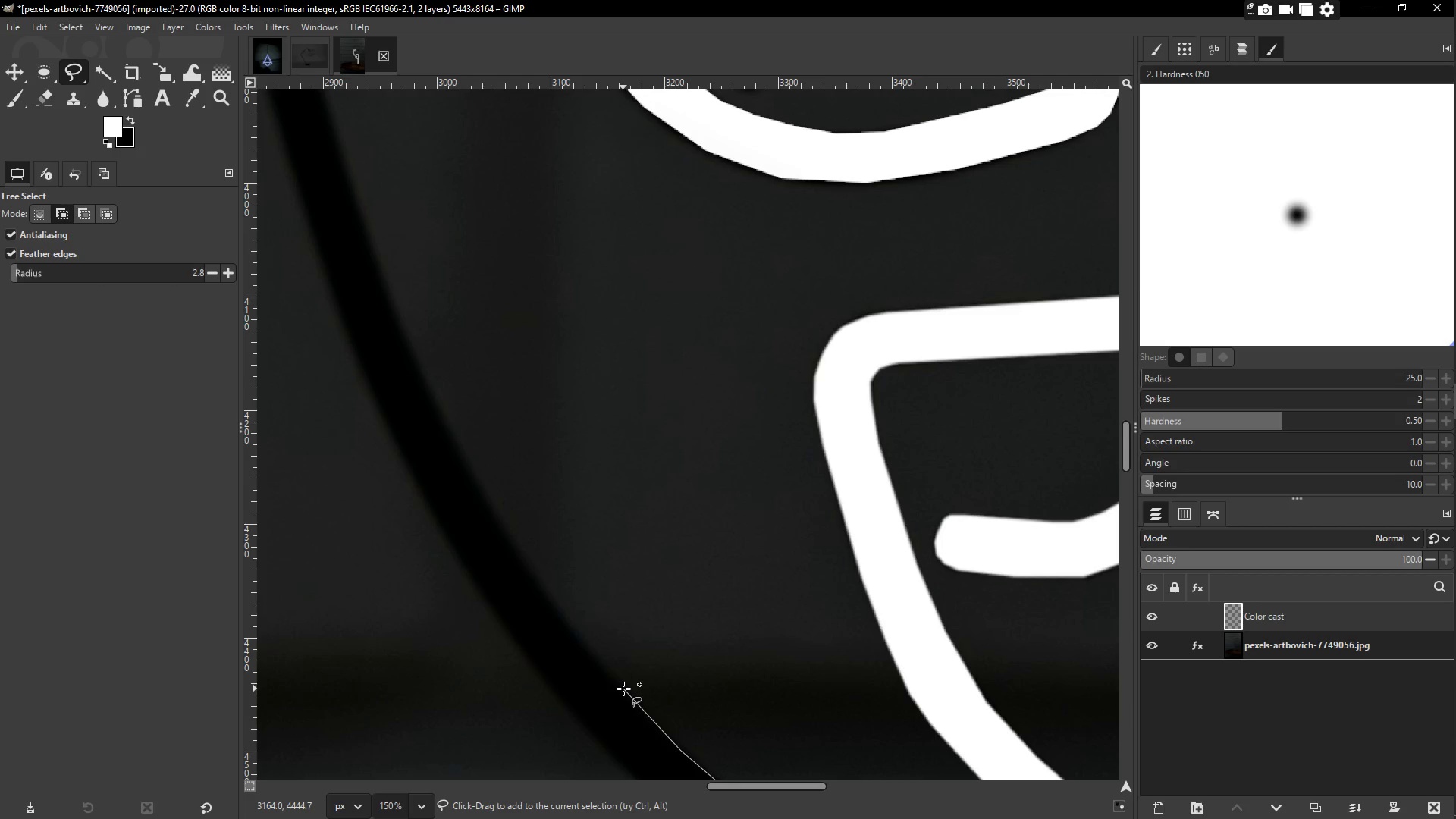 
hold_key(key=ControlLeft, duration=0.77)
 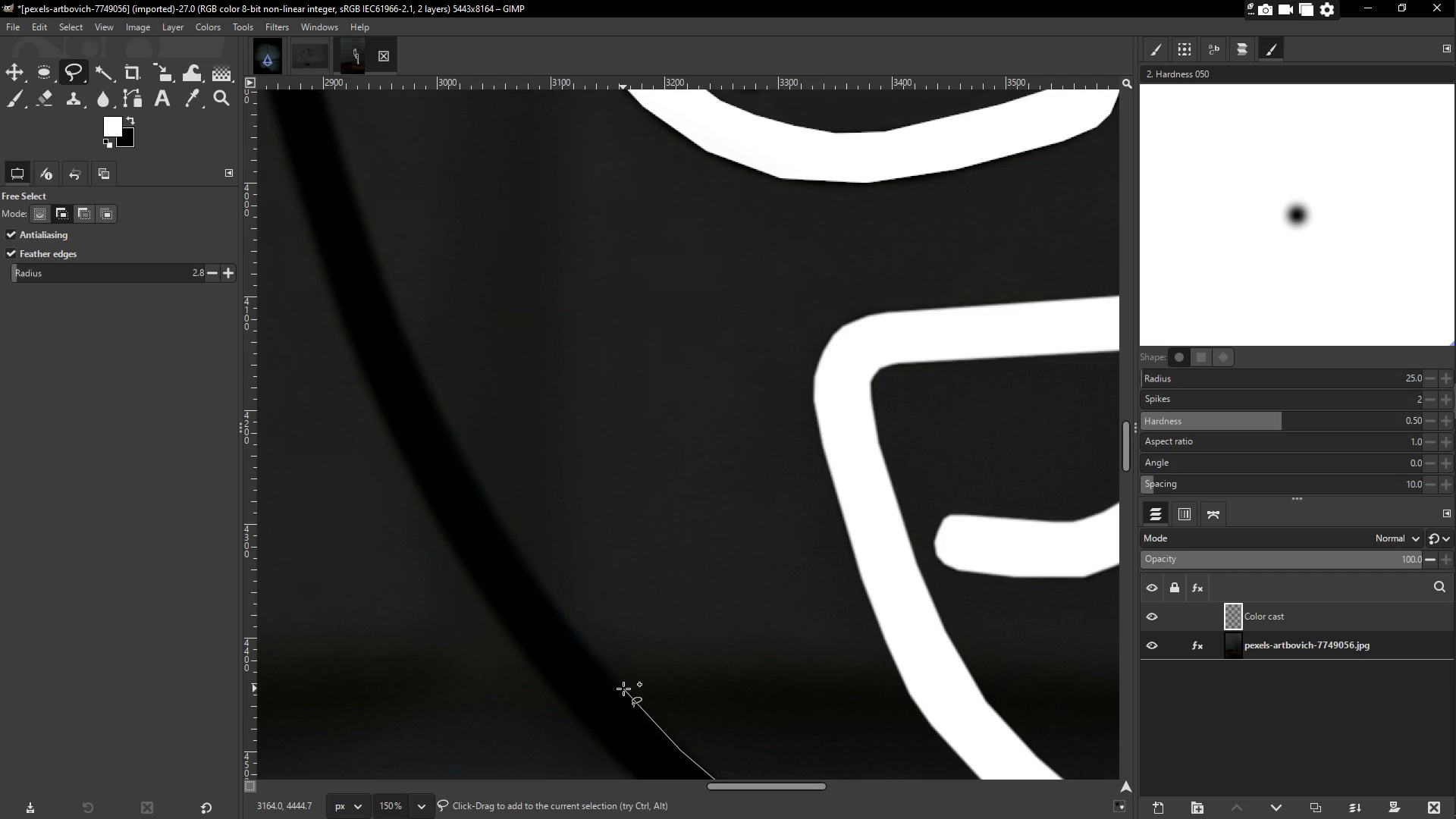 
left_click([623, 689])
 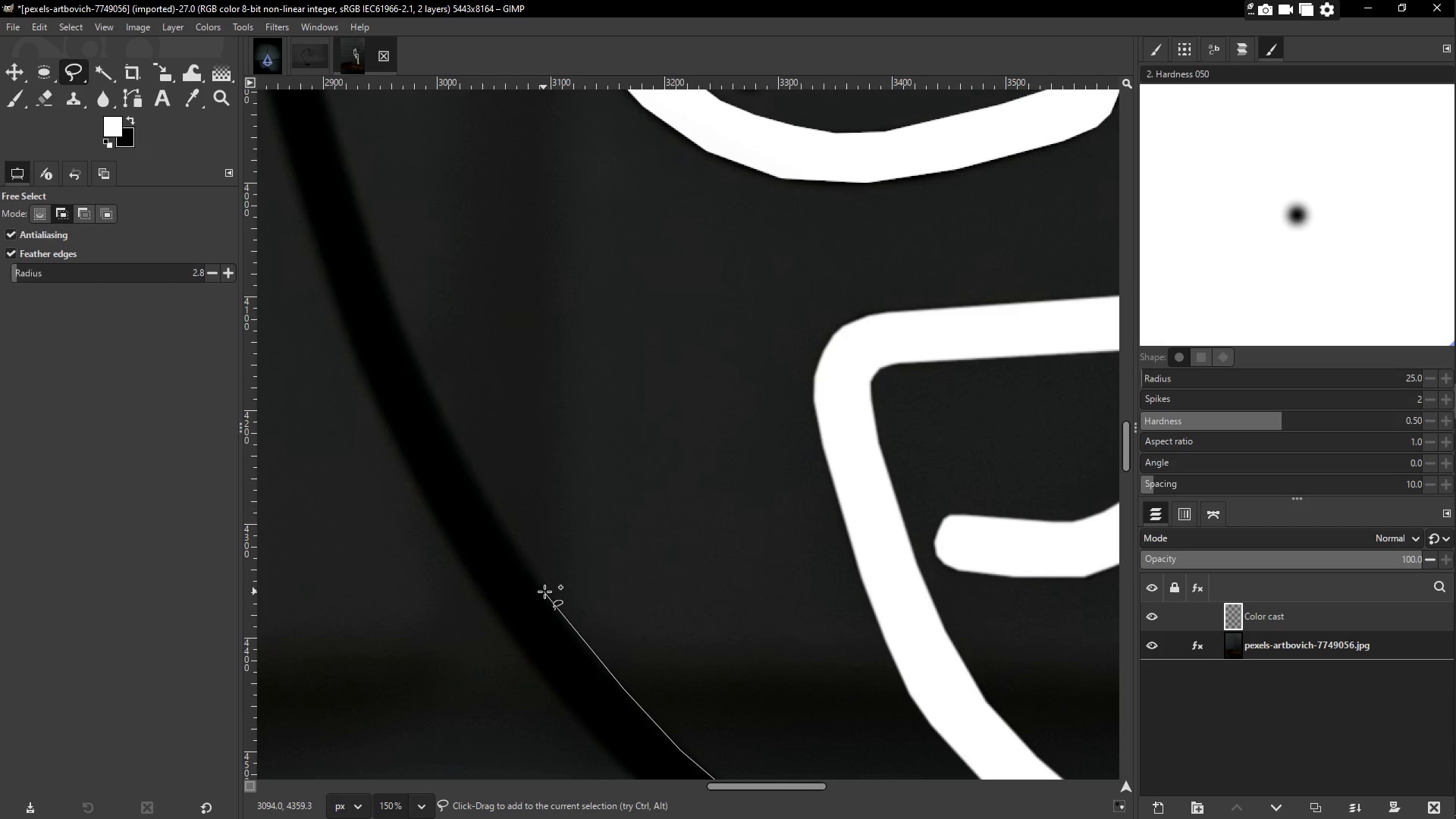 
left_click([544, 592])
 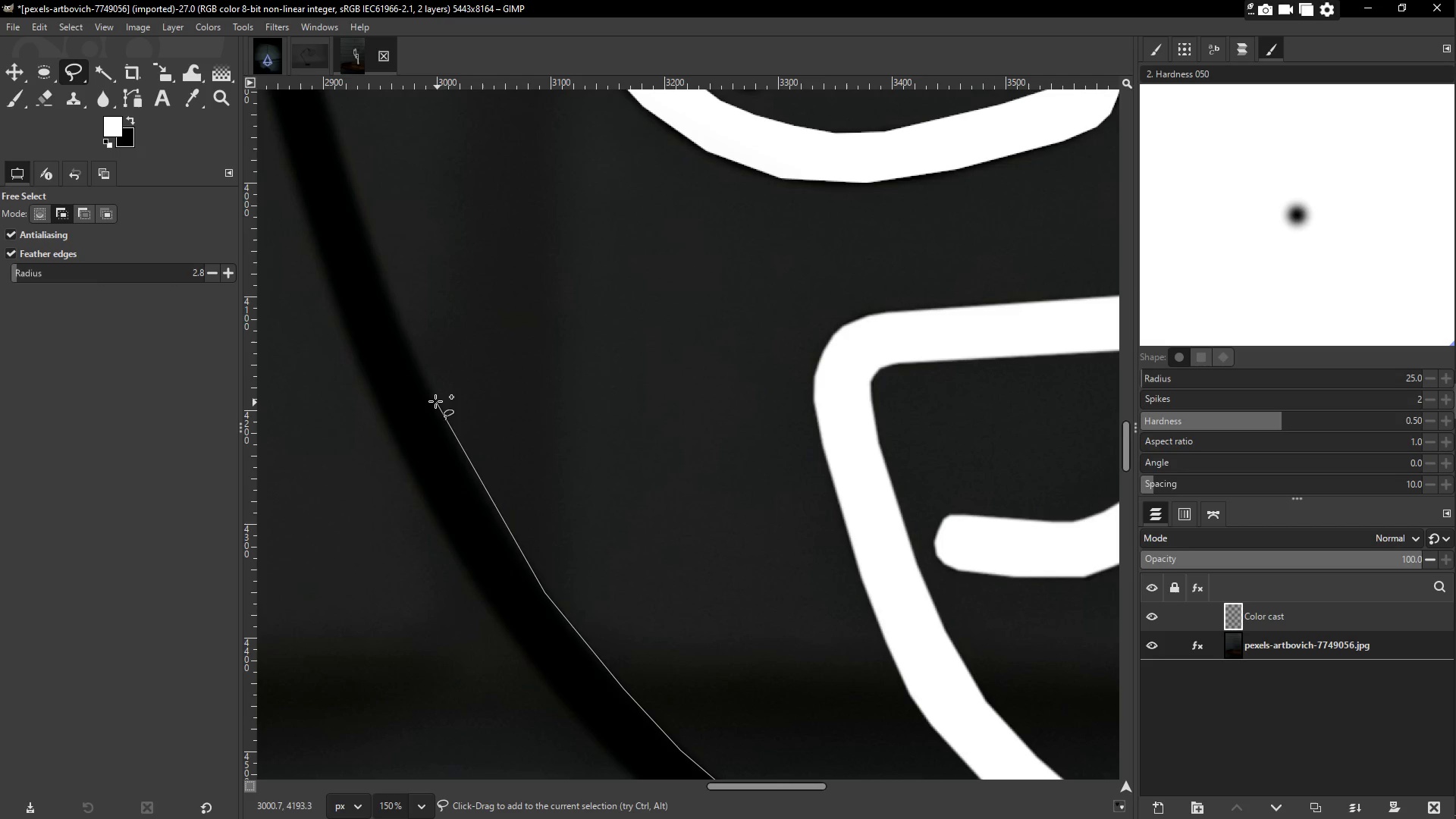 
left_click([433, 400])
 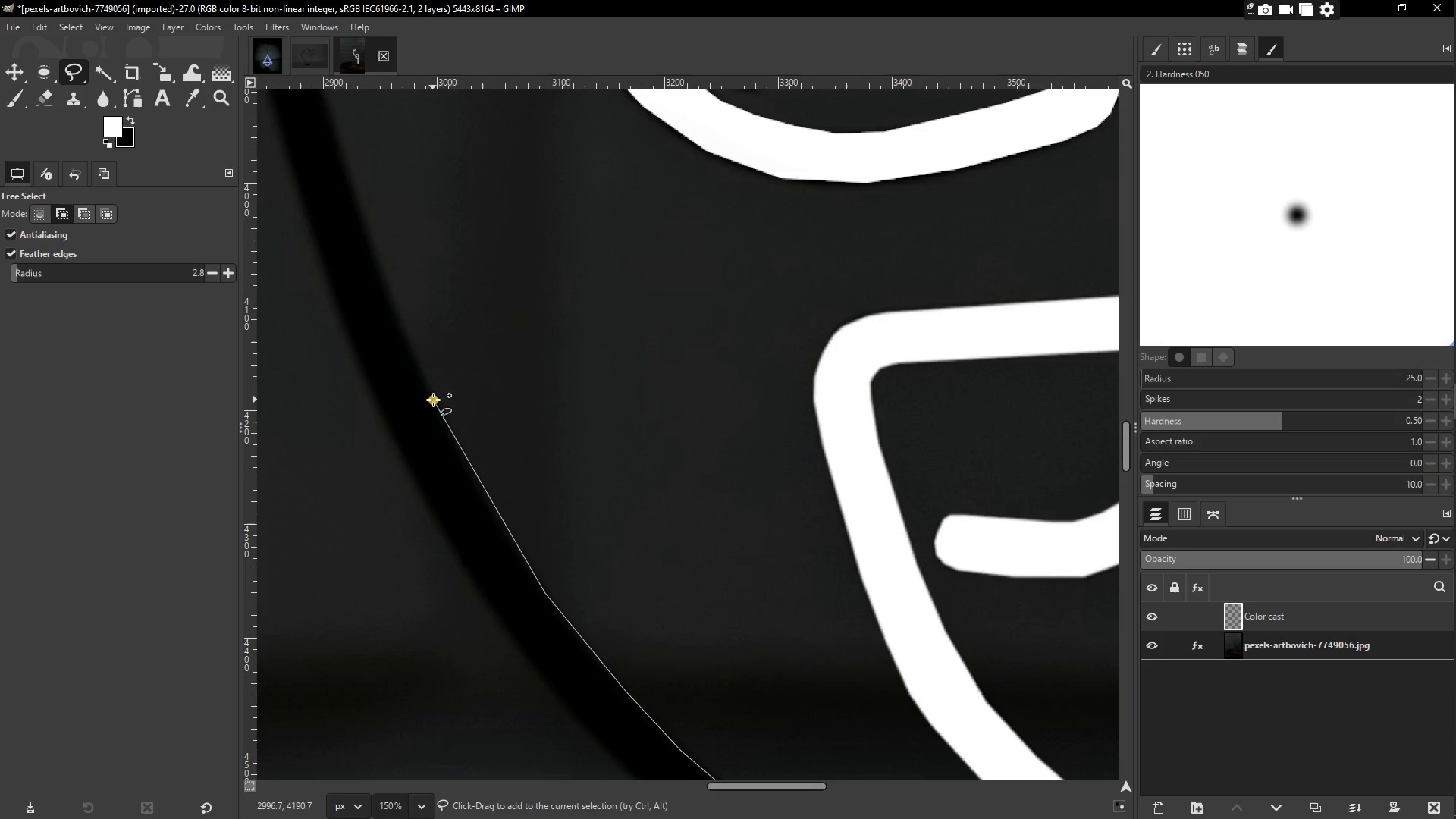 
hold_key(key=Space, duration=0.34)
 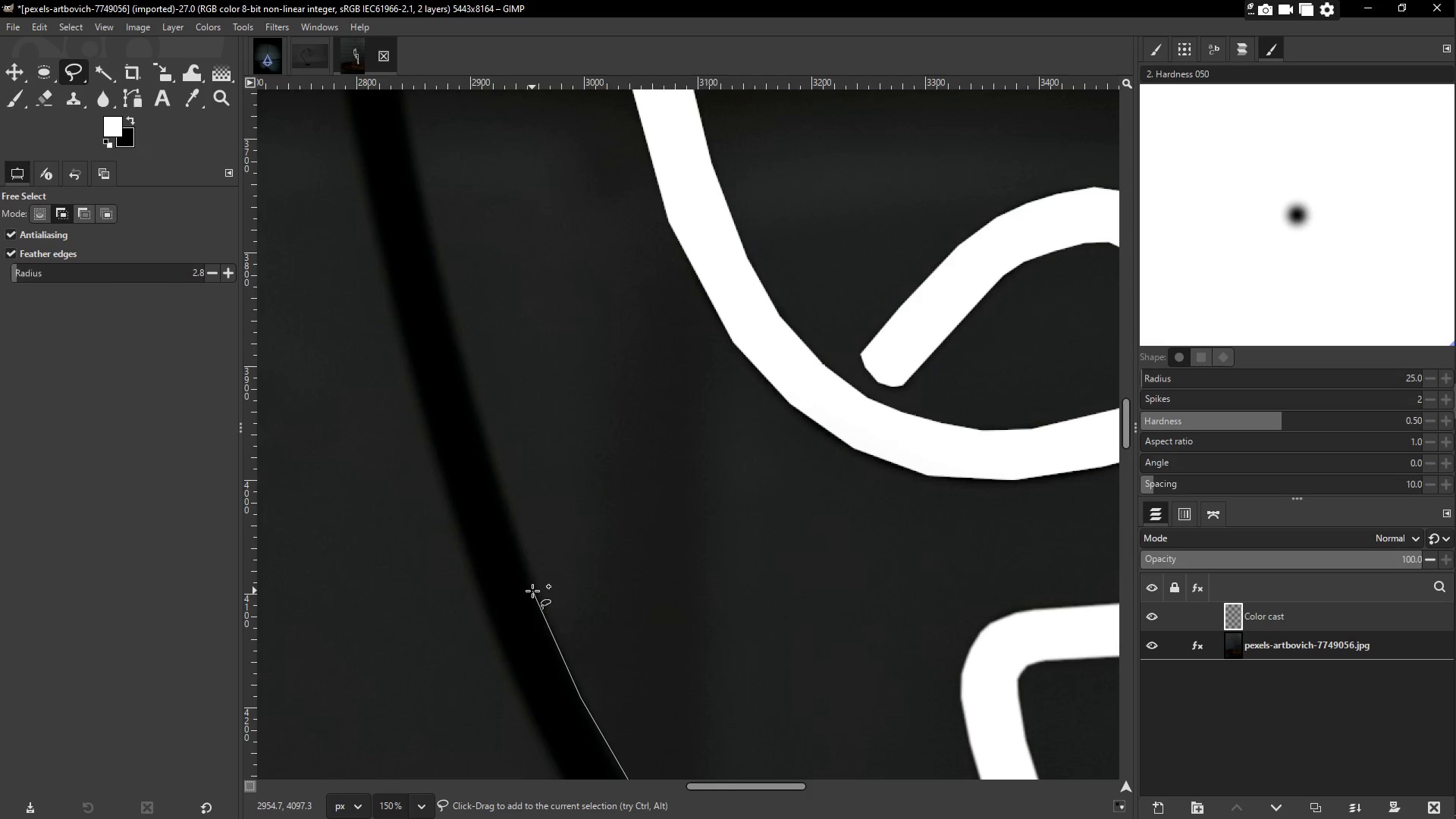 
left_click([532, 583])
 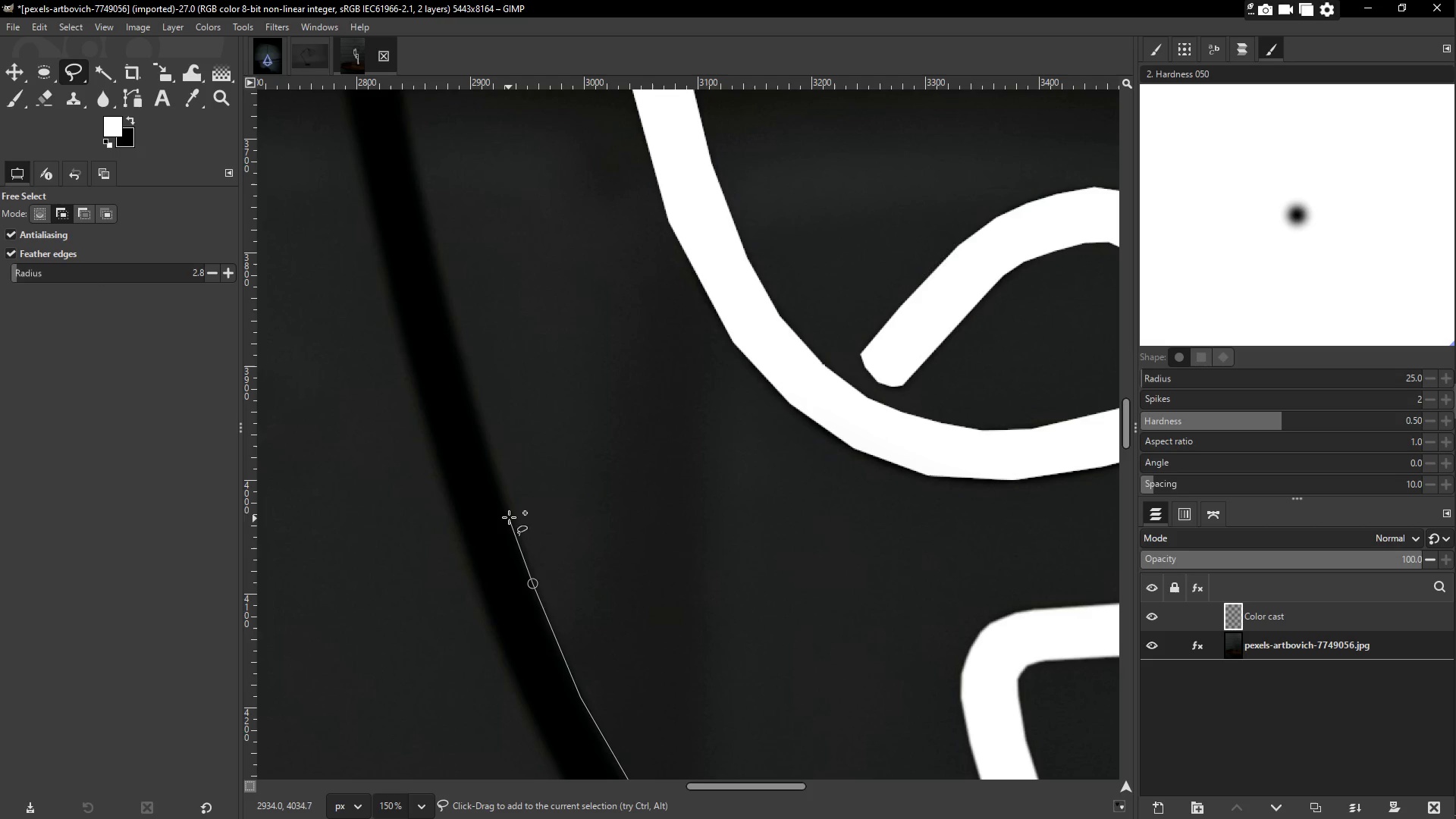 
left_click([509, 513])
 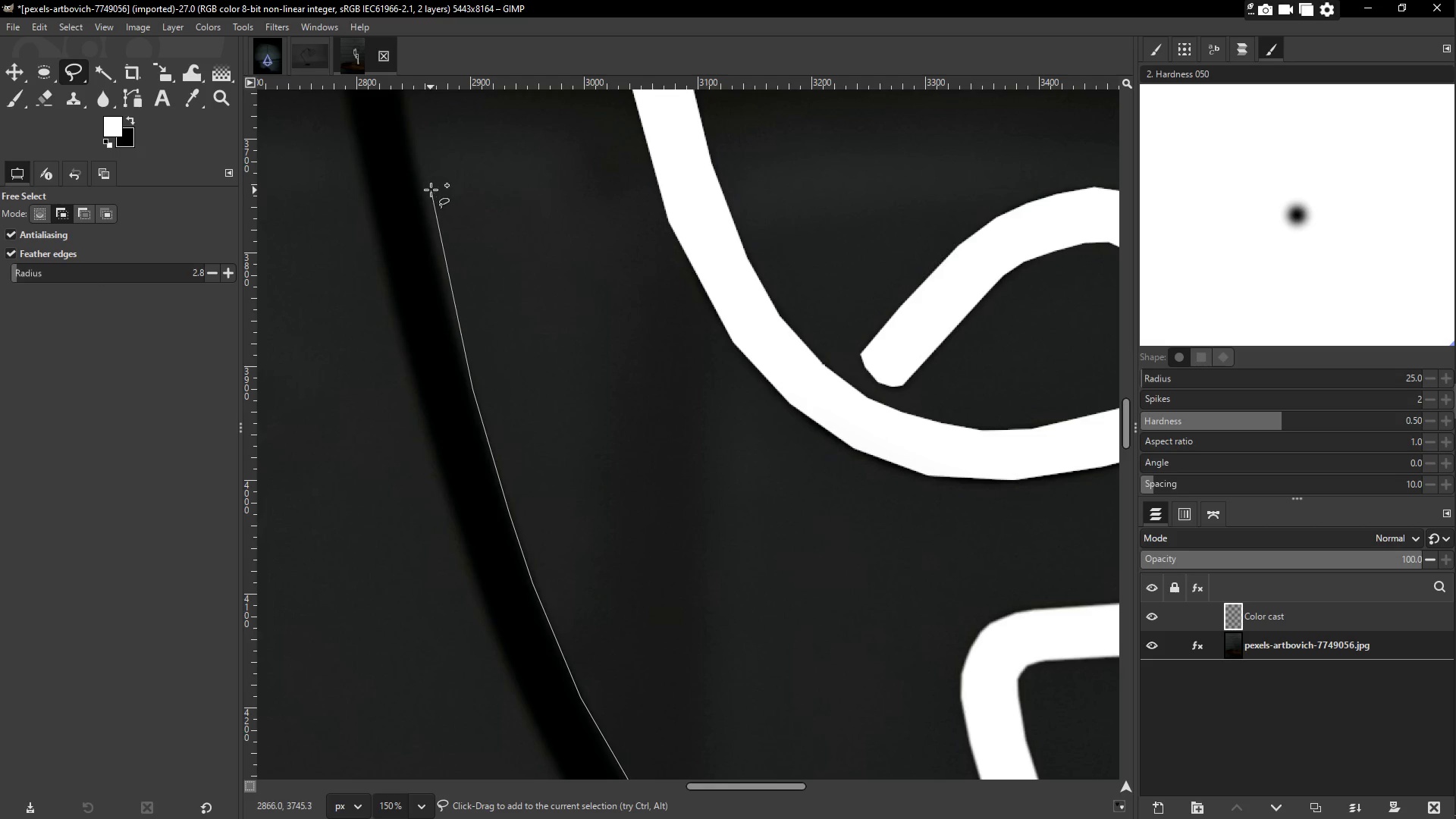 
left_click([419, 184])
 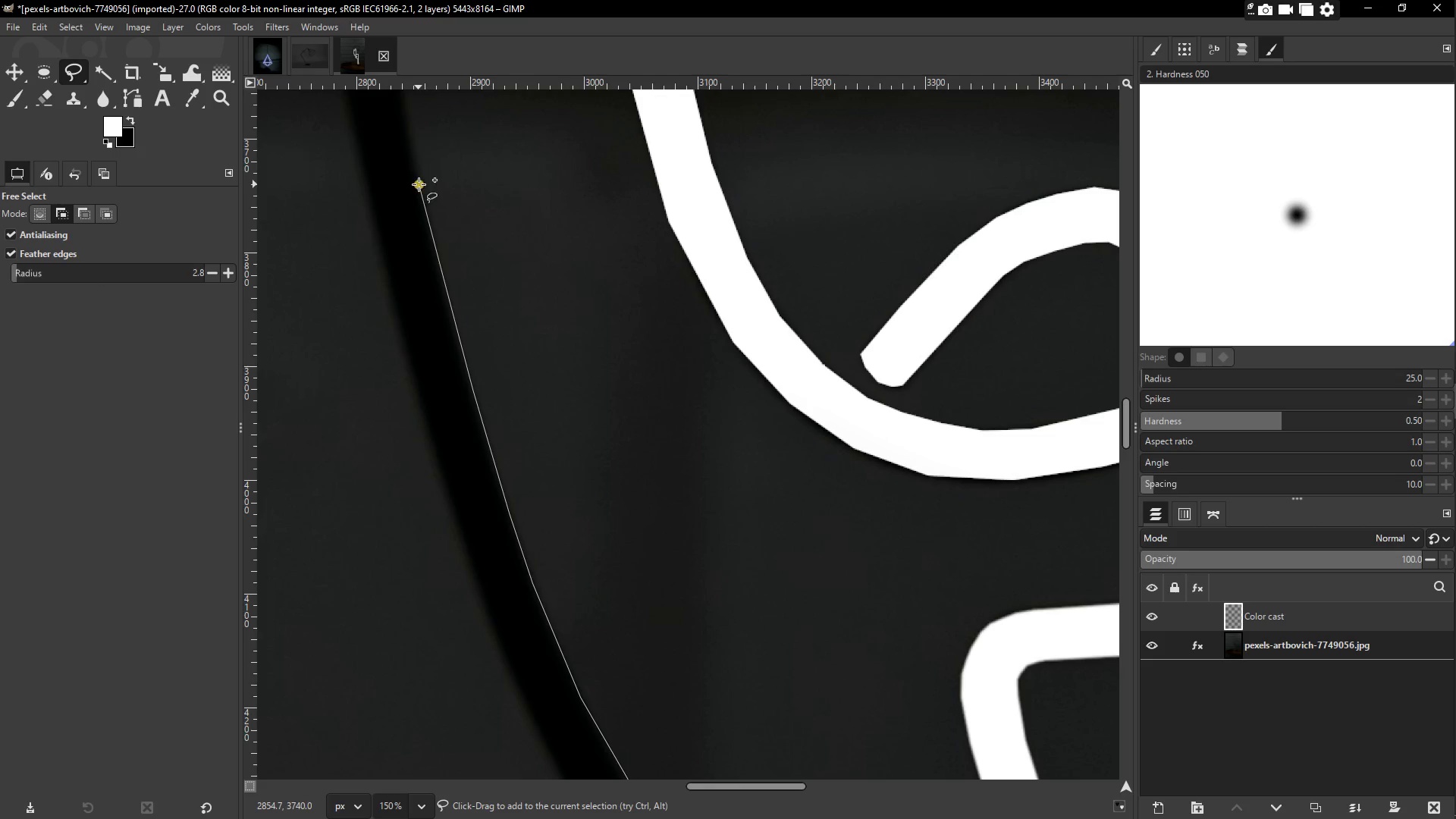 
hold_key(key=Space, duration=0.45)
 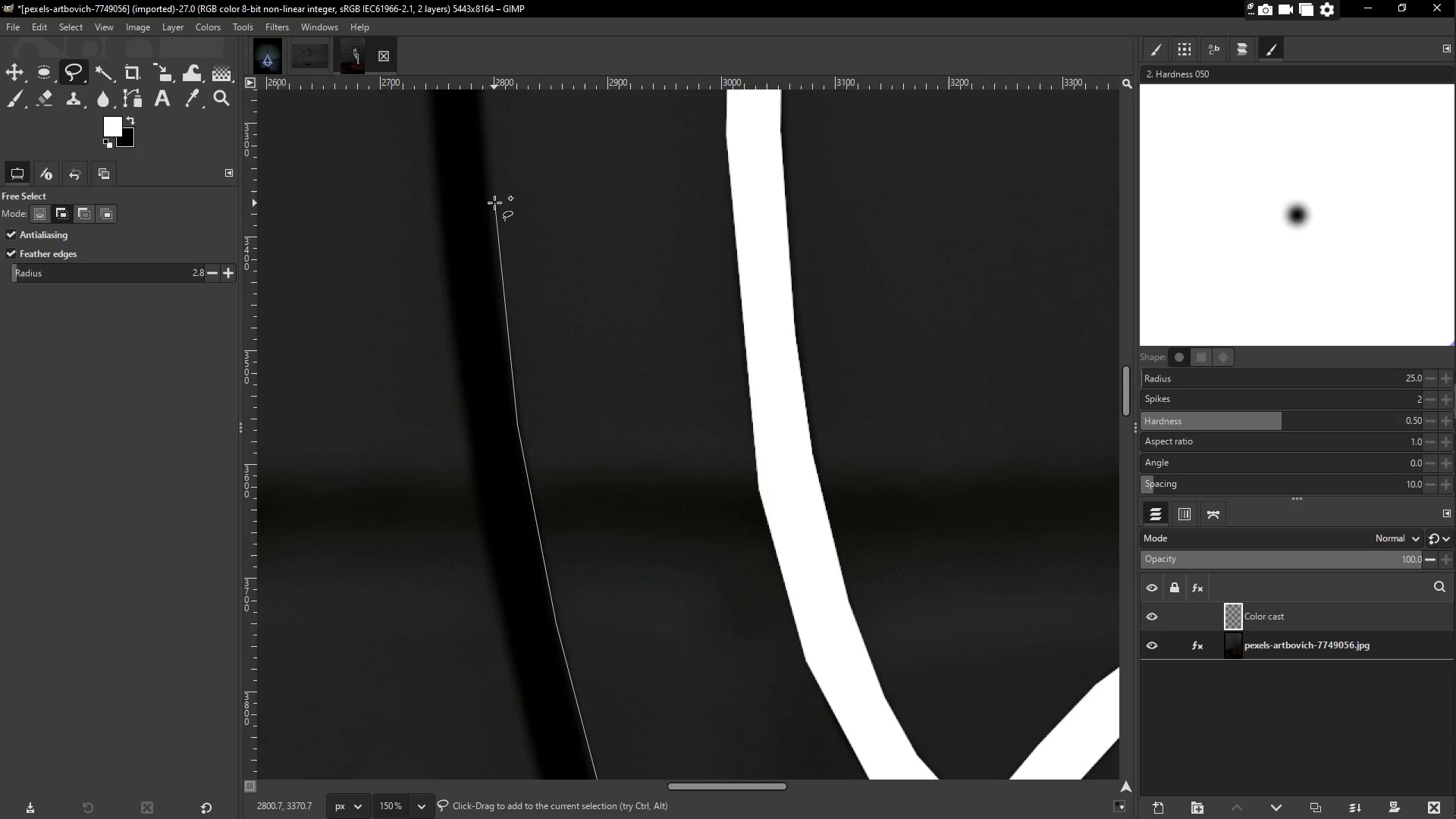 
left_click_drag(start_coordinate=[497, 271], to_coordinate=[497, 265])
 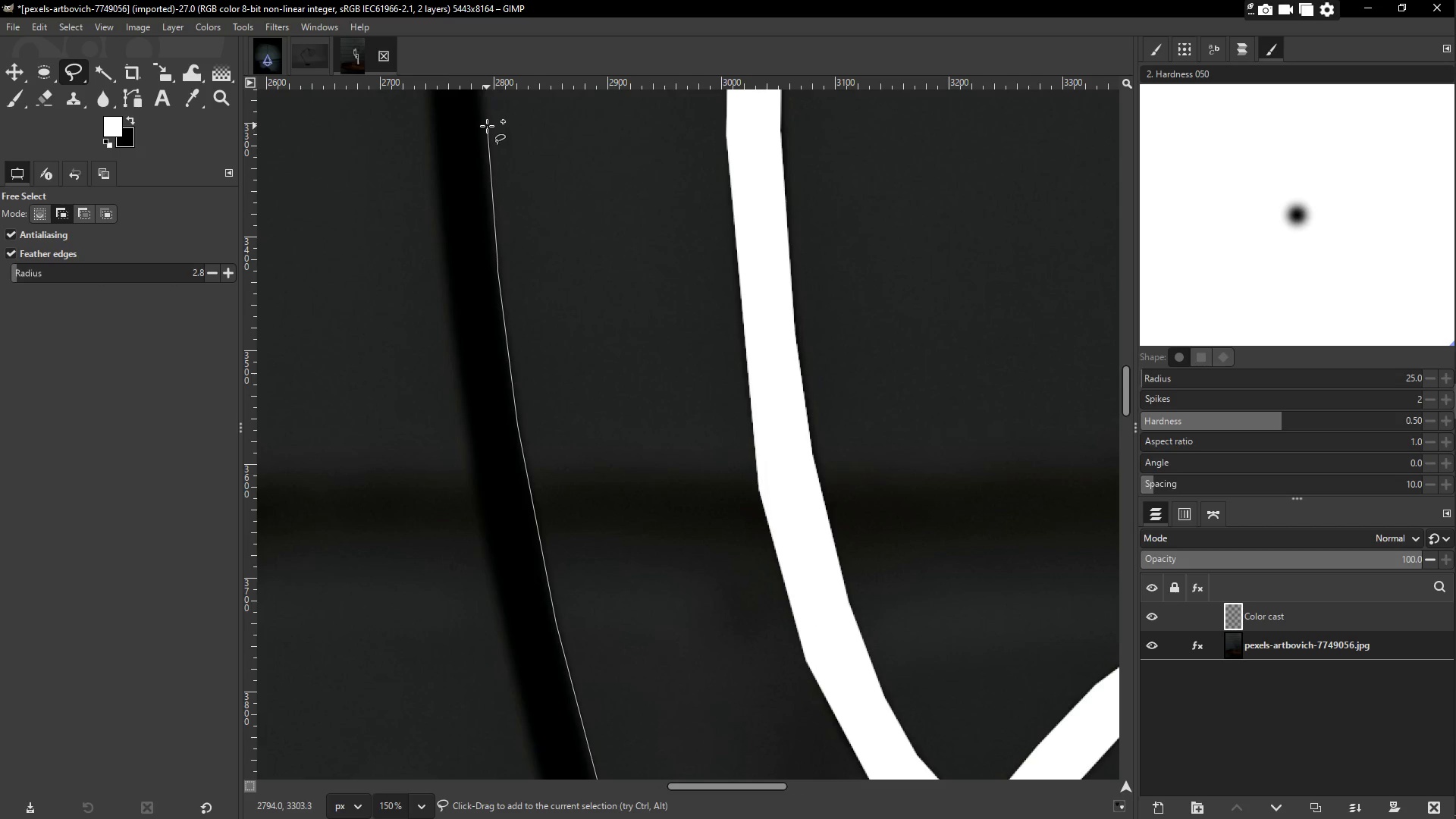 
left_click([487, 124])
 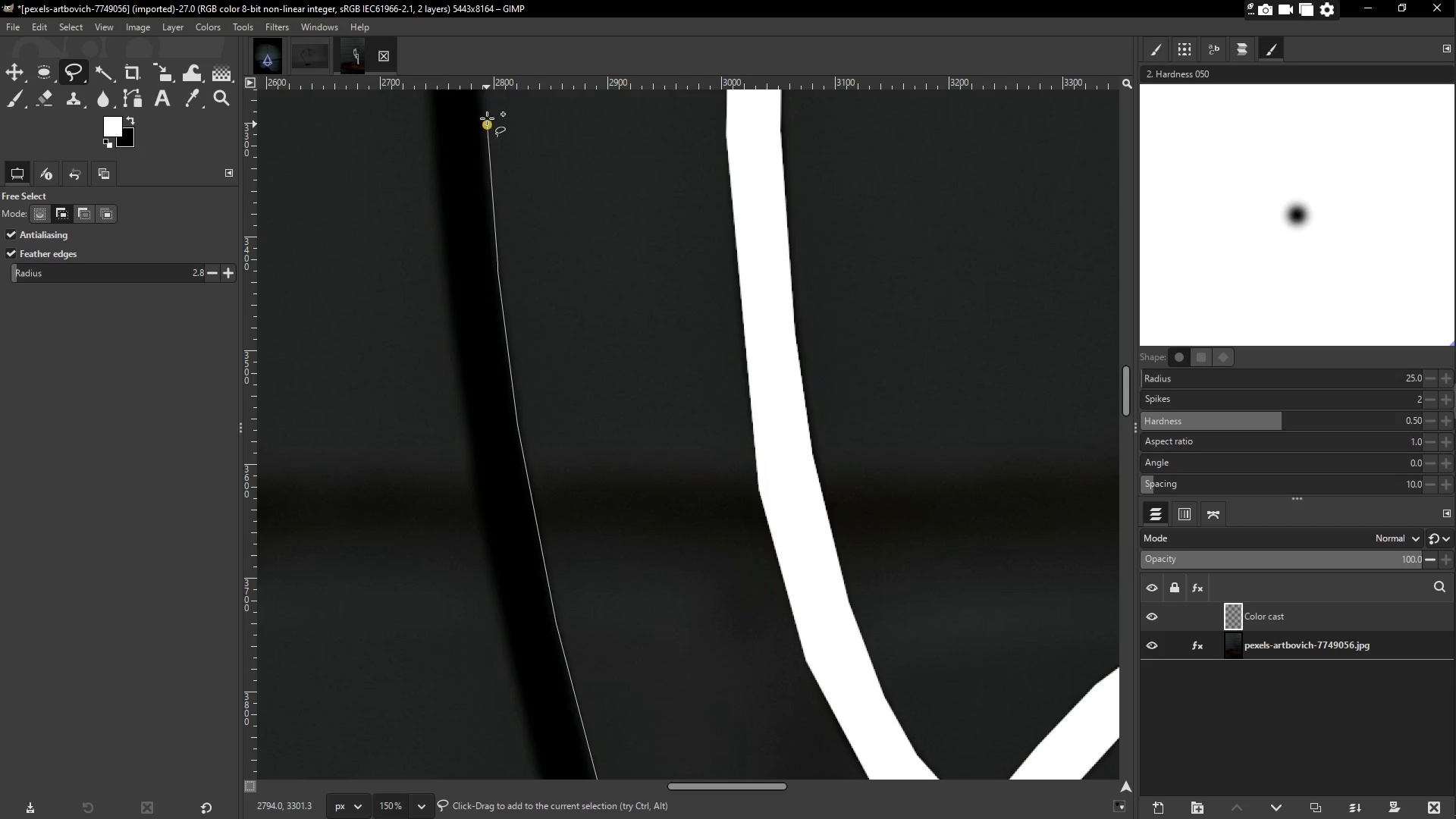 
hold_key(key=Space, duration=0.5)
 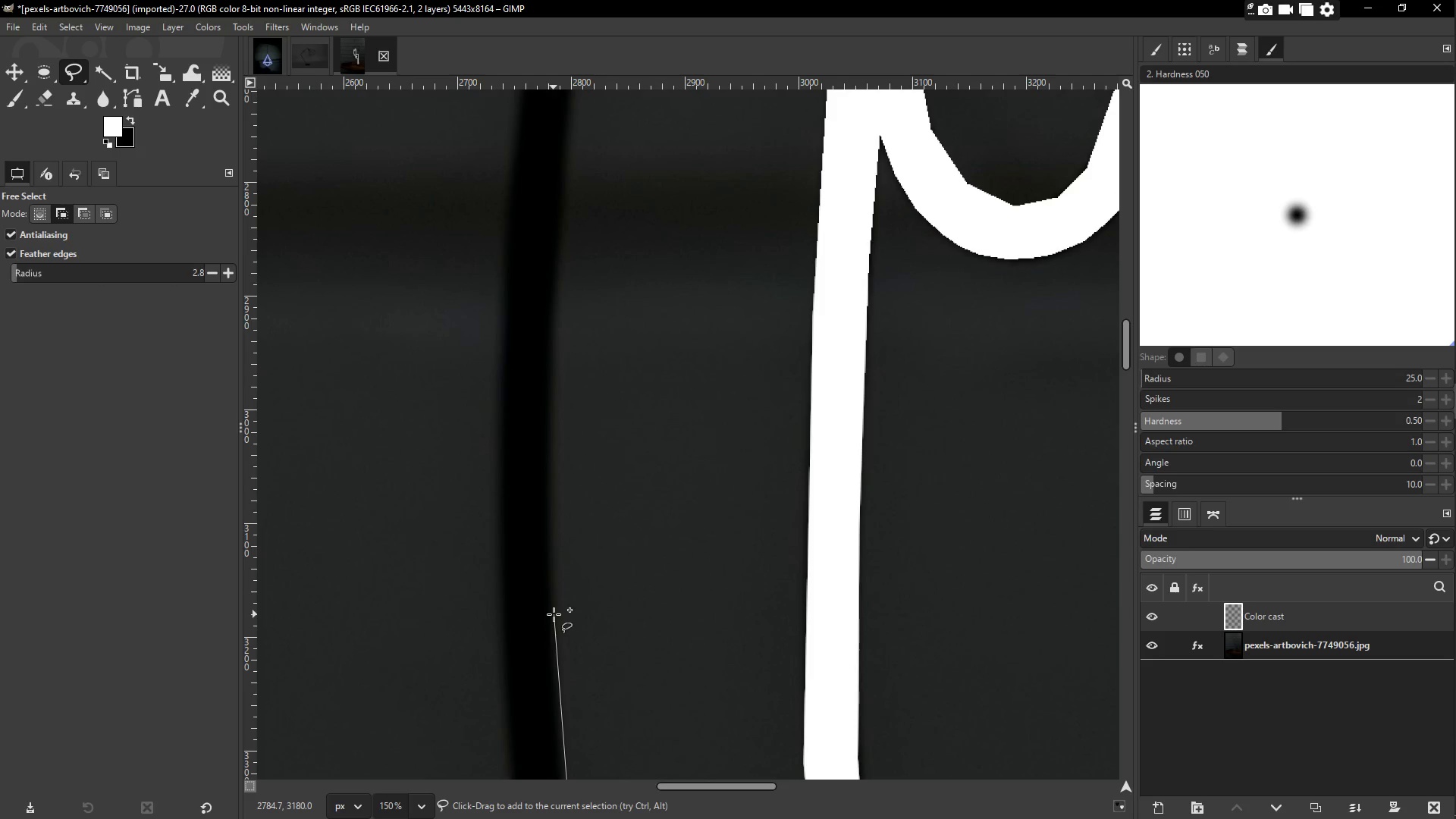 
left_click([554, 614])
 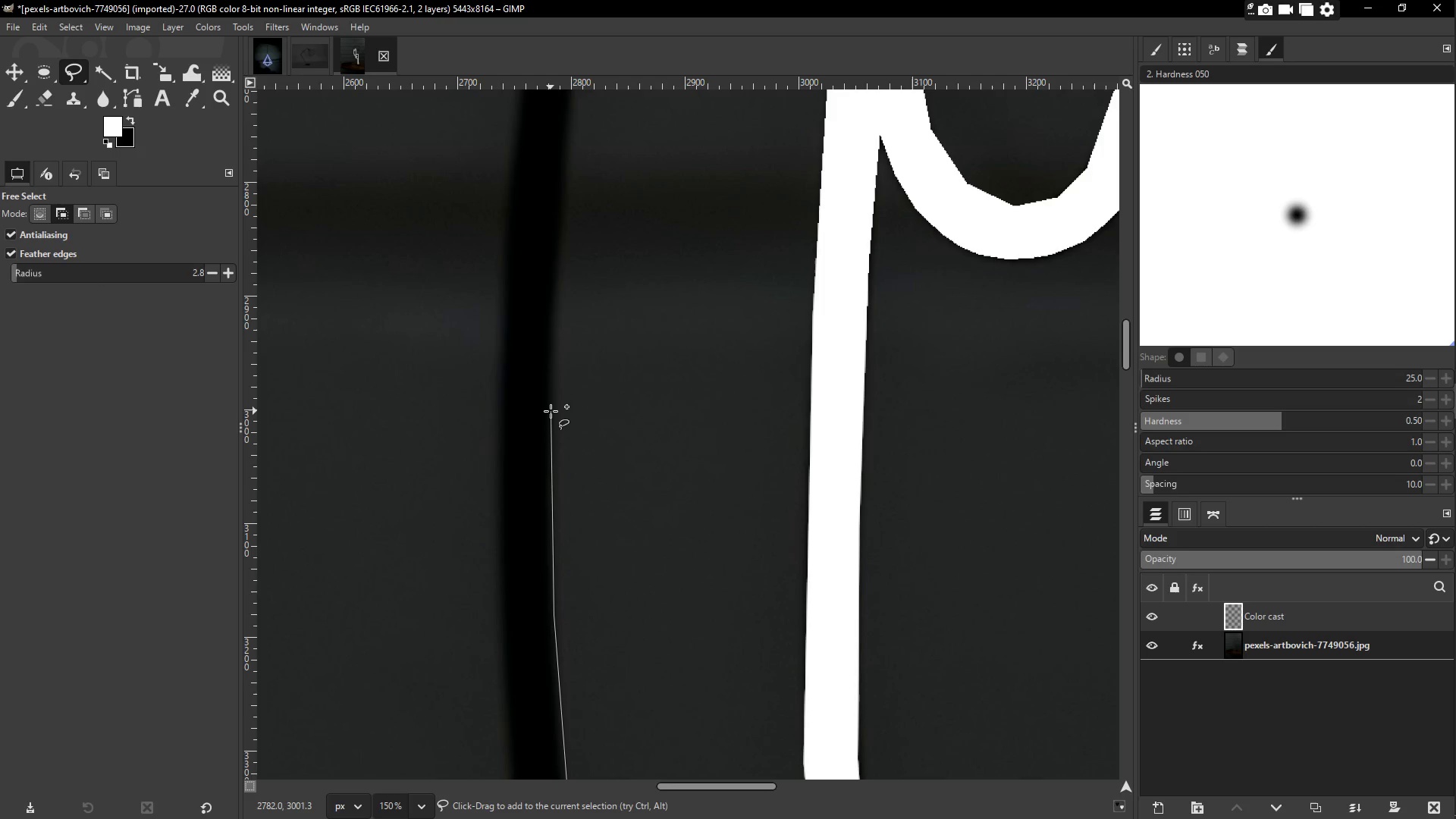 
left_click_drag(start_coordinate=[551, 411], to_coordinate=[551, 404])
 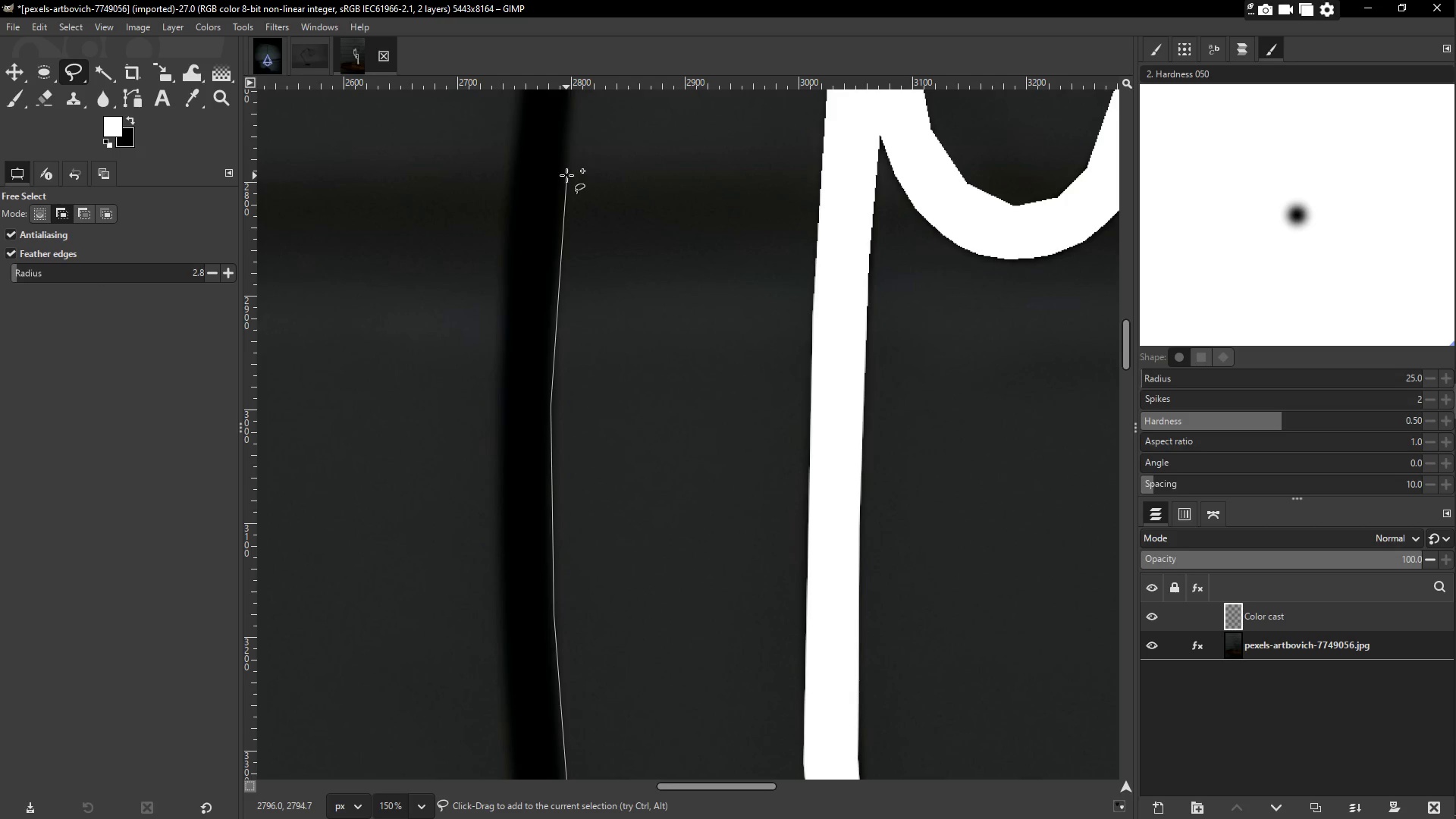 
left_click([565, 171])
 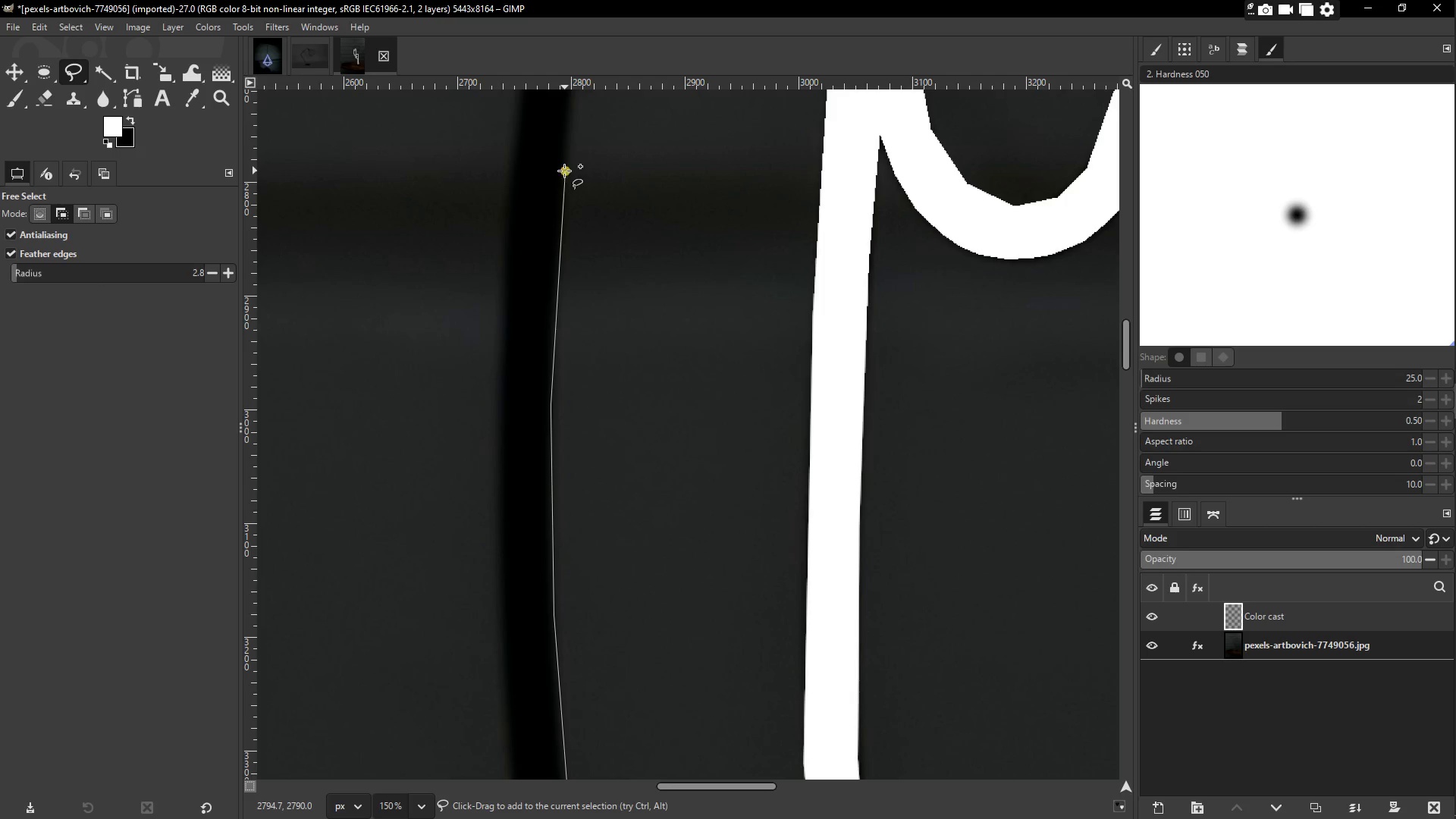 
hold_key(key=Space, duration=0.41)
 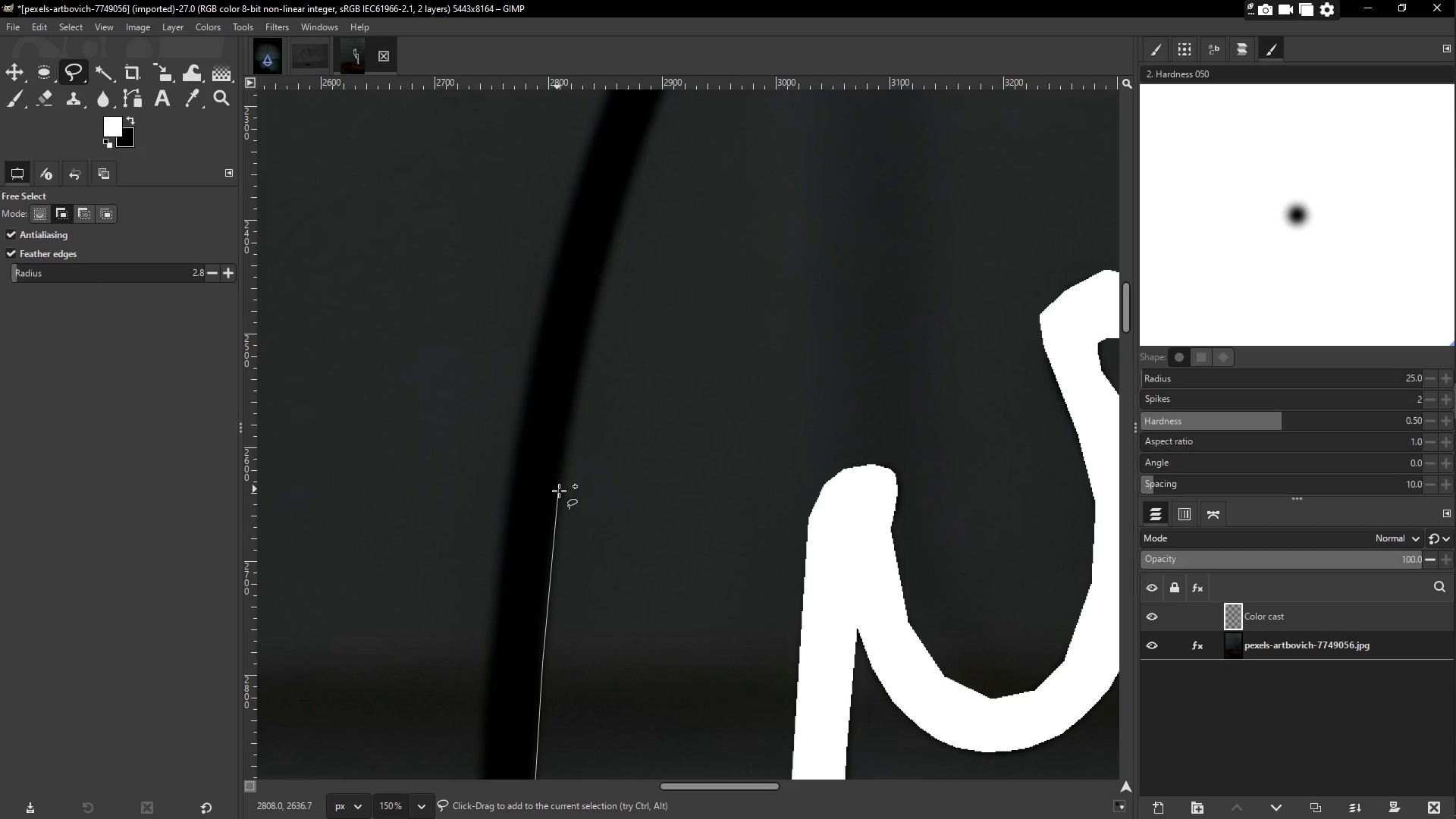 
left_click_drag(start_coordinate=[558, 489], to_coordinate=[558, 479])
 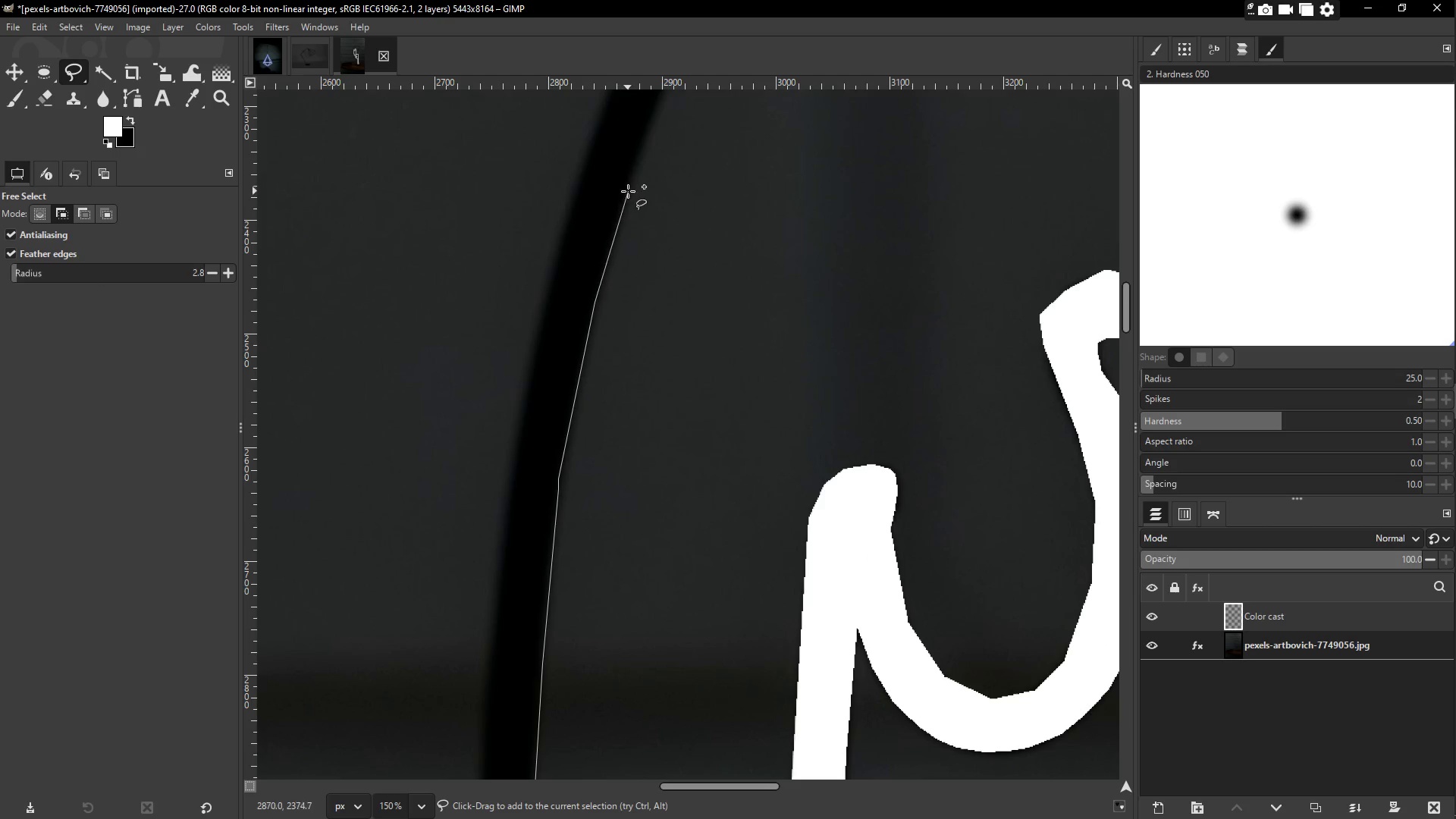 
hold_key(key=Space, duration=0.39)
 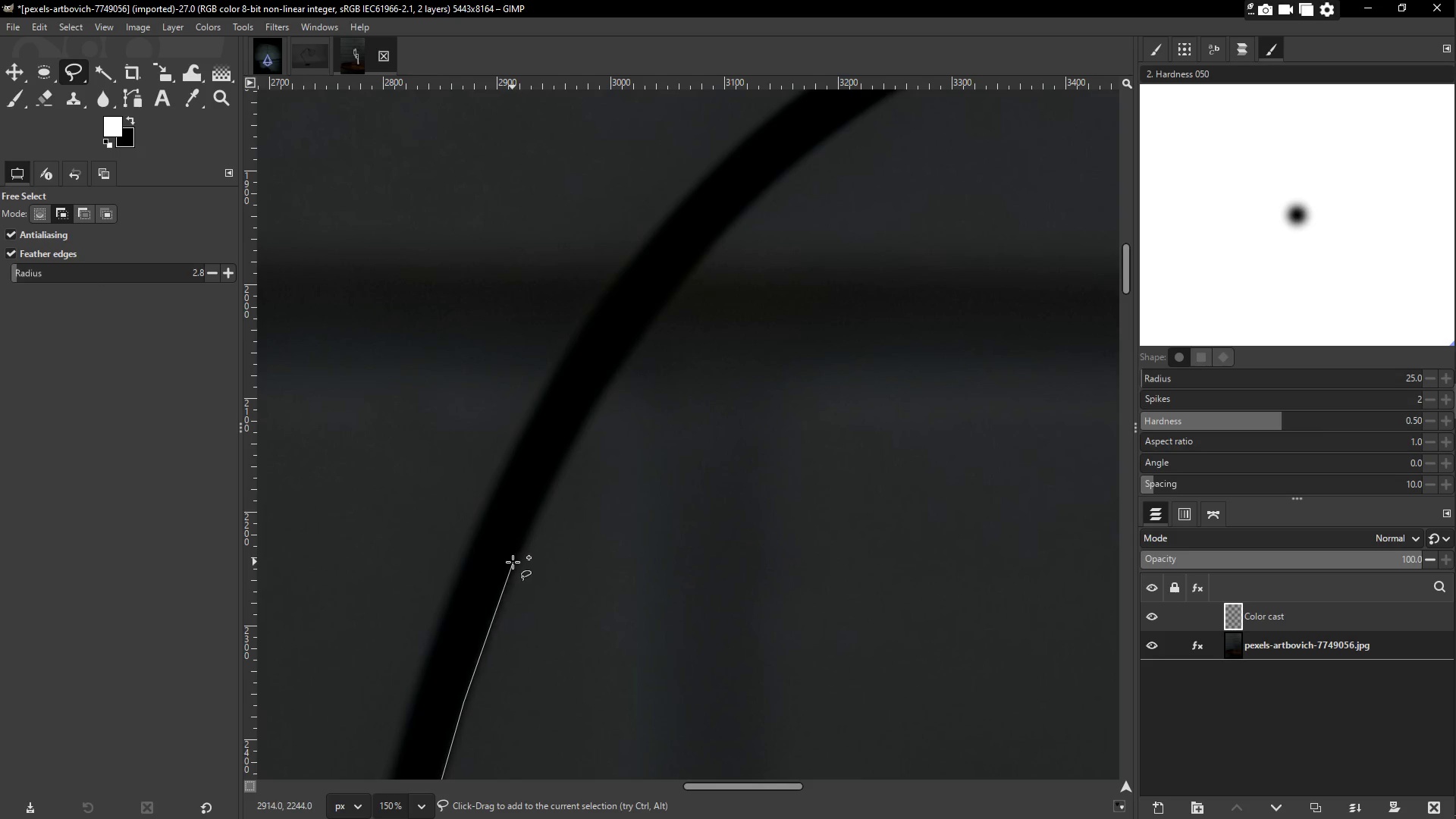 
left_click_drag(start_coordinate=[513, 562], to_coordinate=[513, 557])
 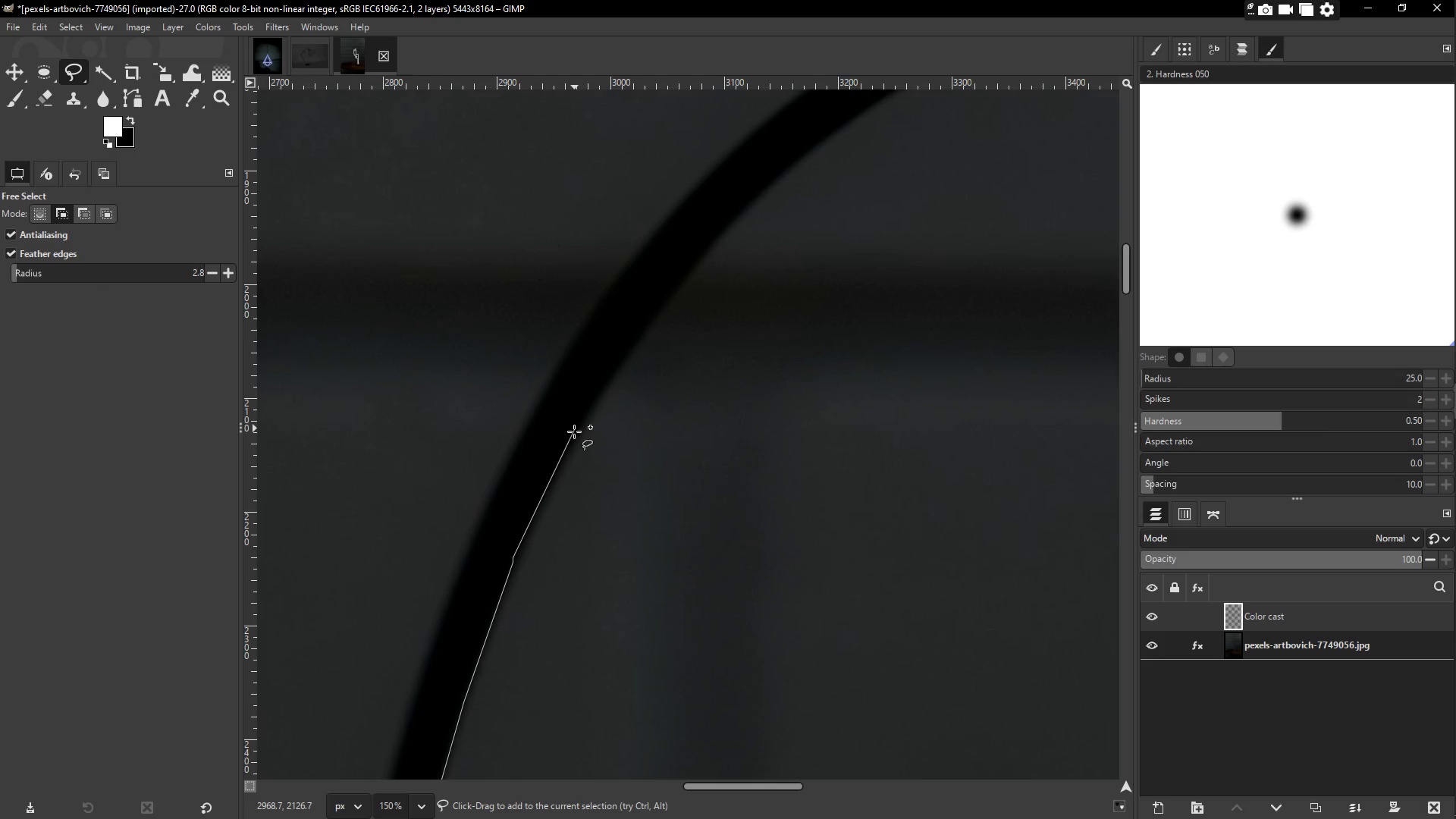 
left_click_drag(start_coordinate=[574, 434], to_coordinate=[574, 428])
 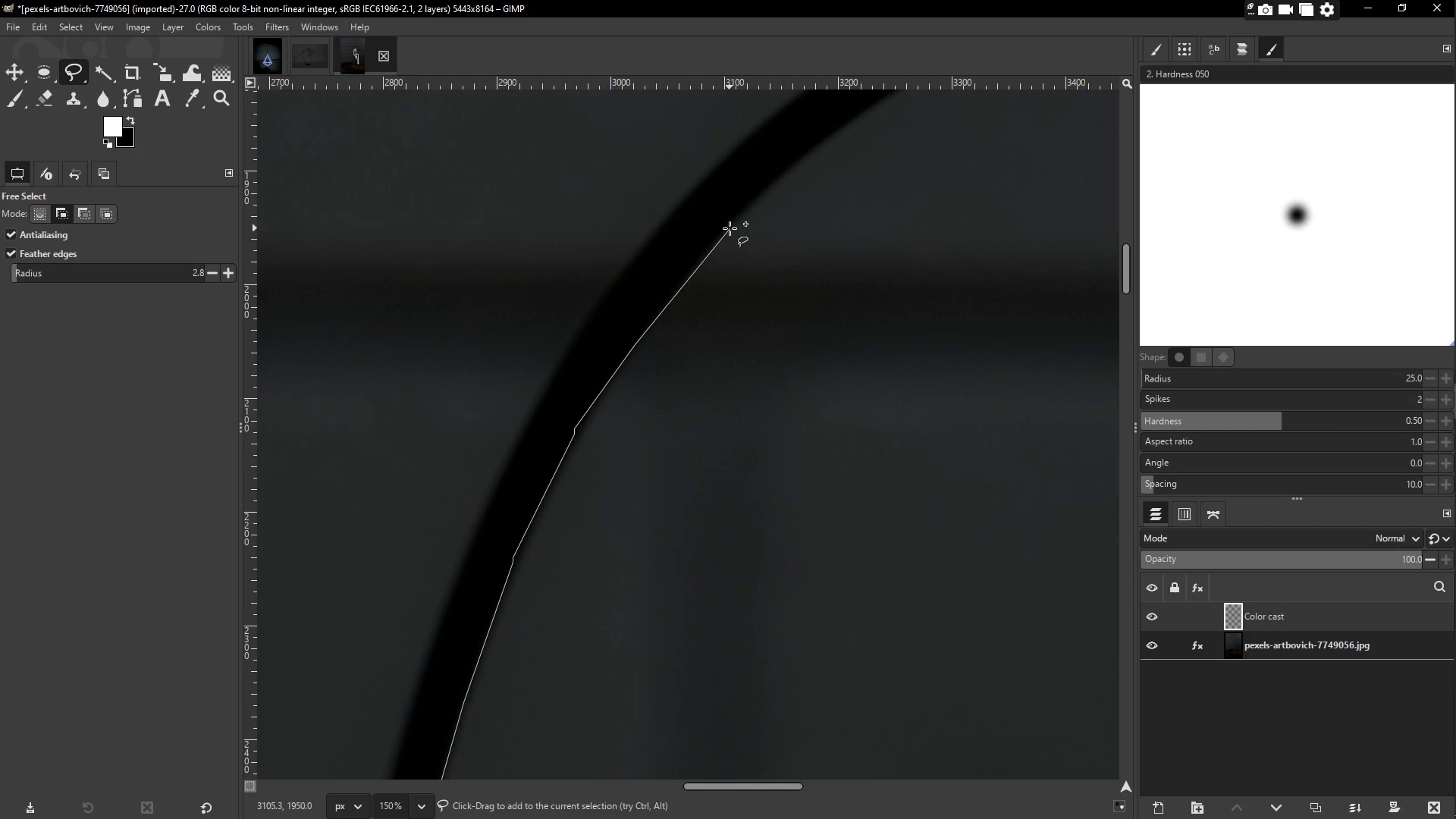 
left_click([728, 228])
 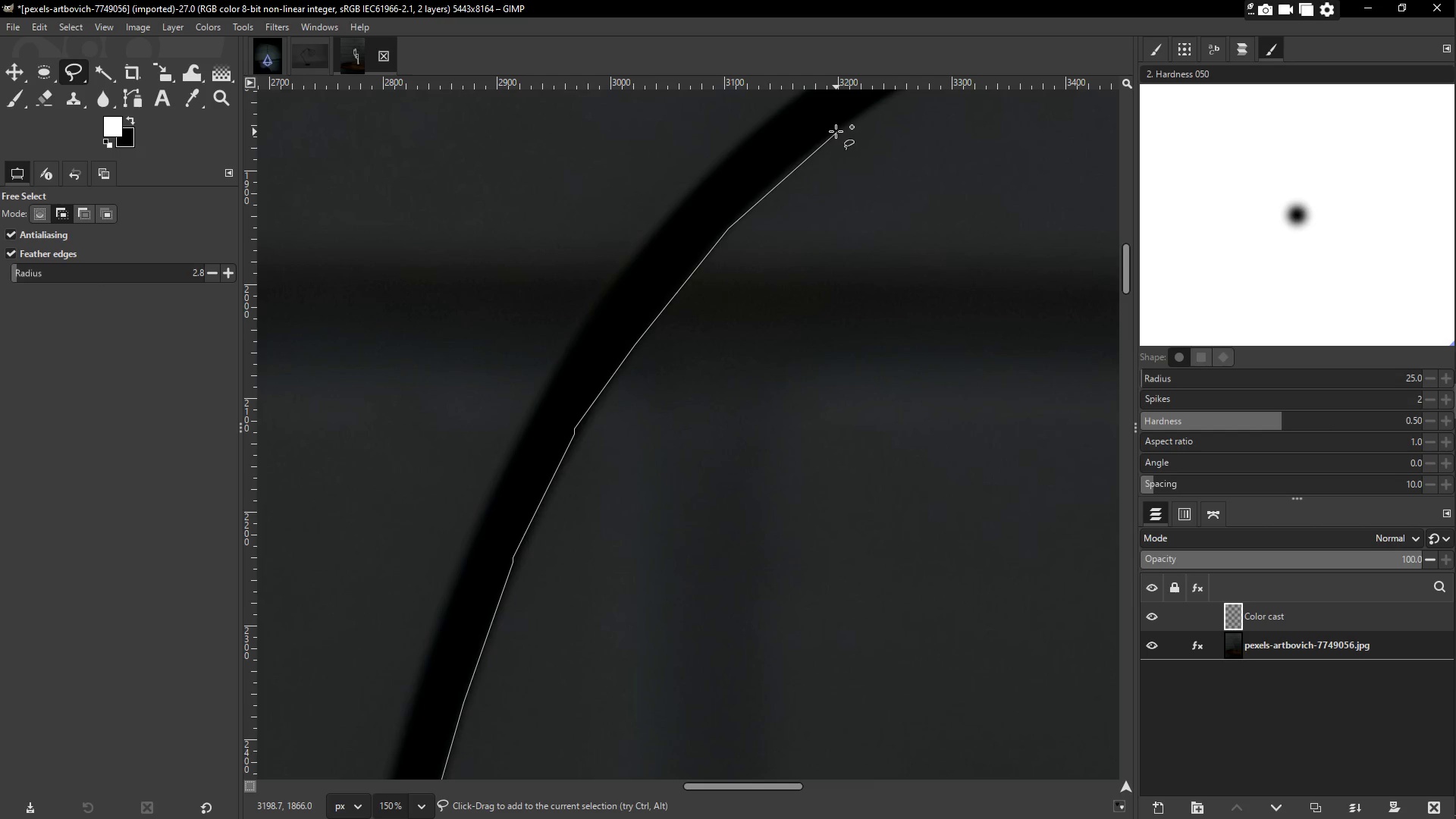 
left_click([834, 130])
 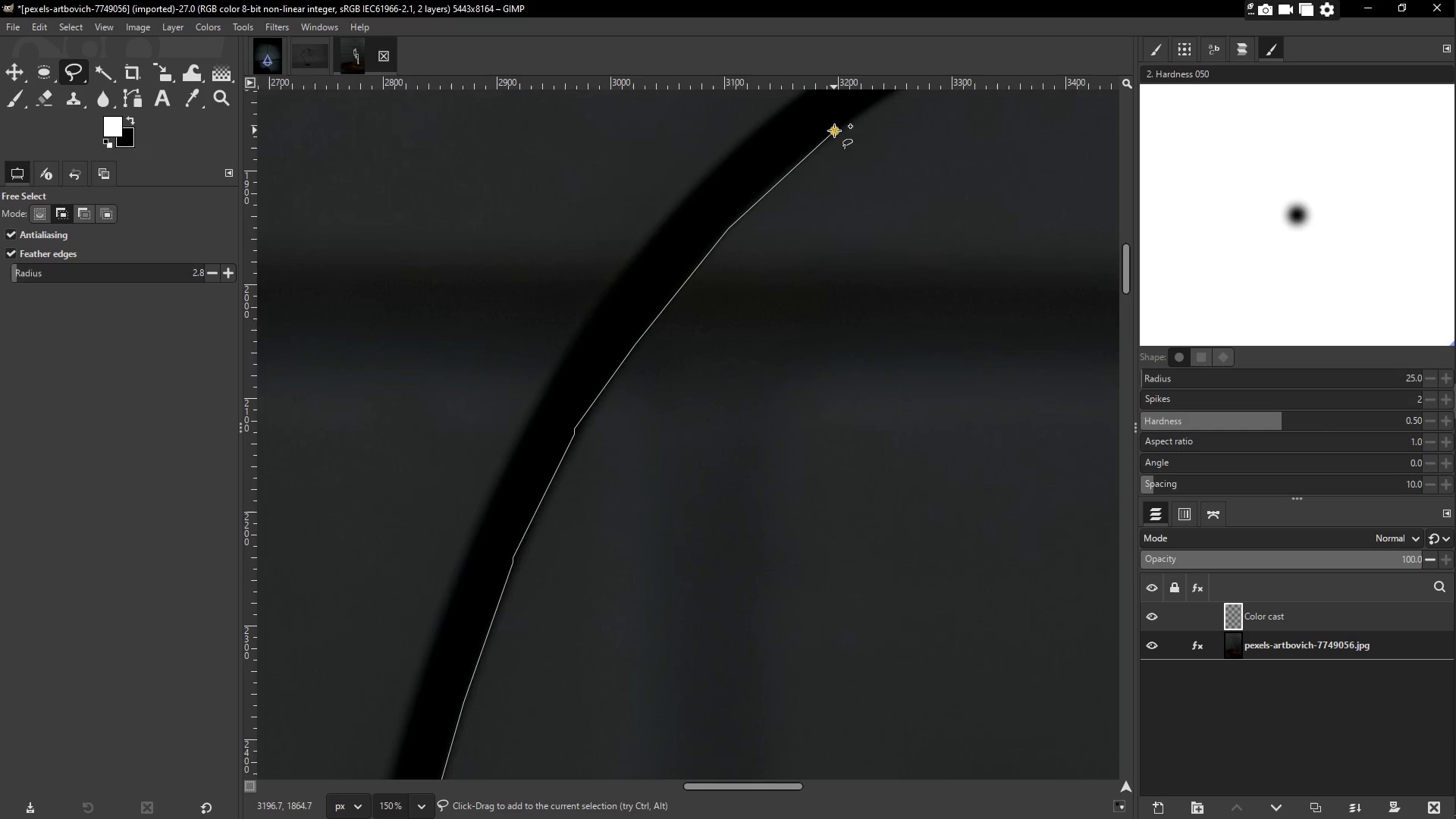 
hold_key(key=Space, duration=0.47)
 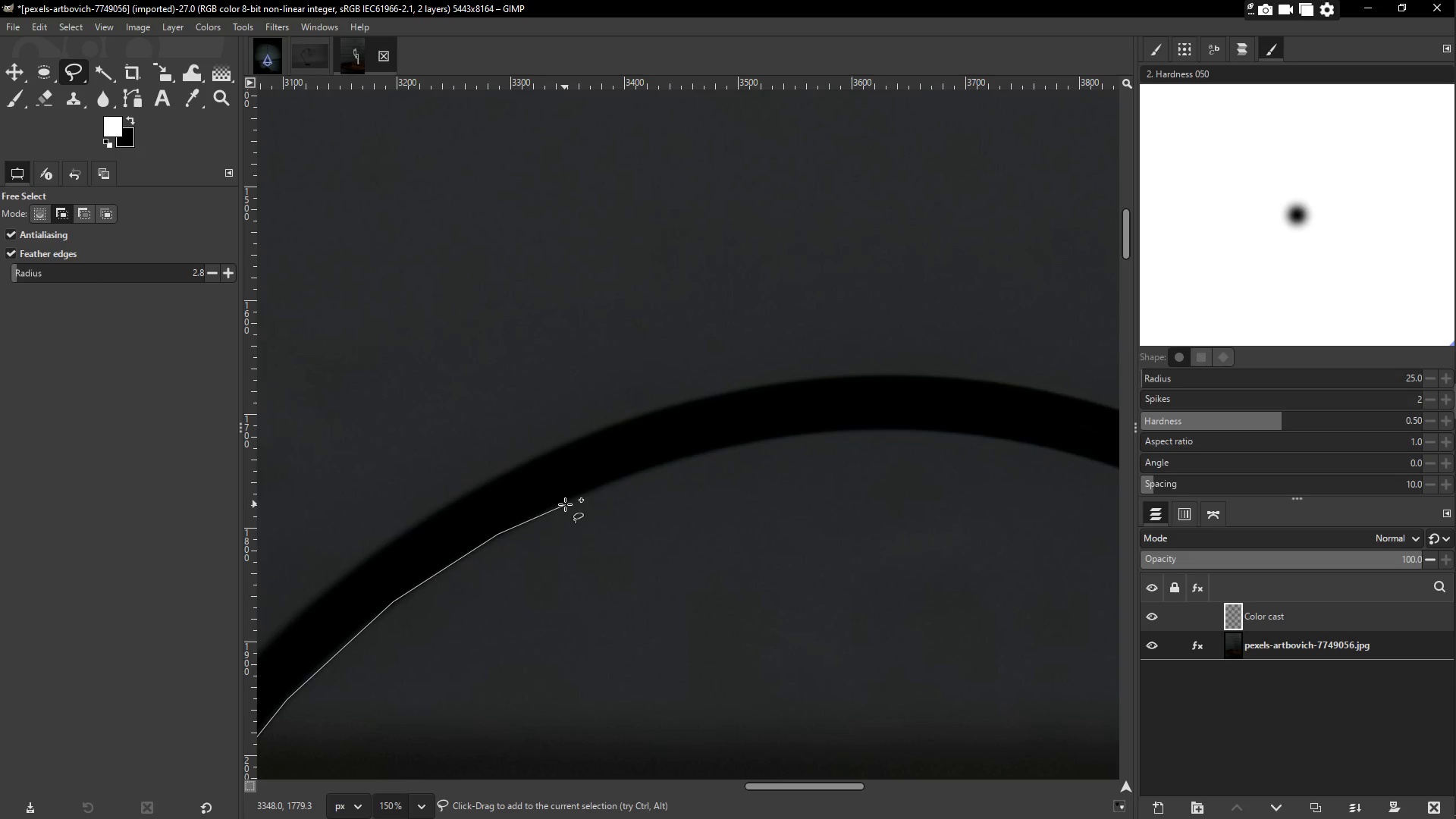 
left_click([568, 498])
 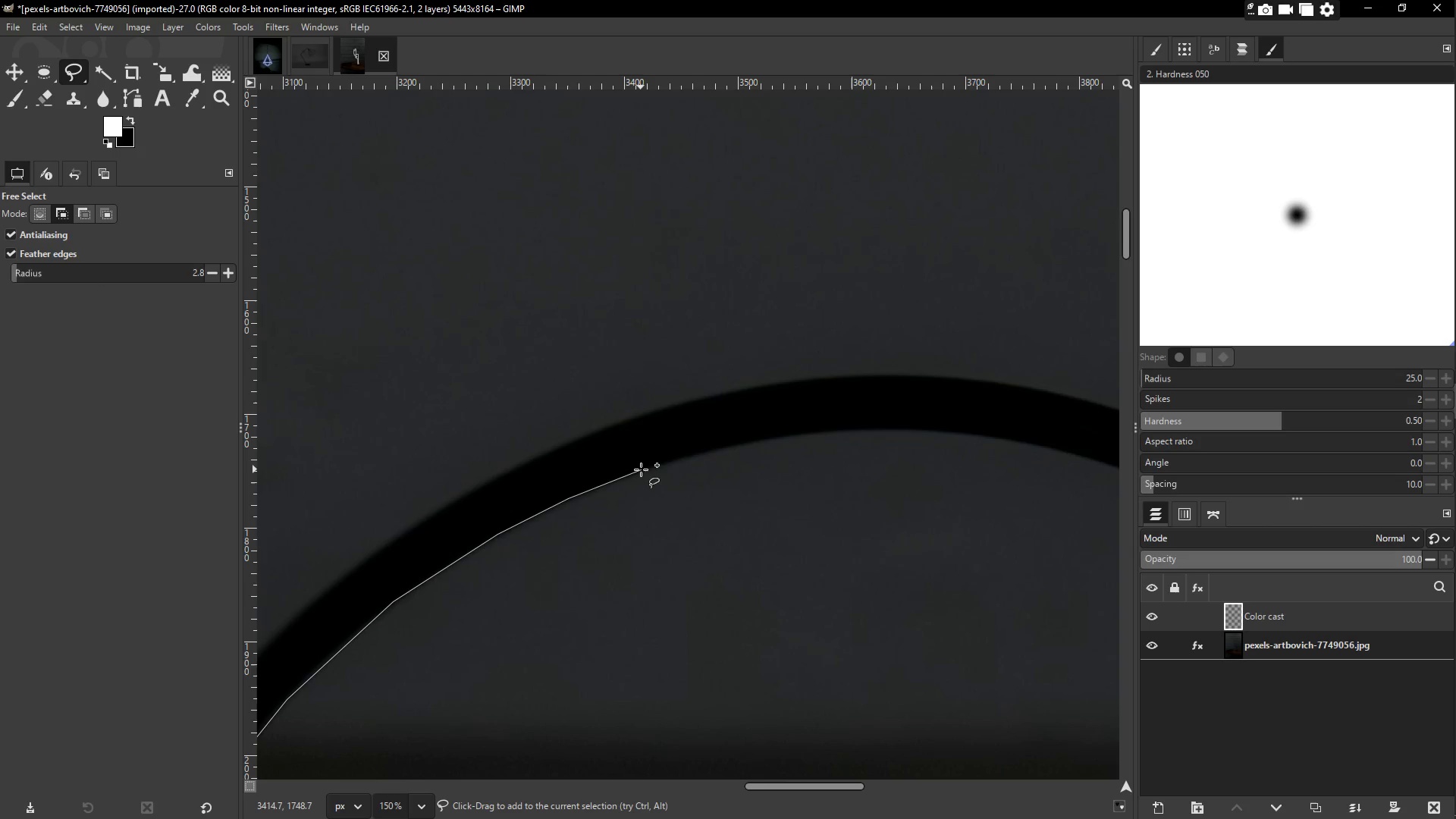 
left_click([642, 469])
 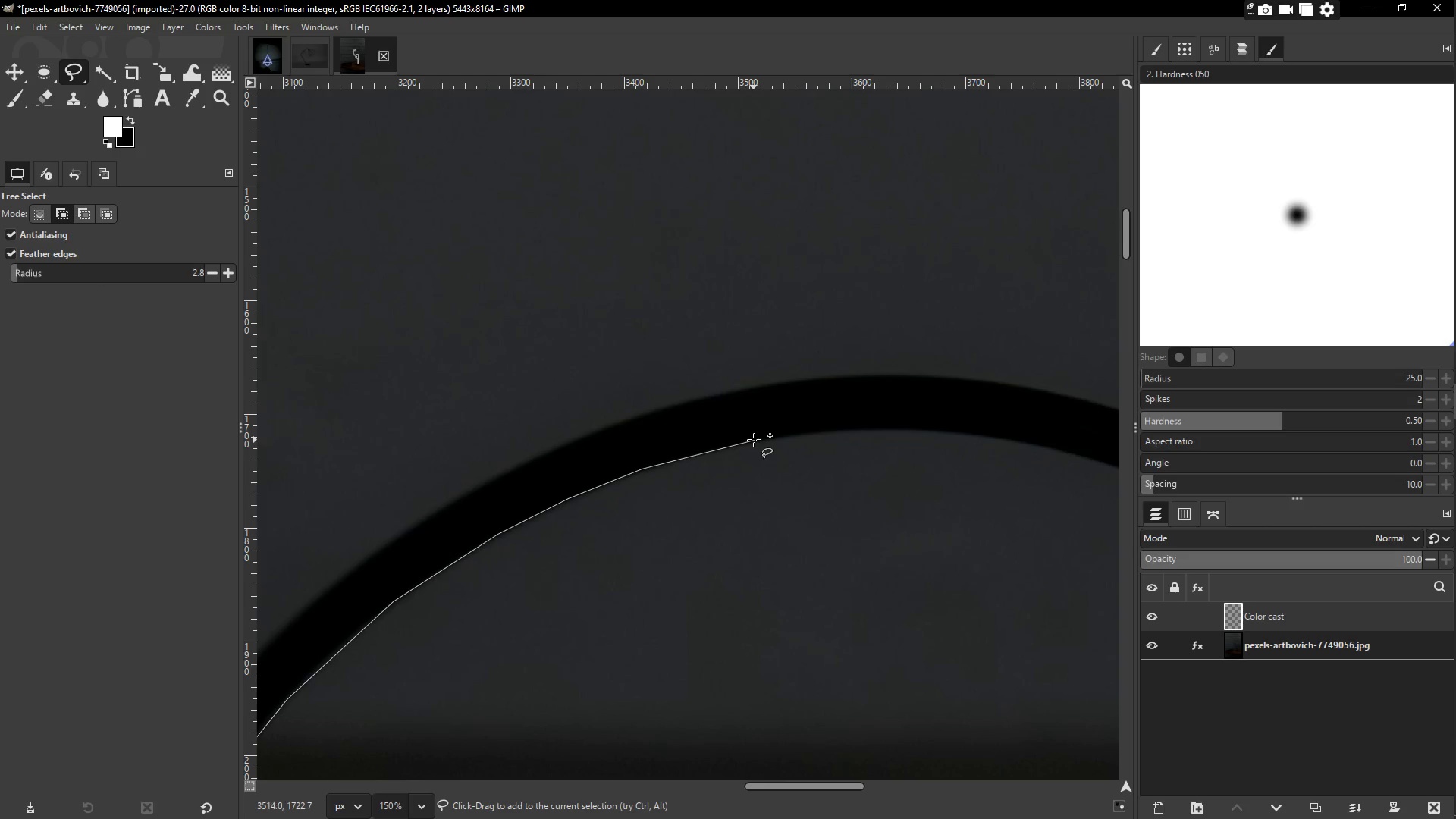 
left_click([755, 440])
 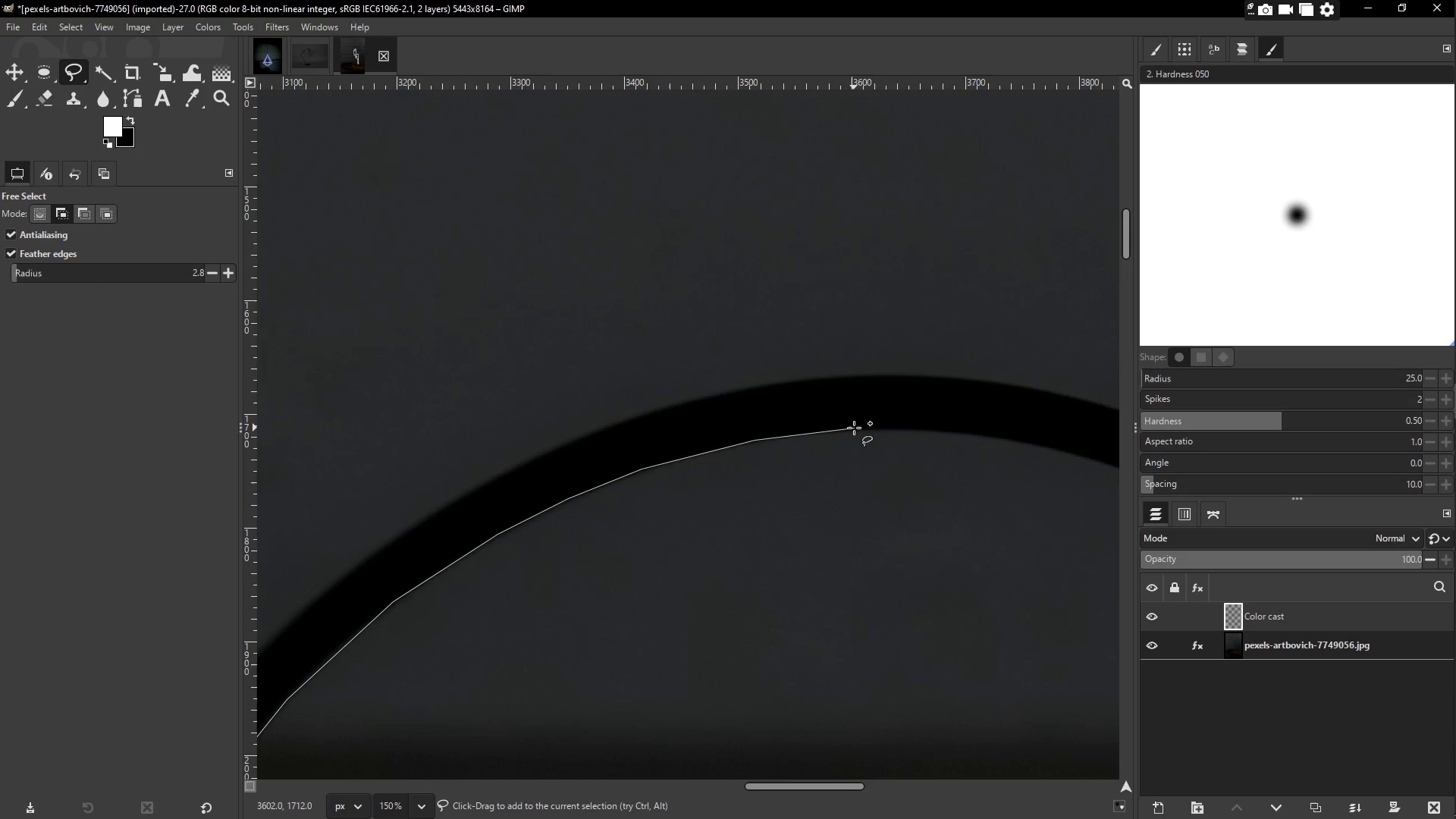 
left_click([853, 429])
 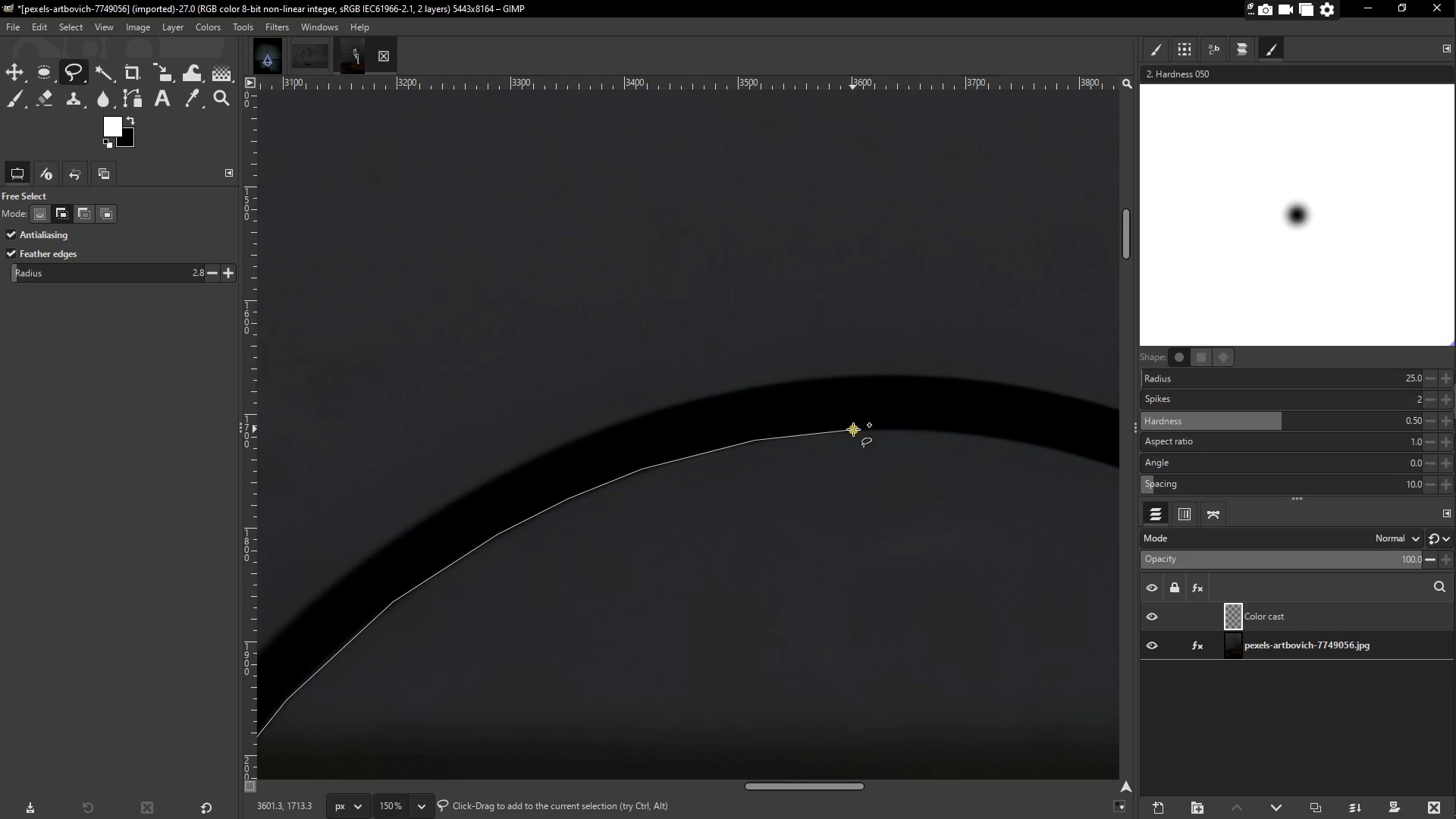 
hold_key(key=Space, duration=0.41)
 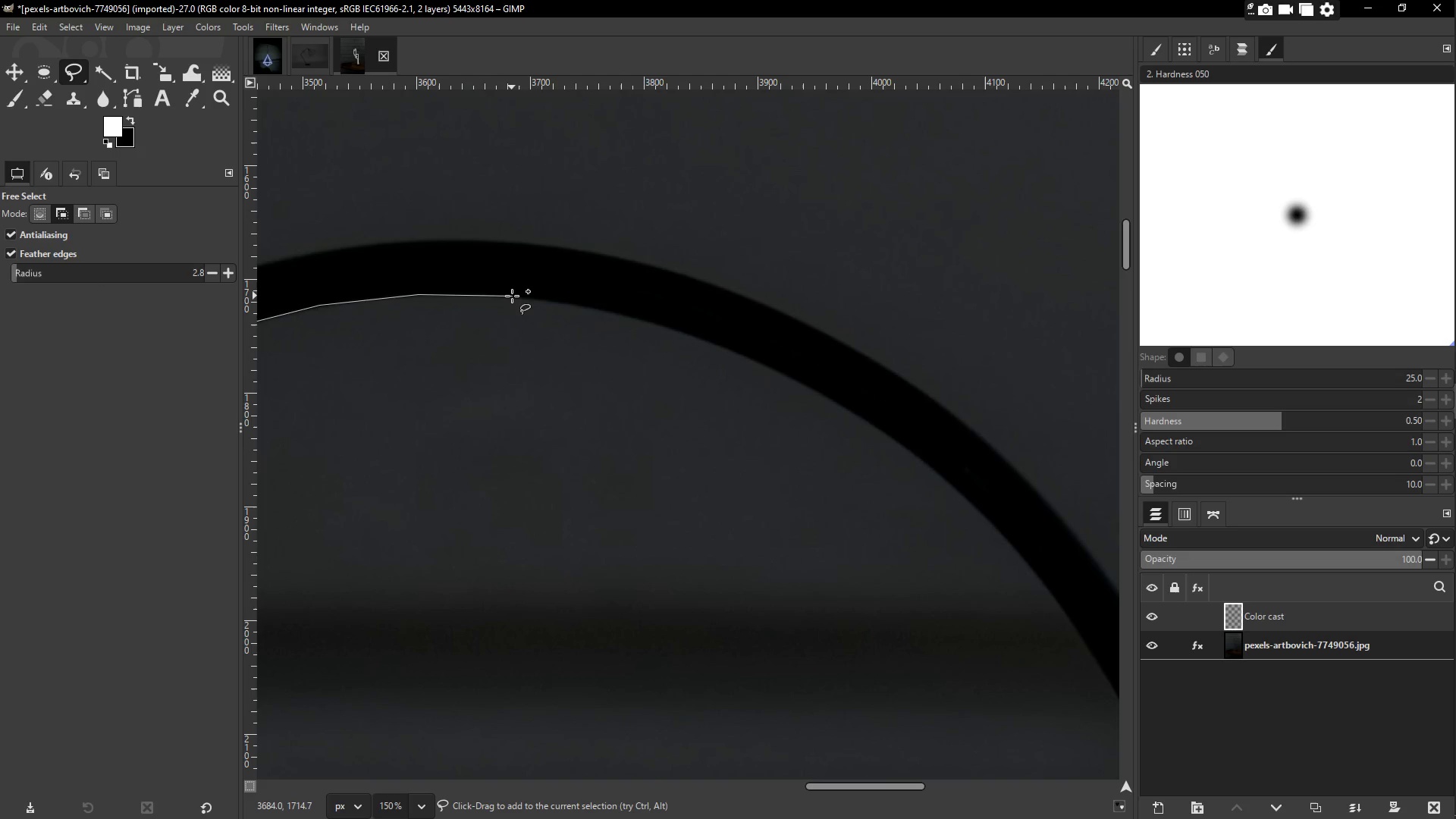 
left_click([511, 295])
 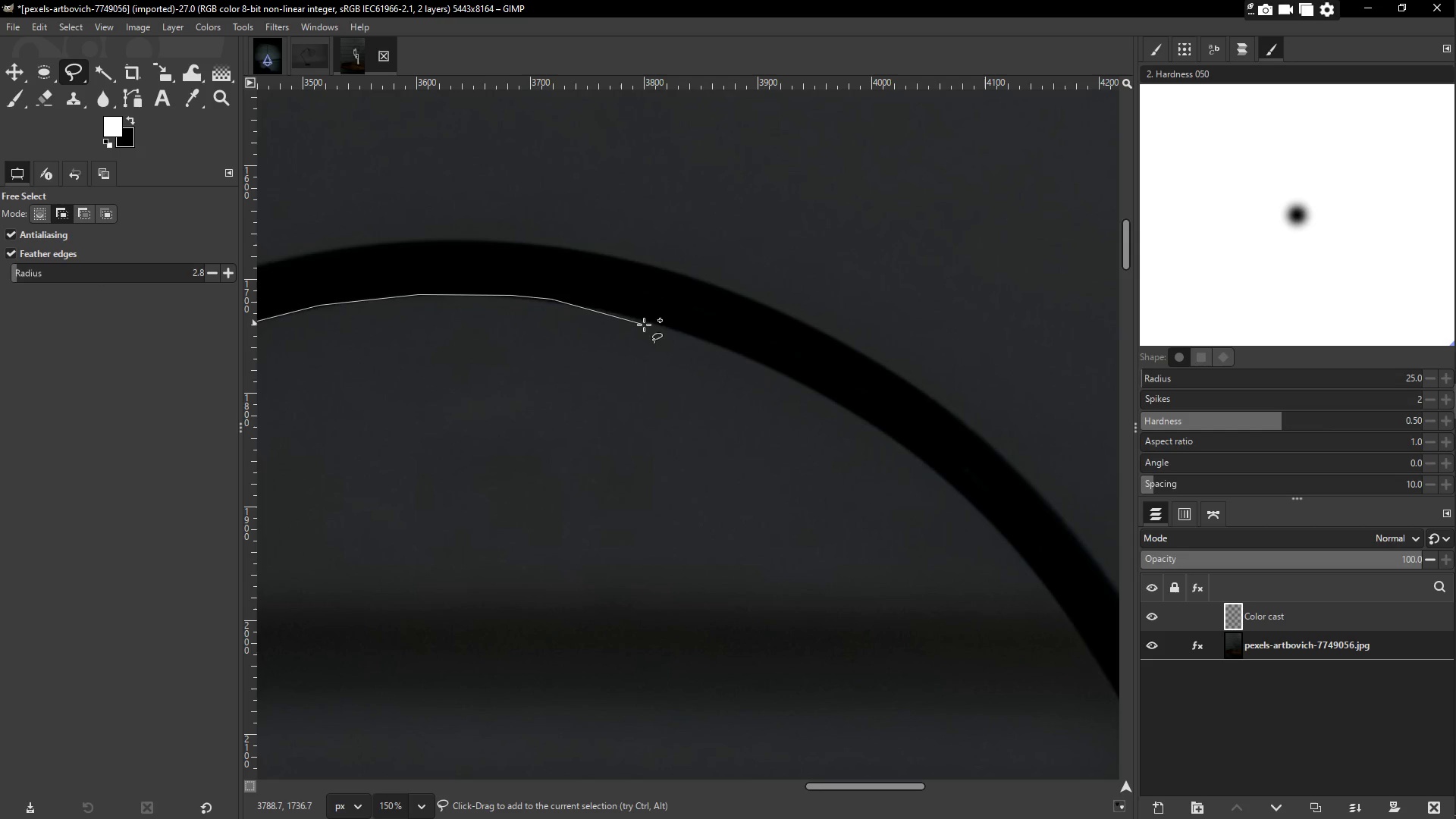 
left_click([634, 315])
 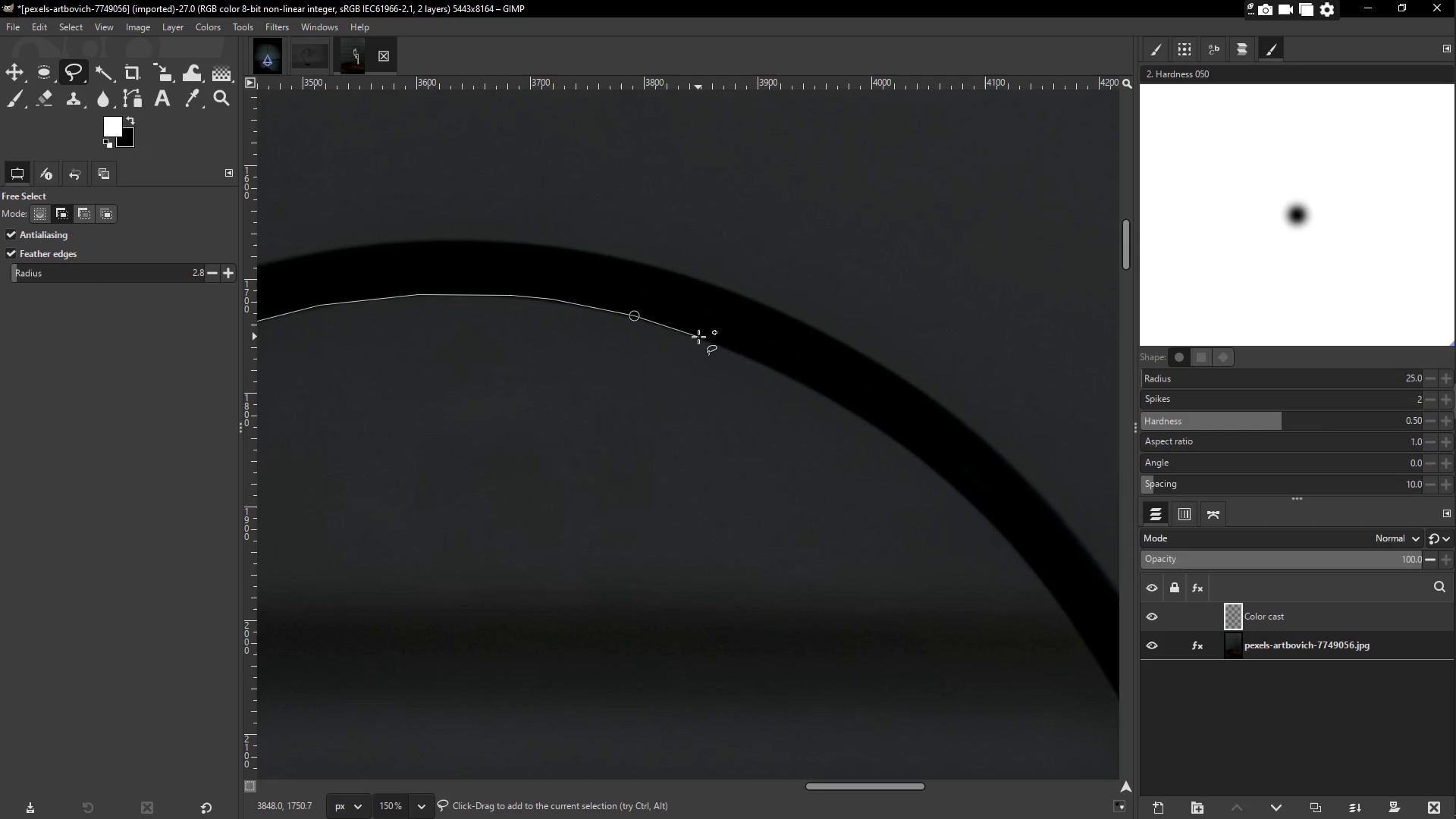 
left_click([700, 337])
 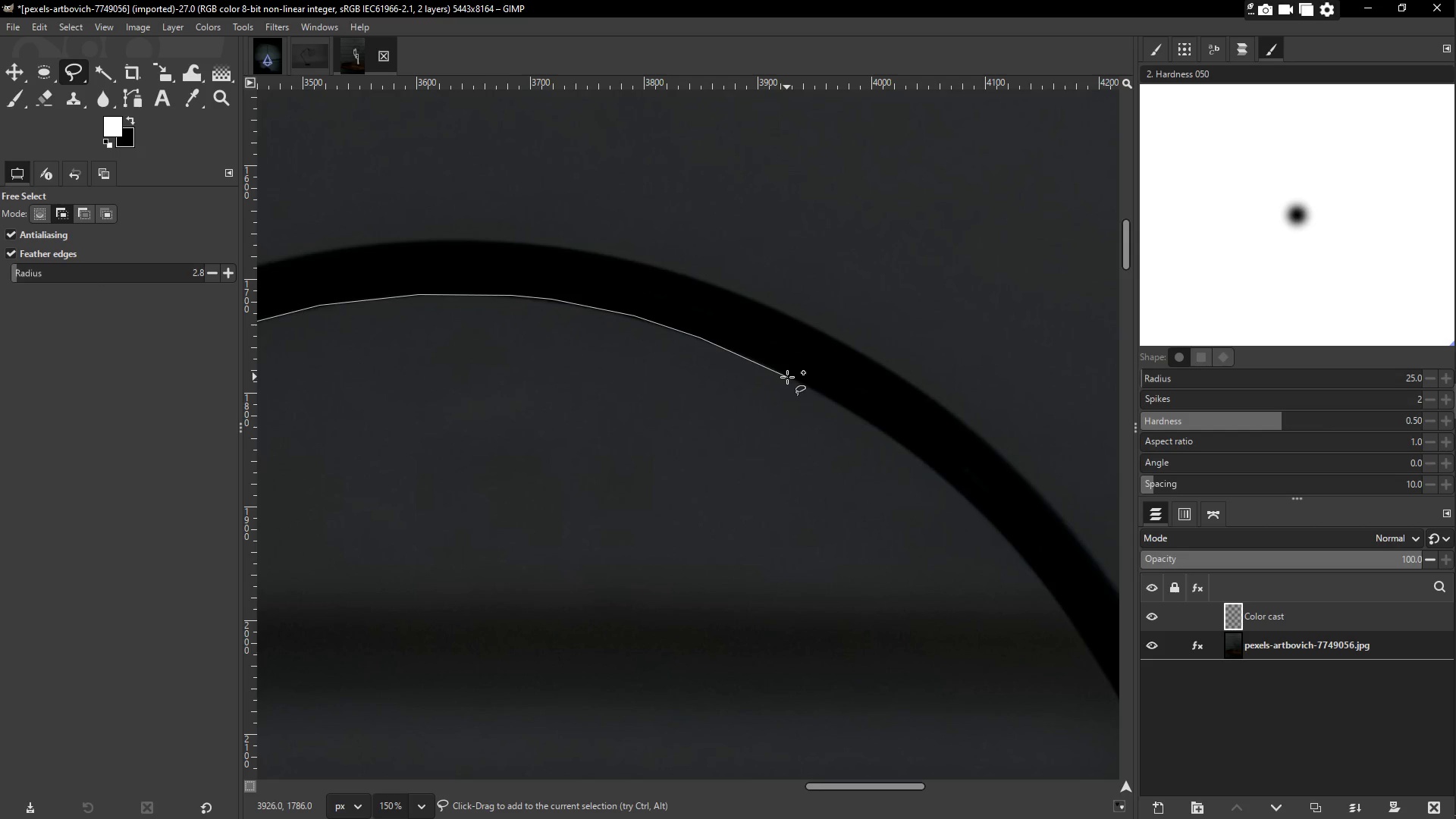 
left_click([789, 377])
 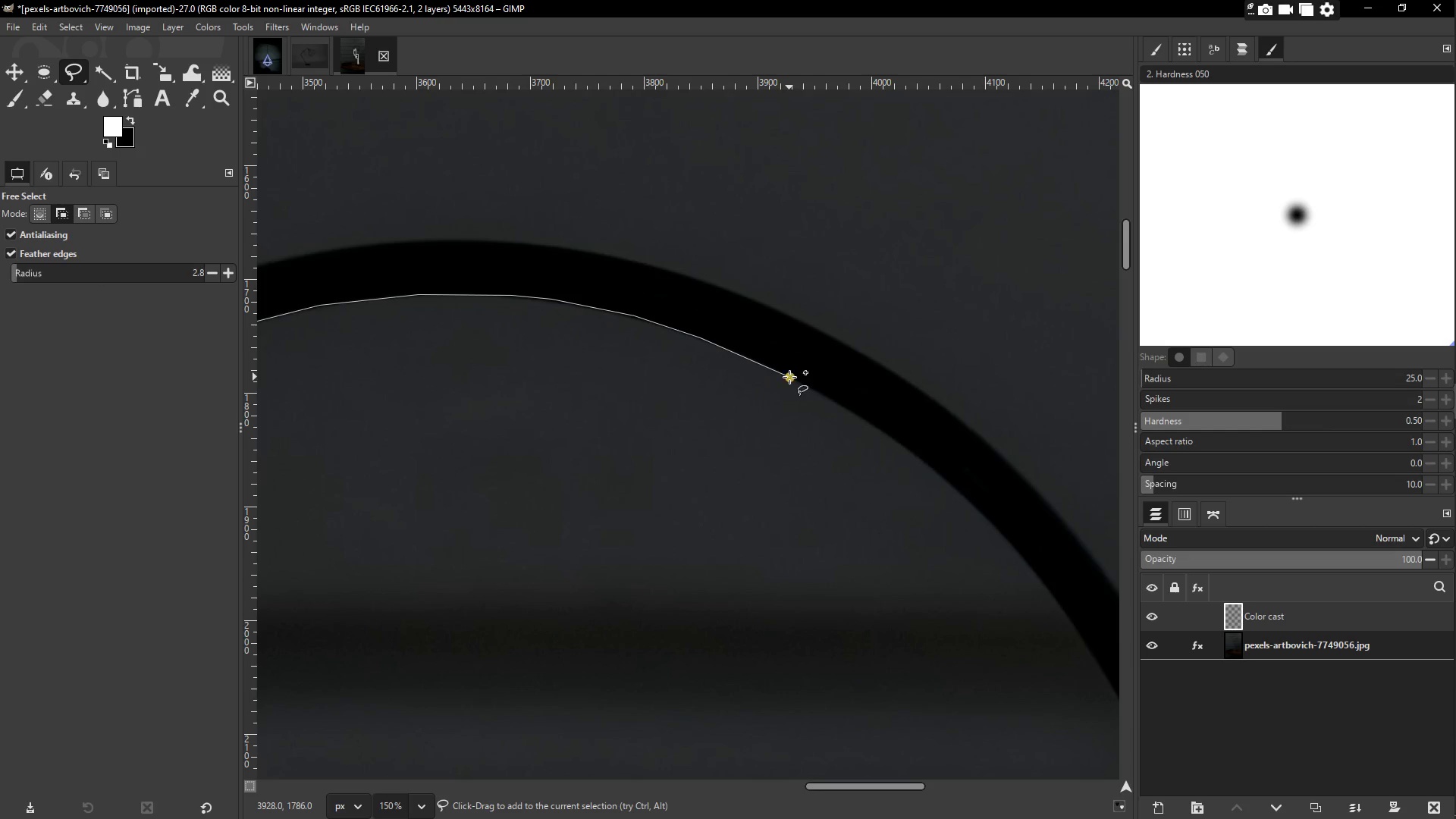 
key(Space)
 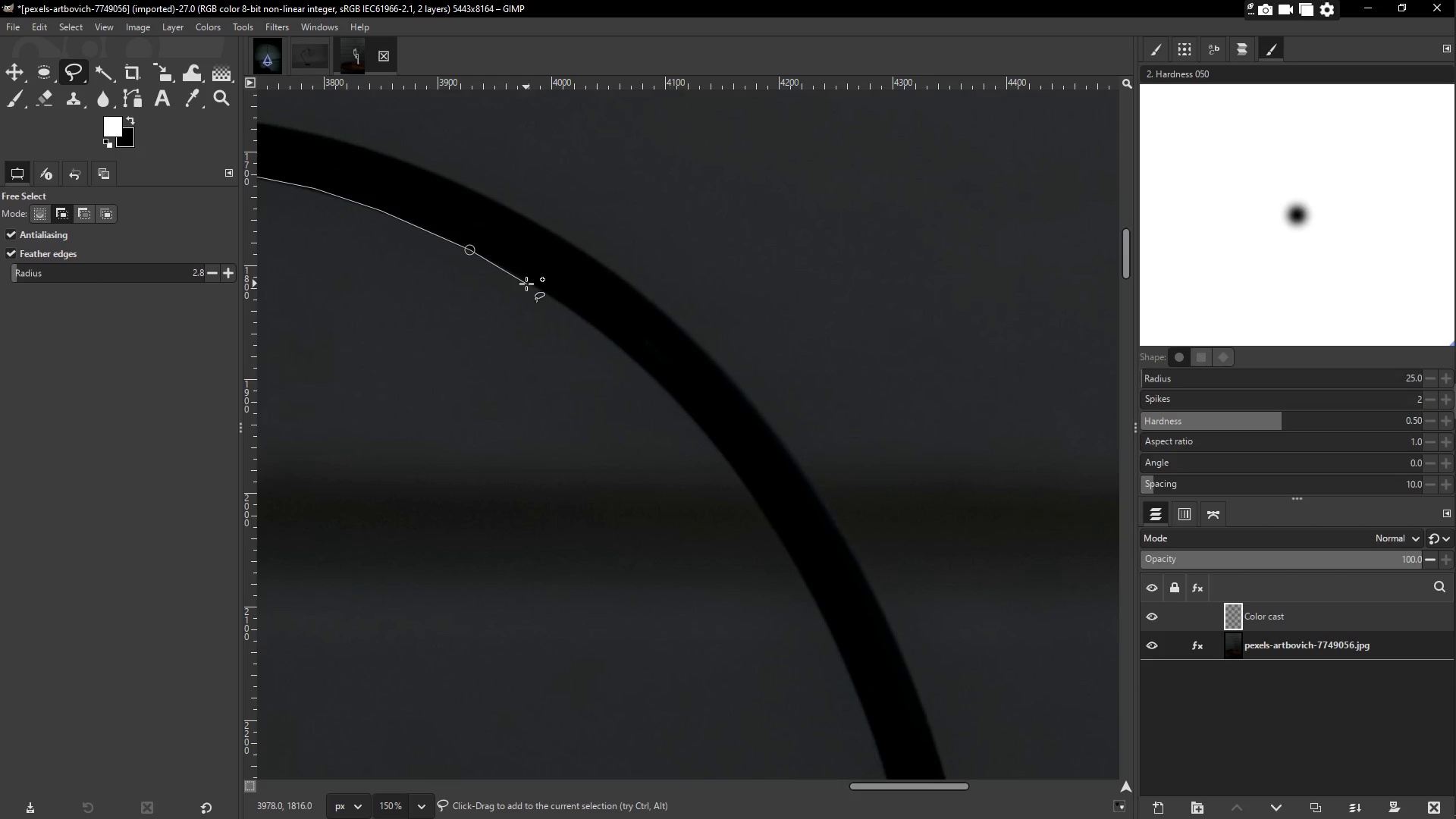 
left_click([526, 281])
 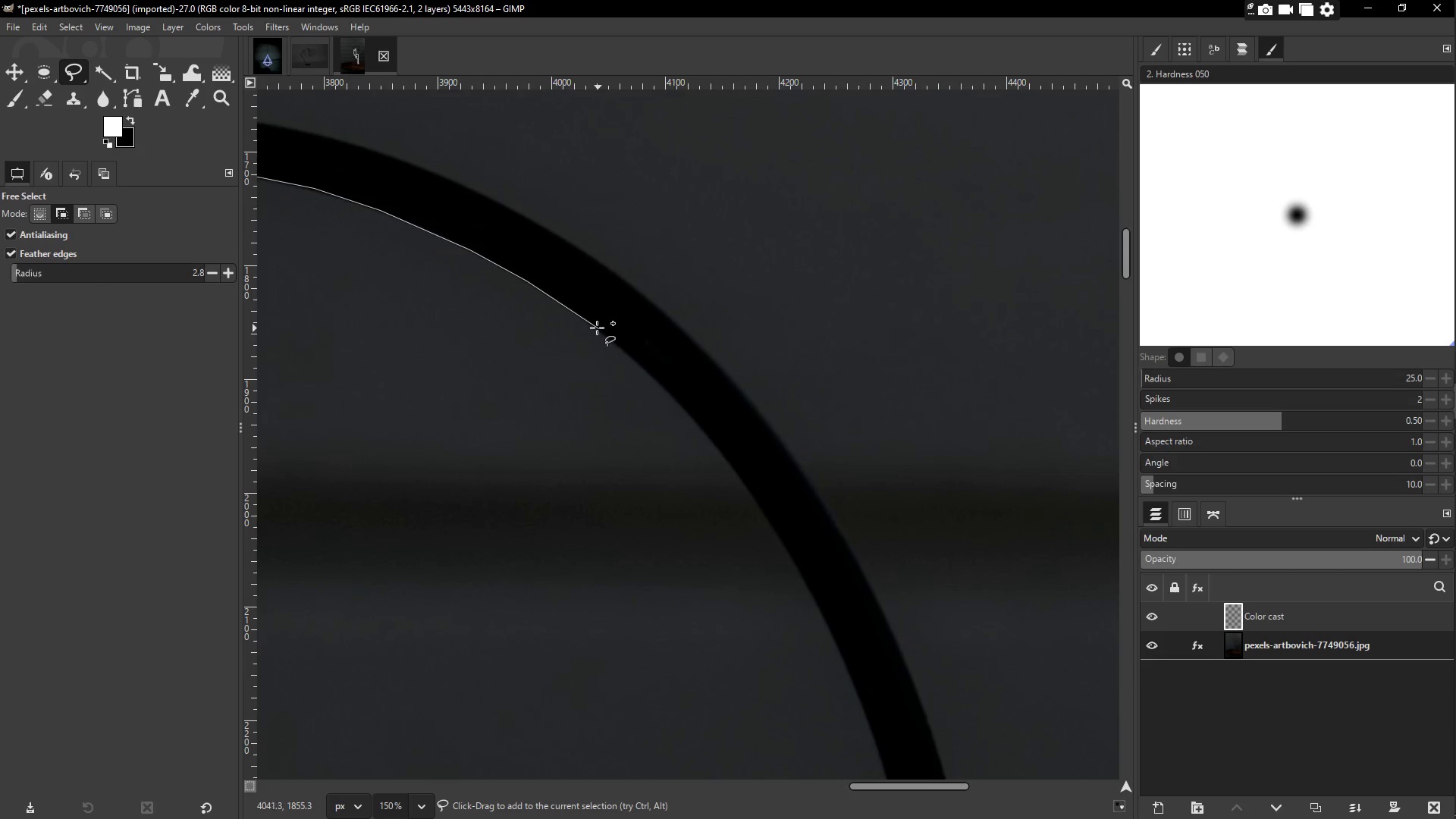 
left_click([595, 326])
 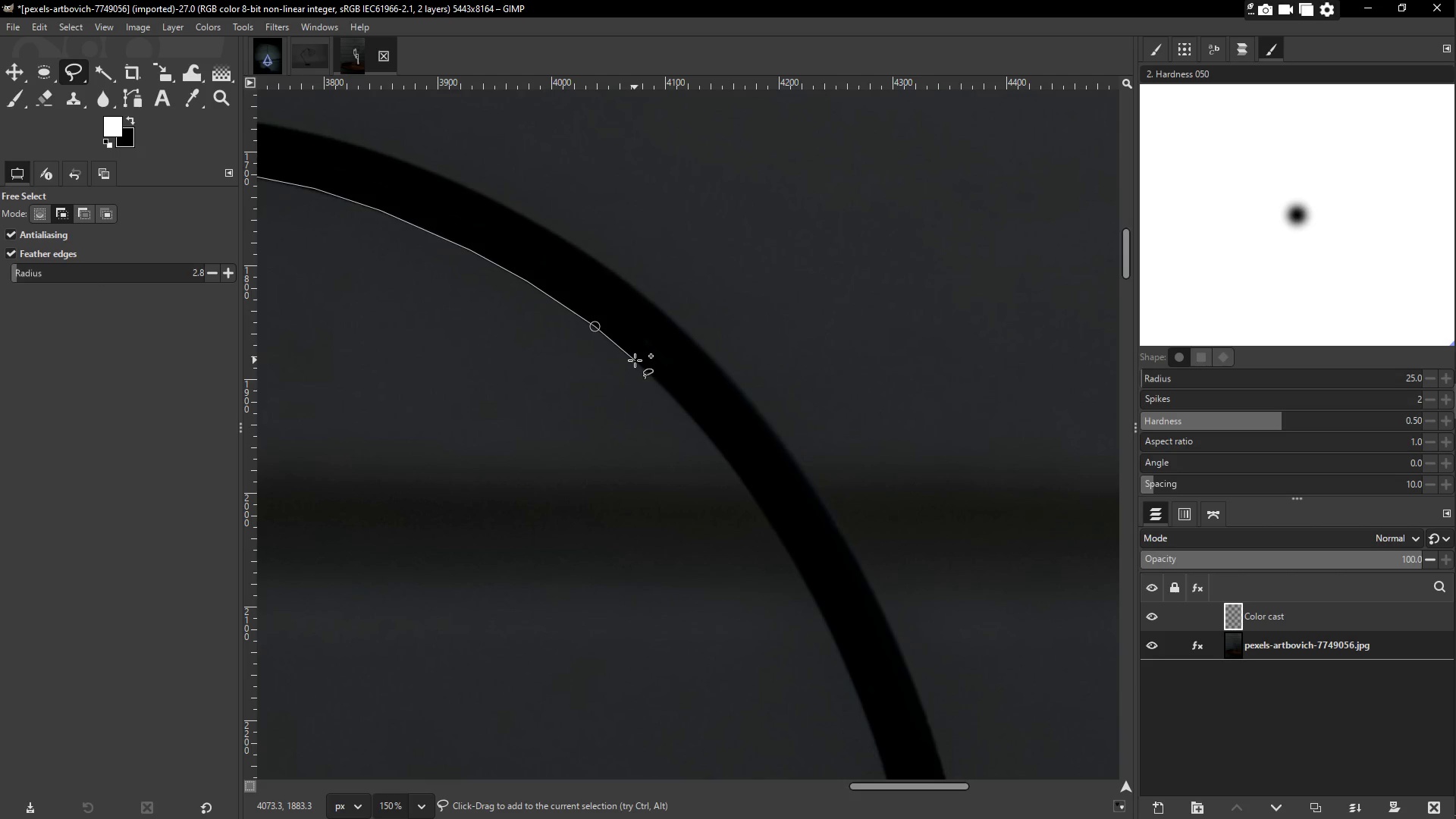 
left_click([637, 362])
 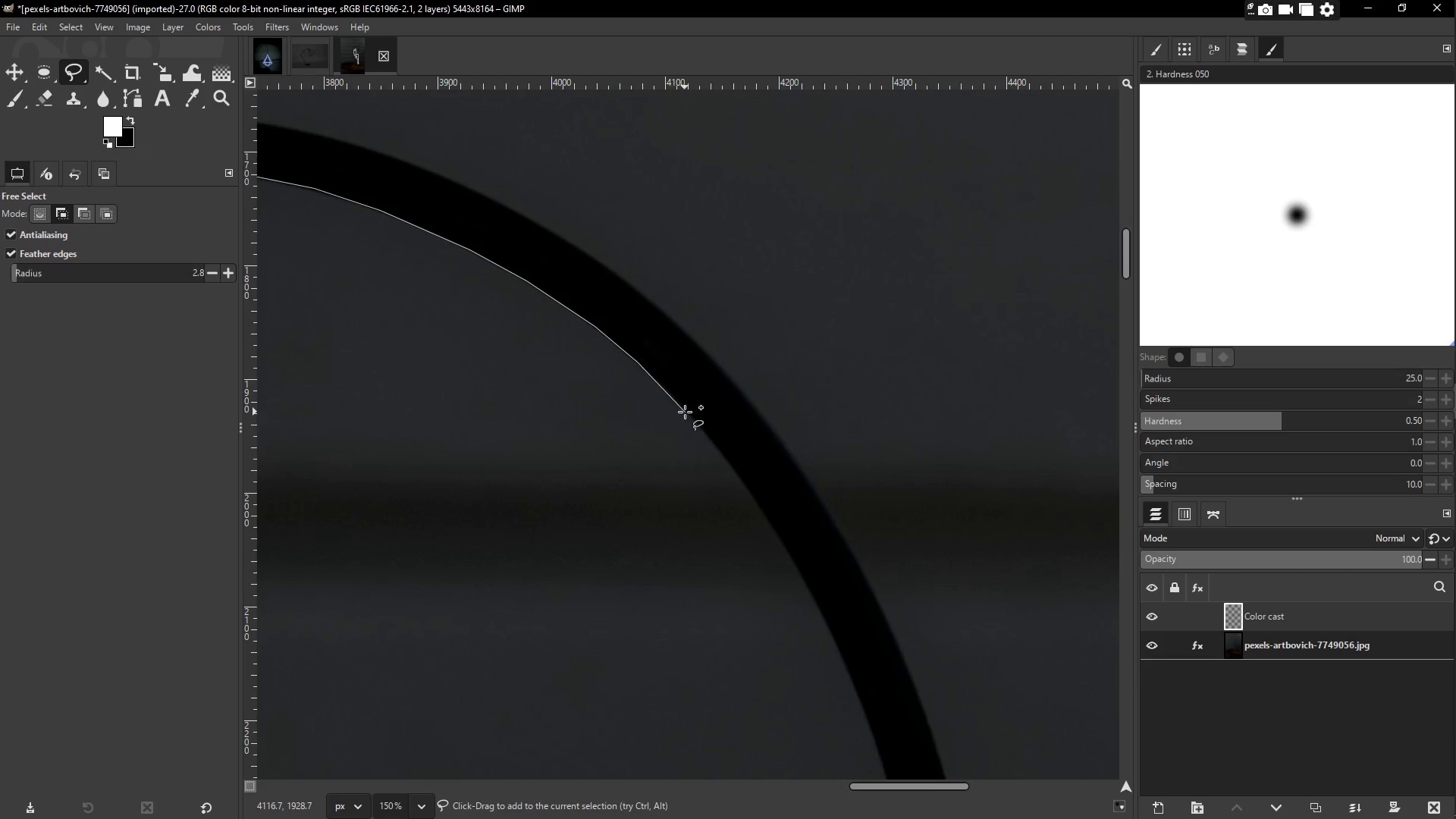 
left_click([686, 412])
 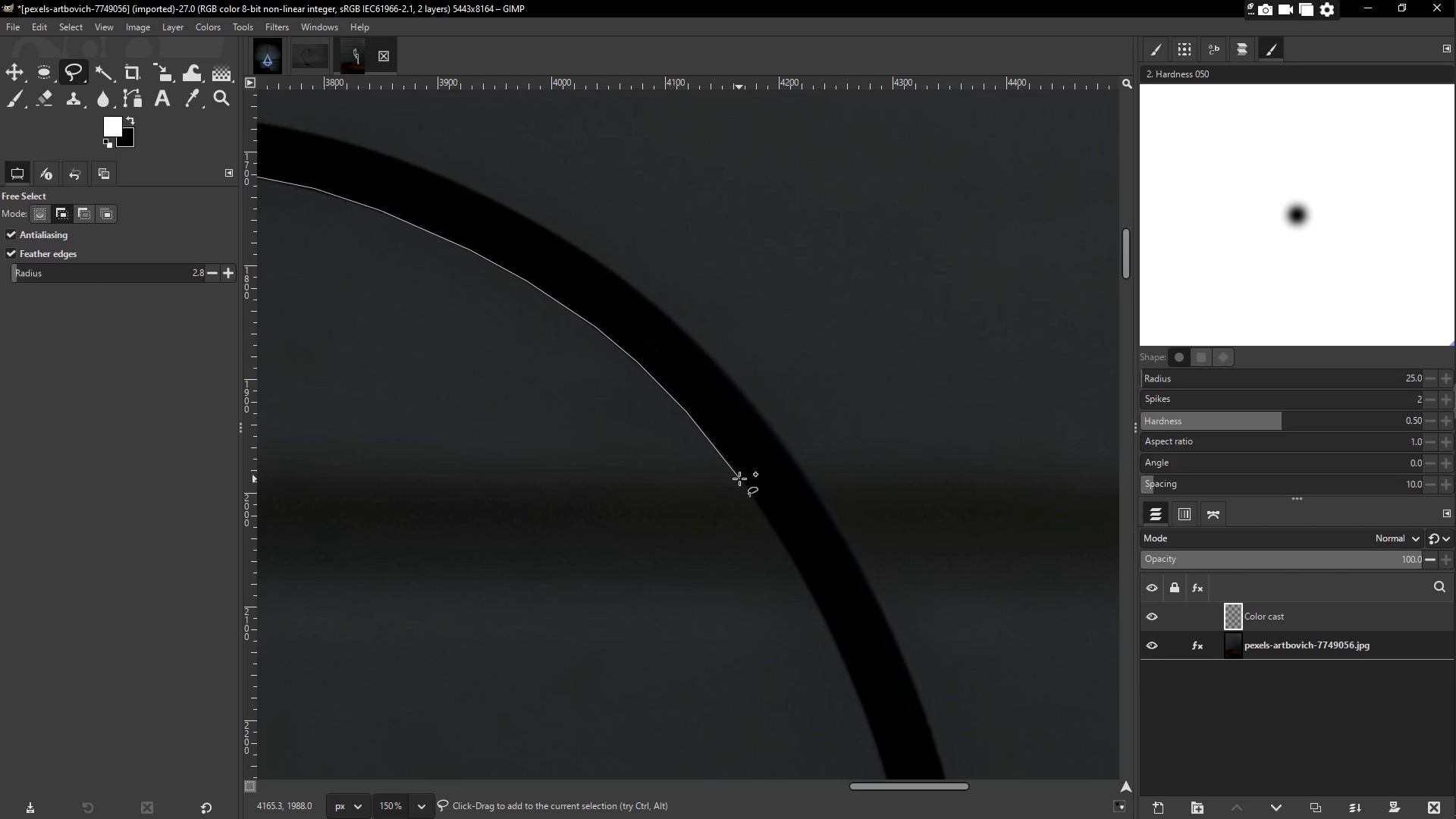 
left_click([739, 479])
 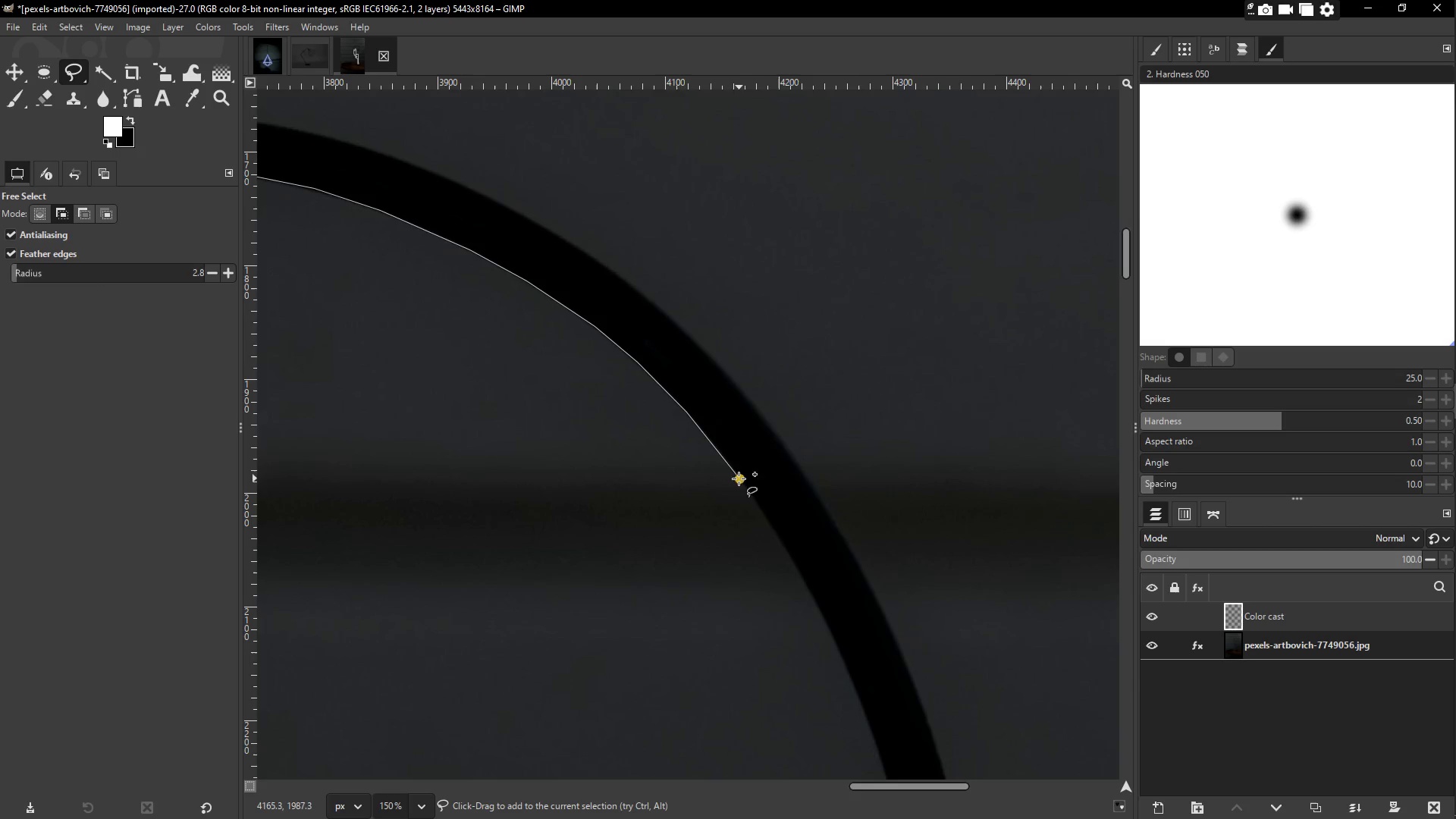 
hold_key(key=Space, duration=0.38)
 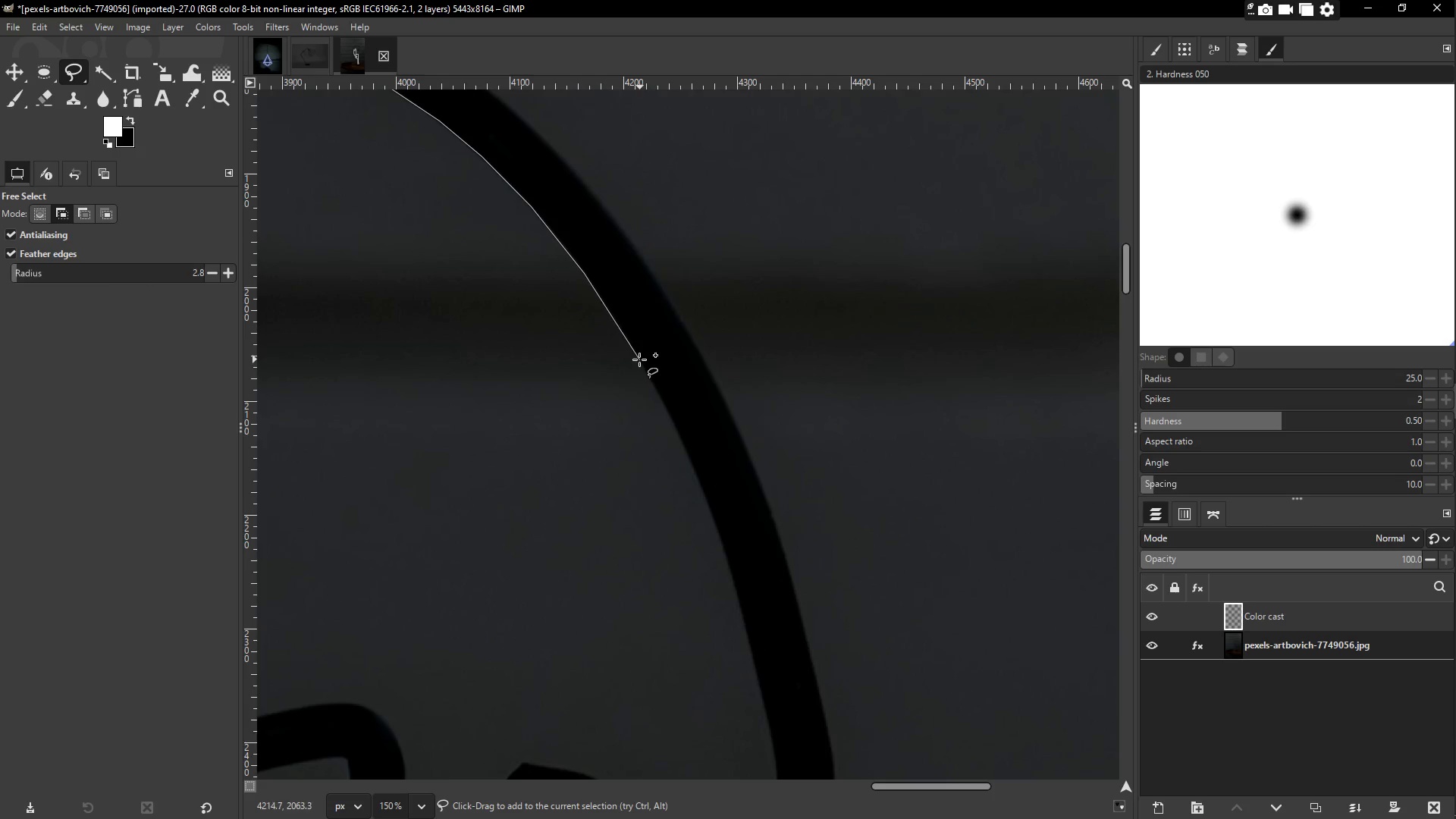 
left_click([639, 359])
 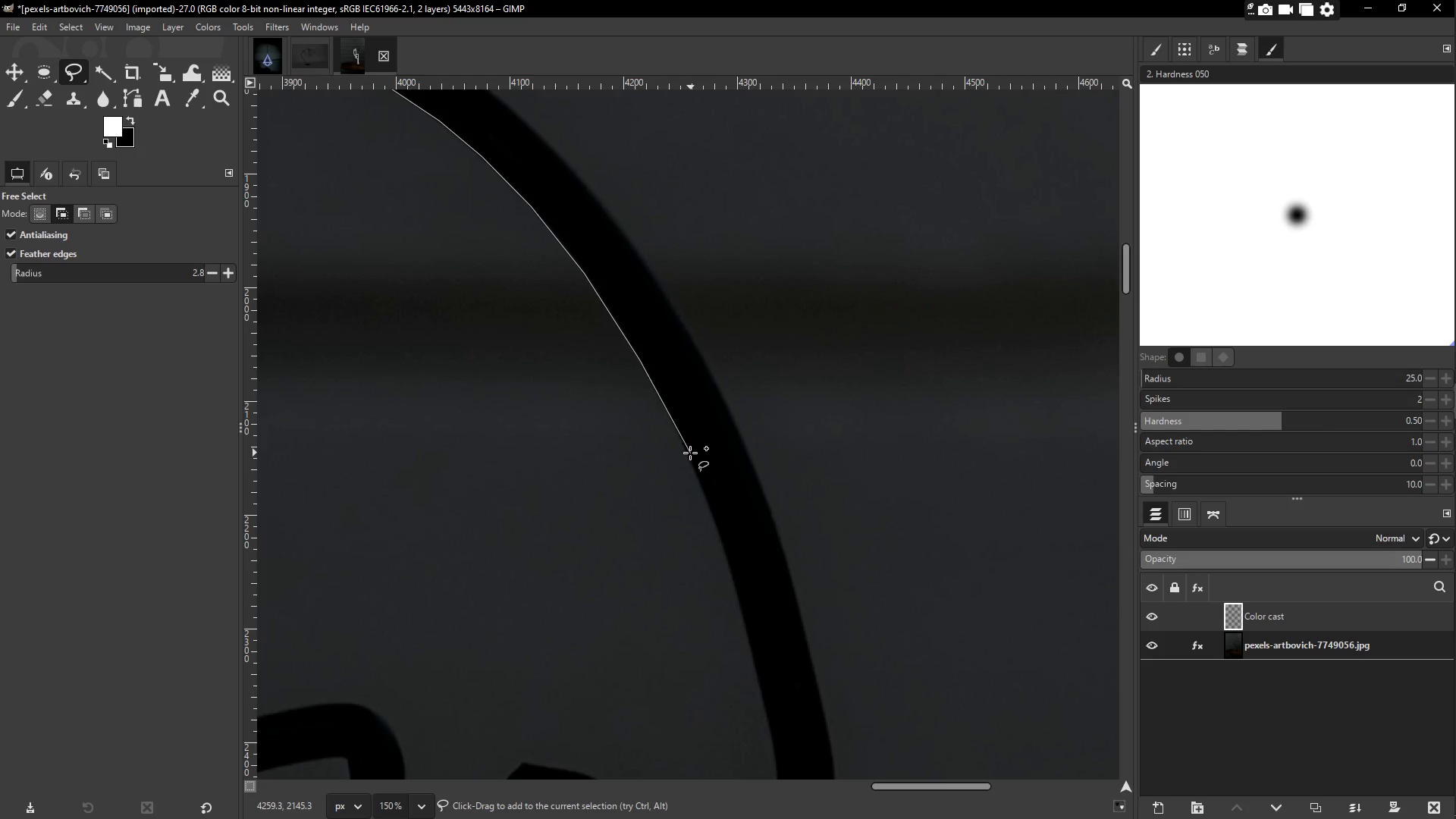 
left_click([688, 453])
 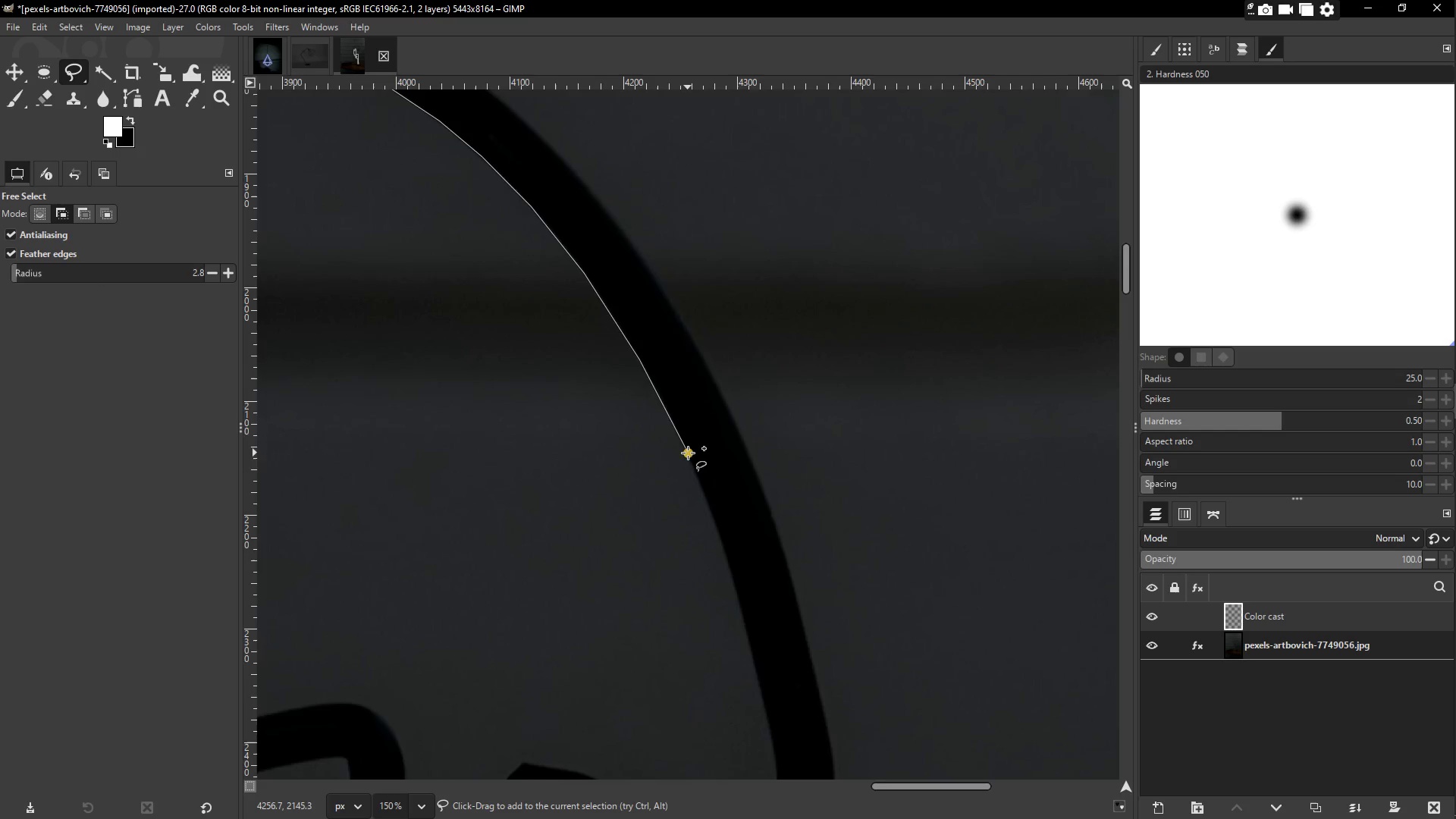 
key(Space)
 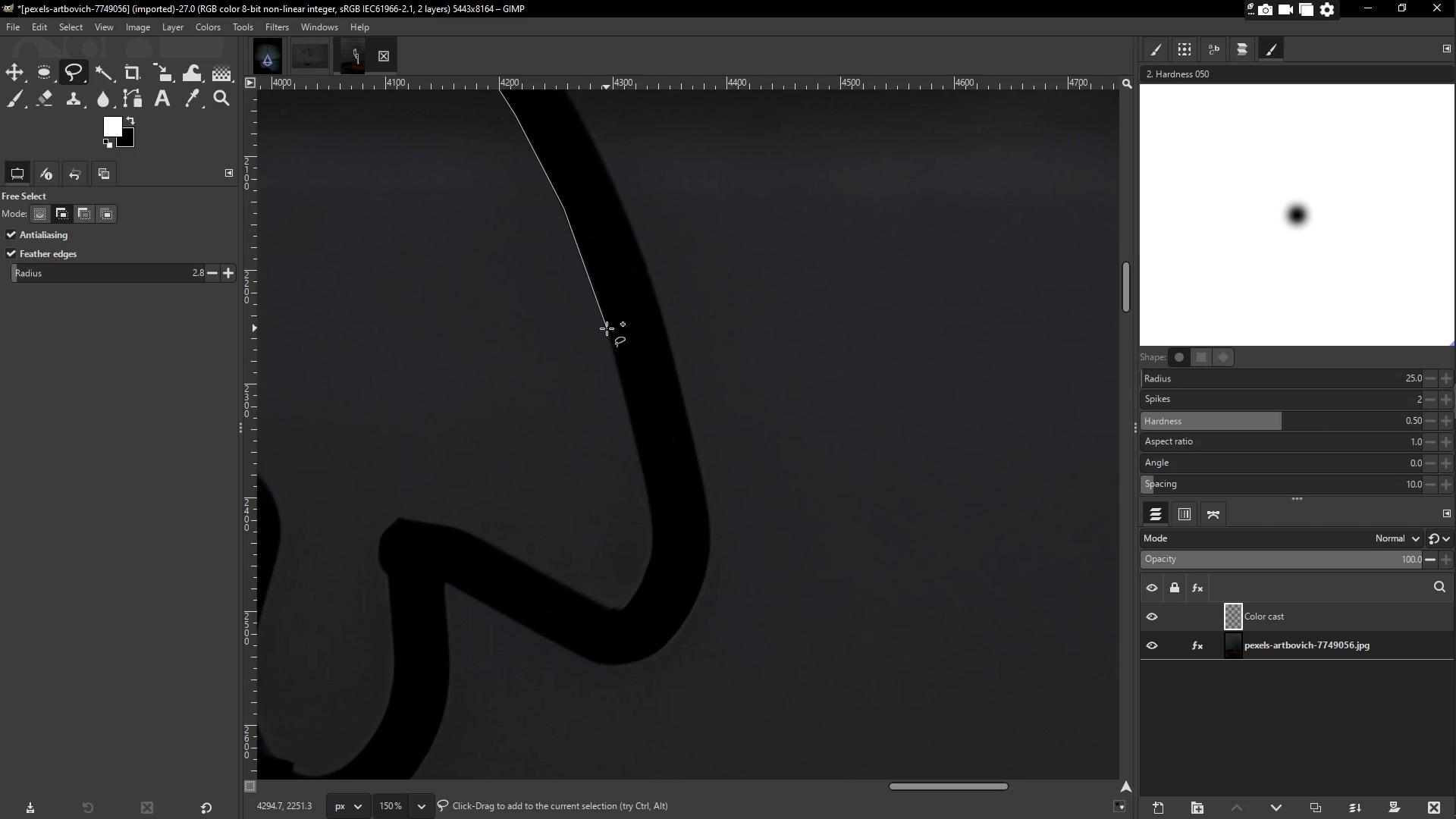 
left_click([607, 328])
 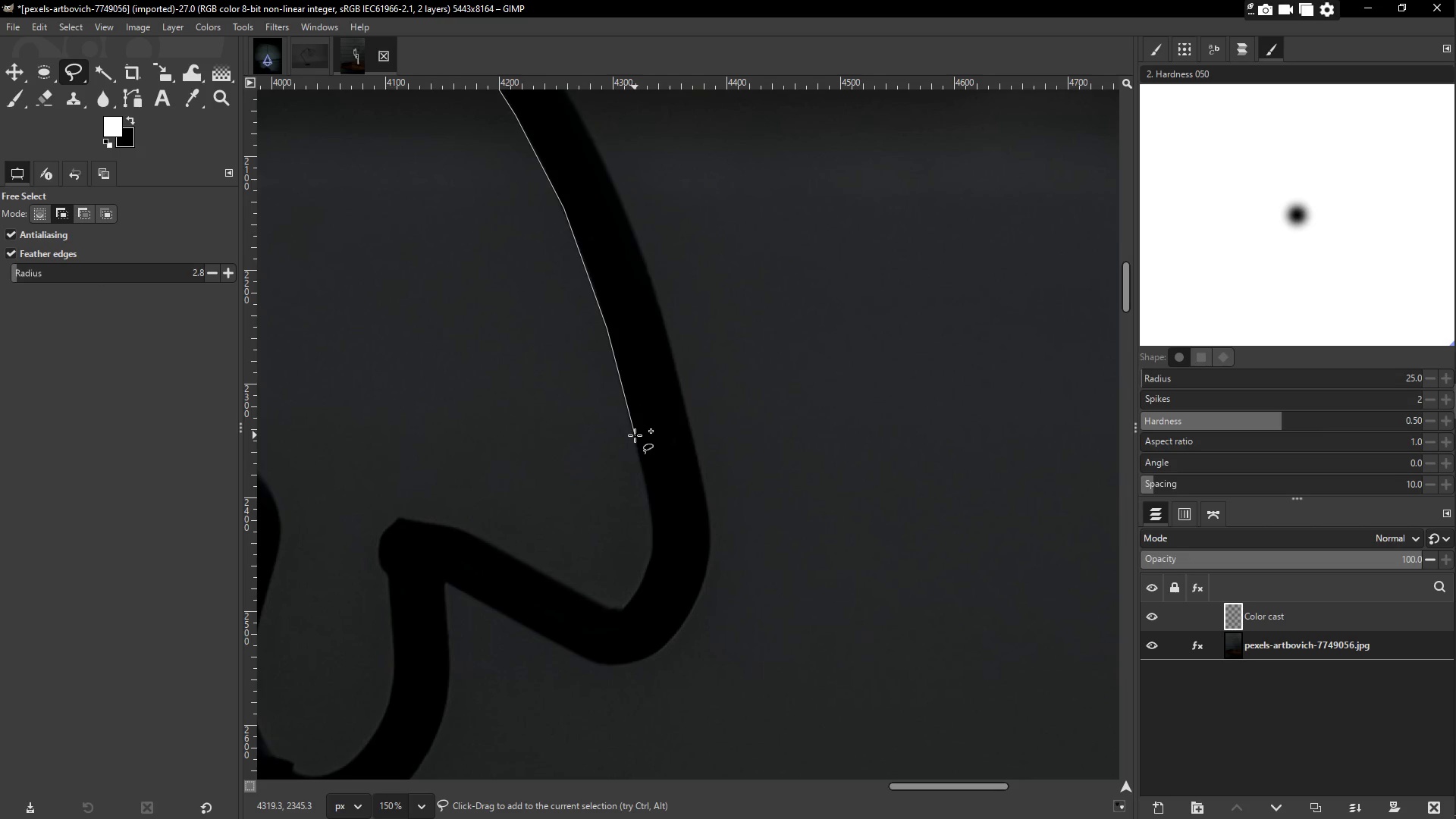 
left_click([633, 435])
 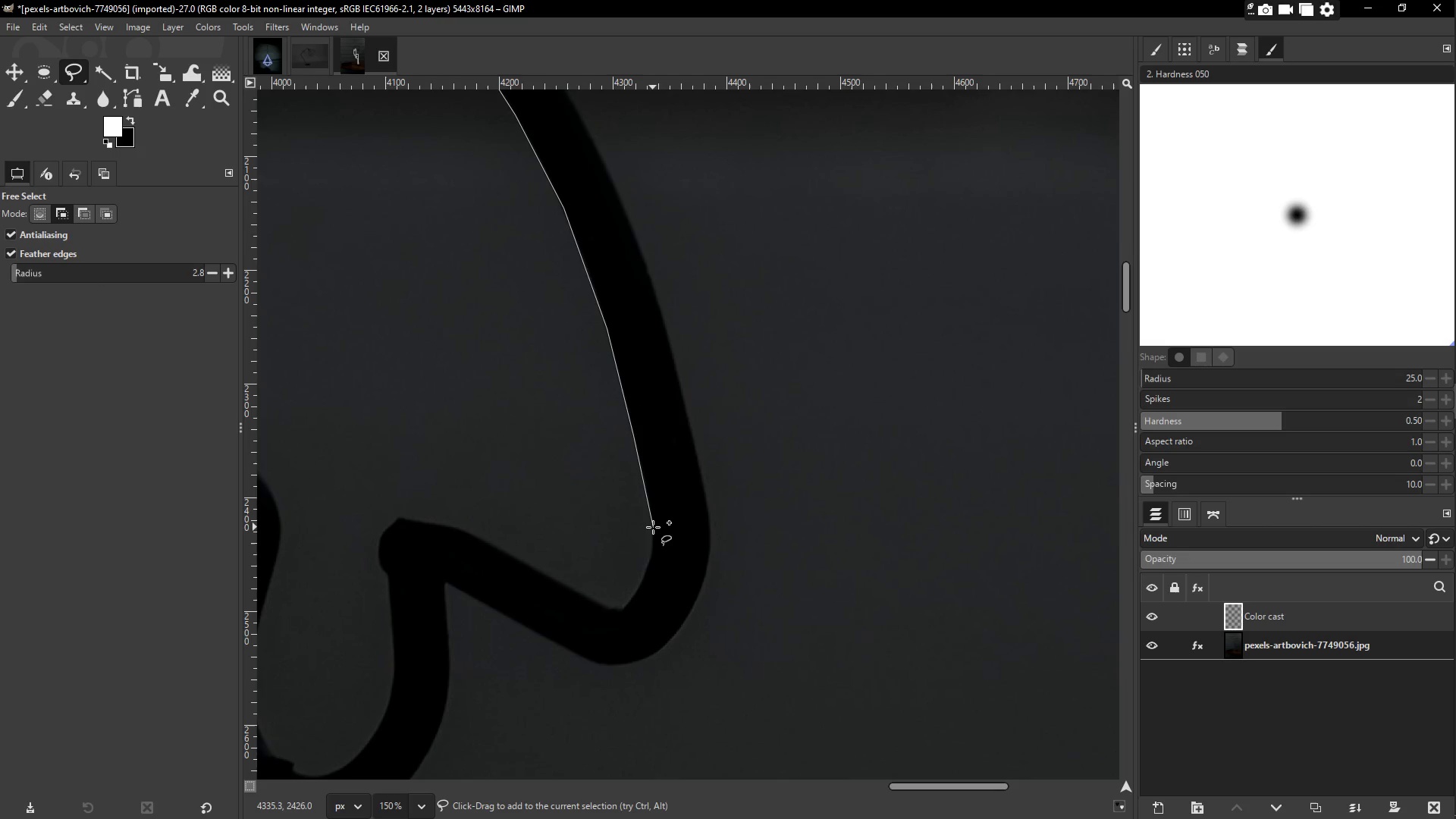 
left_click([653, 526])
 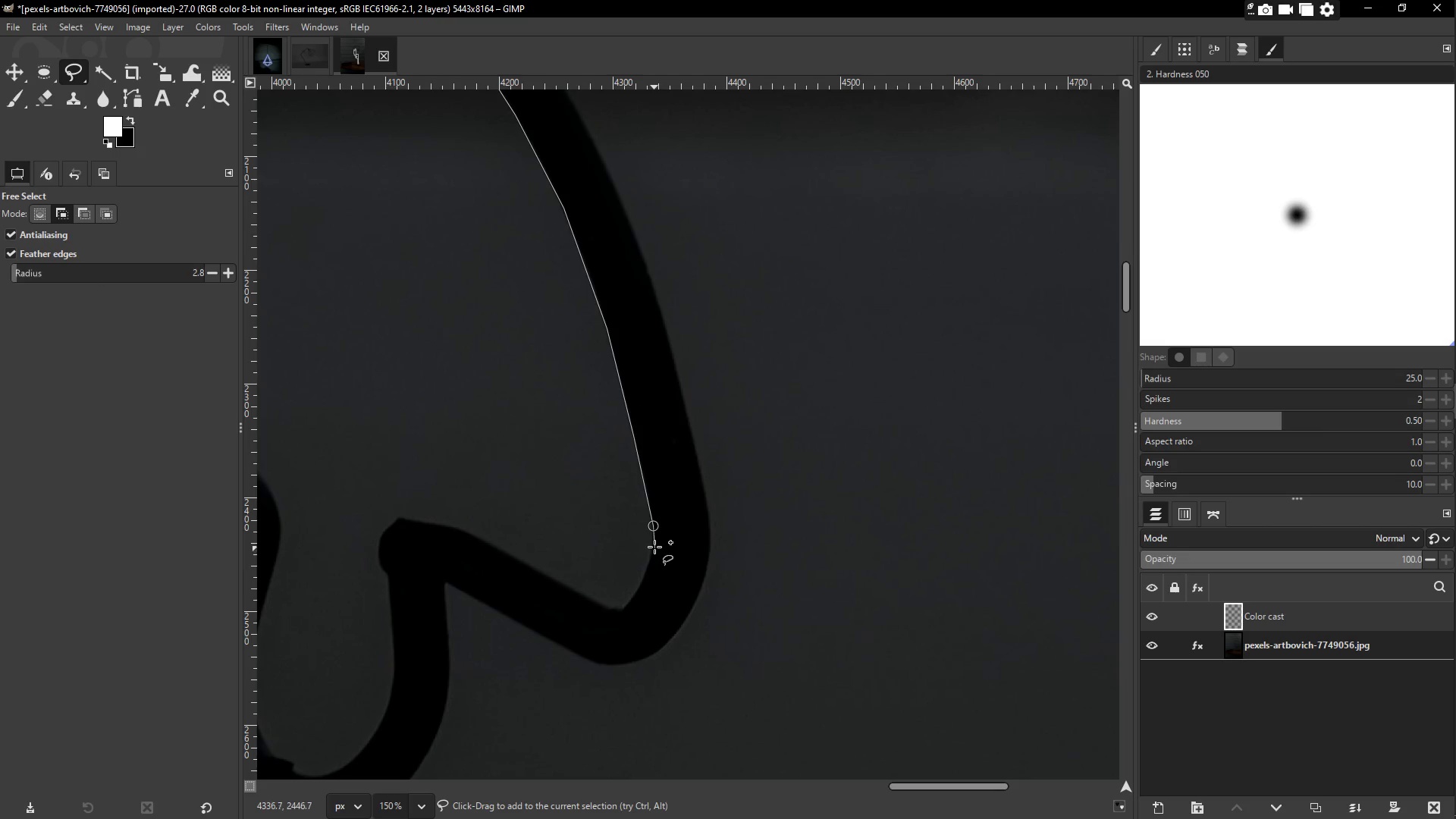 
left_click([654, 546])
 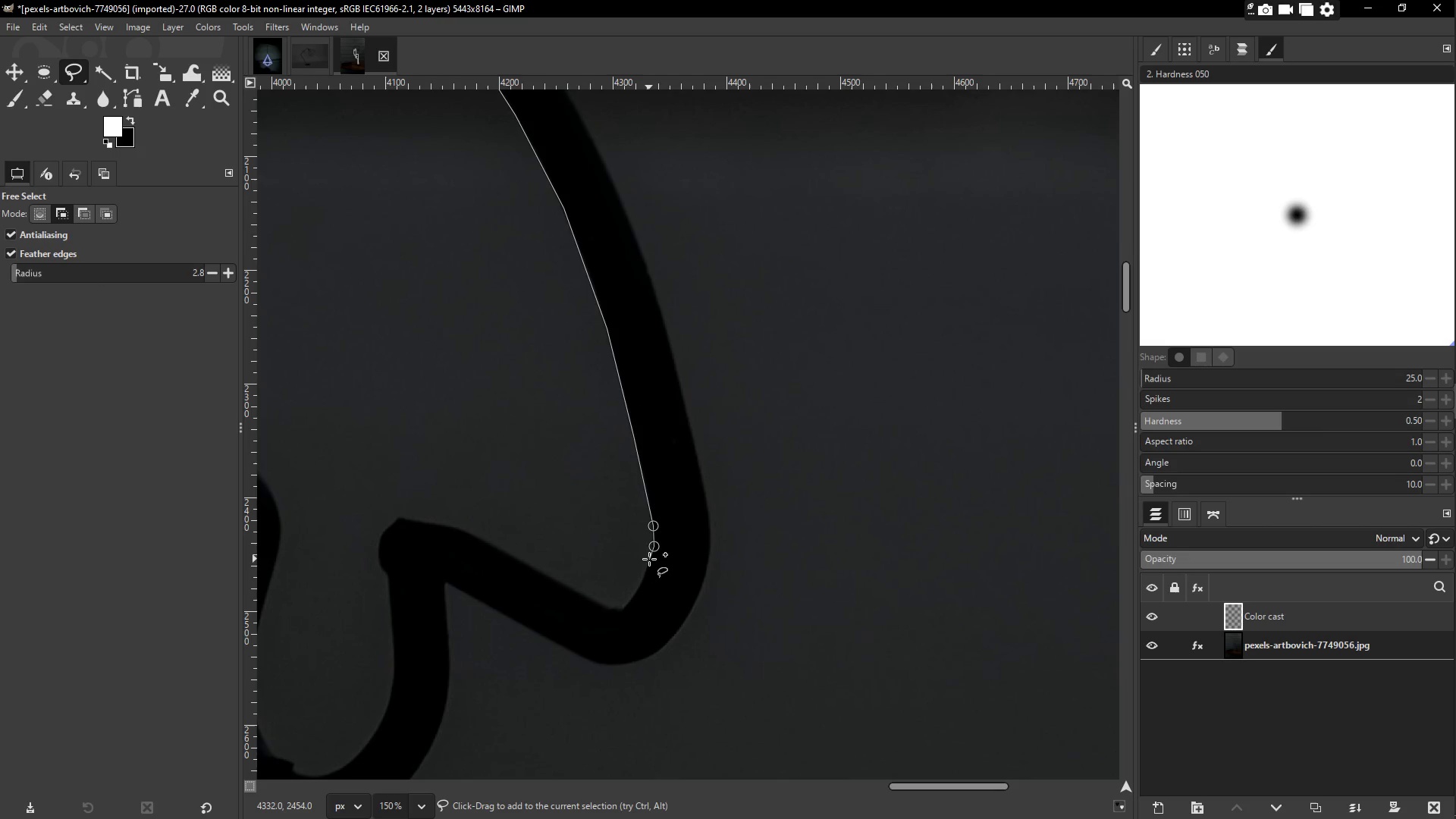 
left_click([649, 559])
 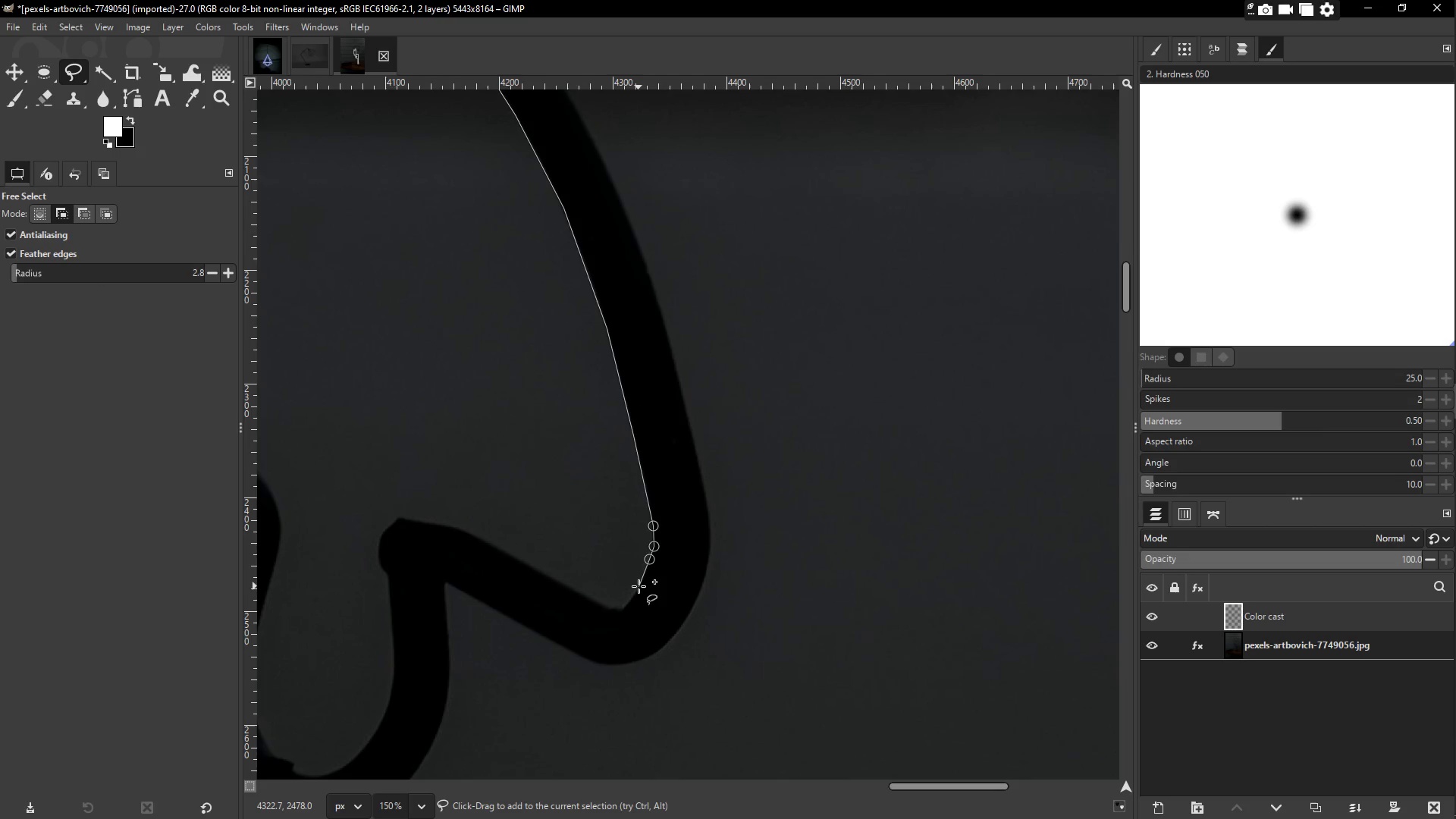 
left_click([639, 586])
 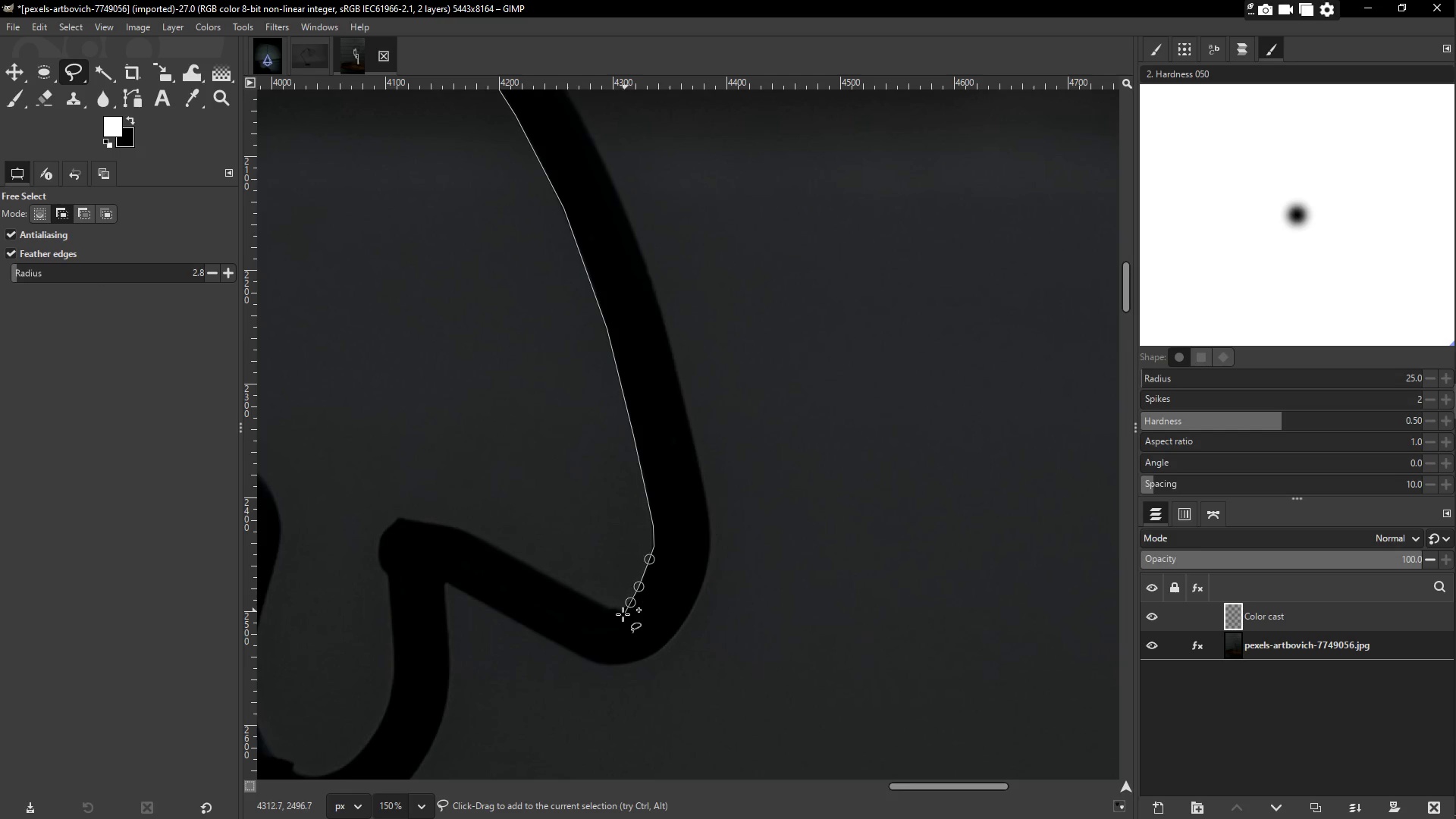 
left_click([624, 609])
 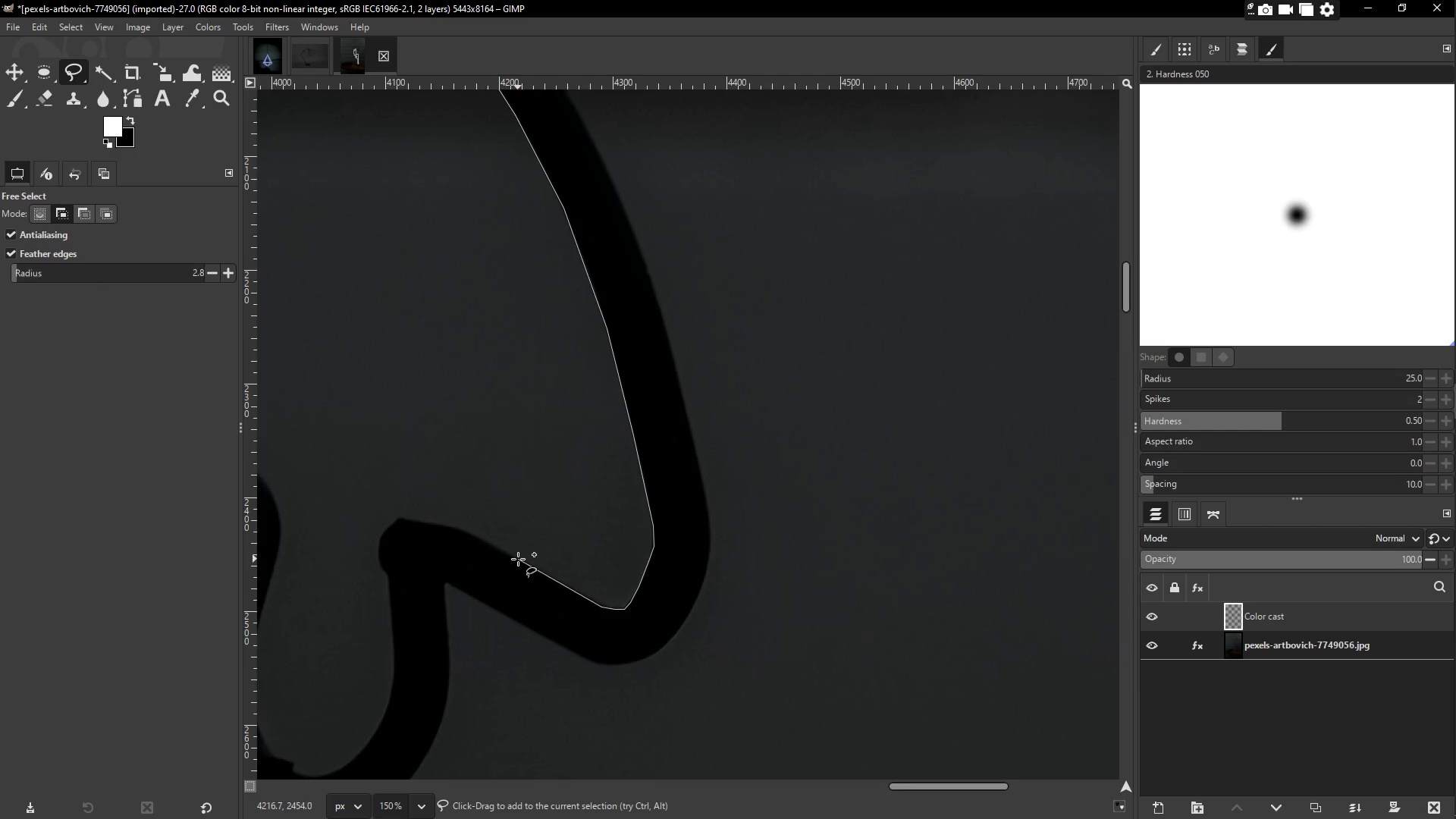 
left_click([513, 559])
 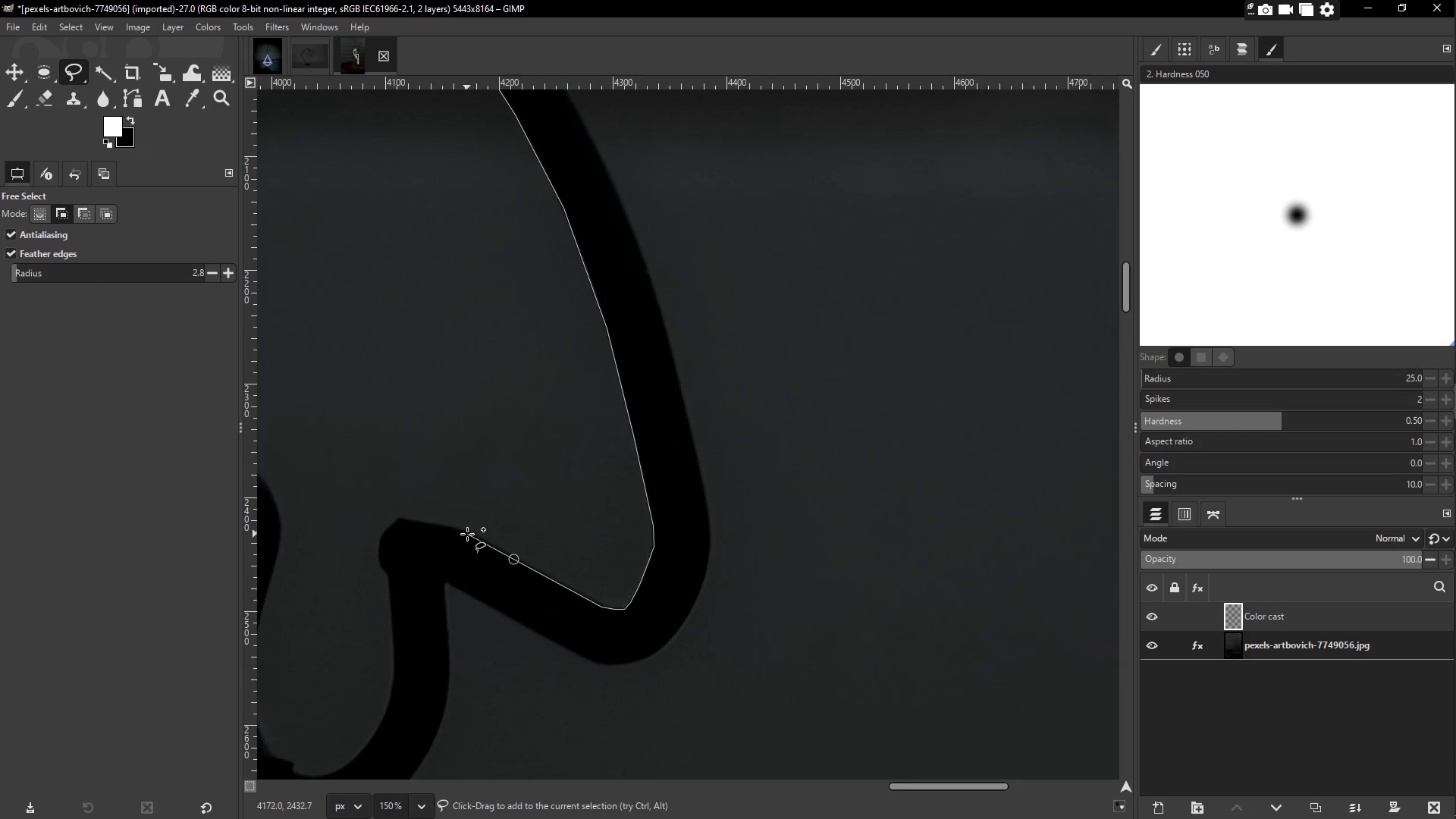 
left_click([466, 532])
 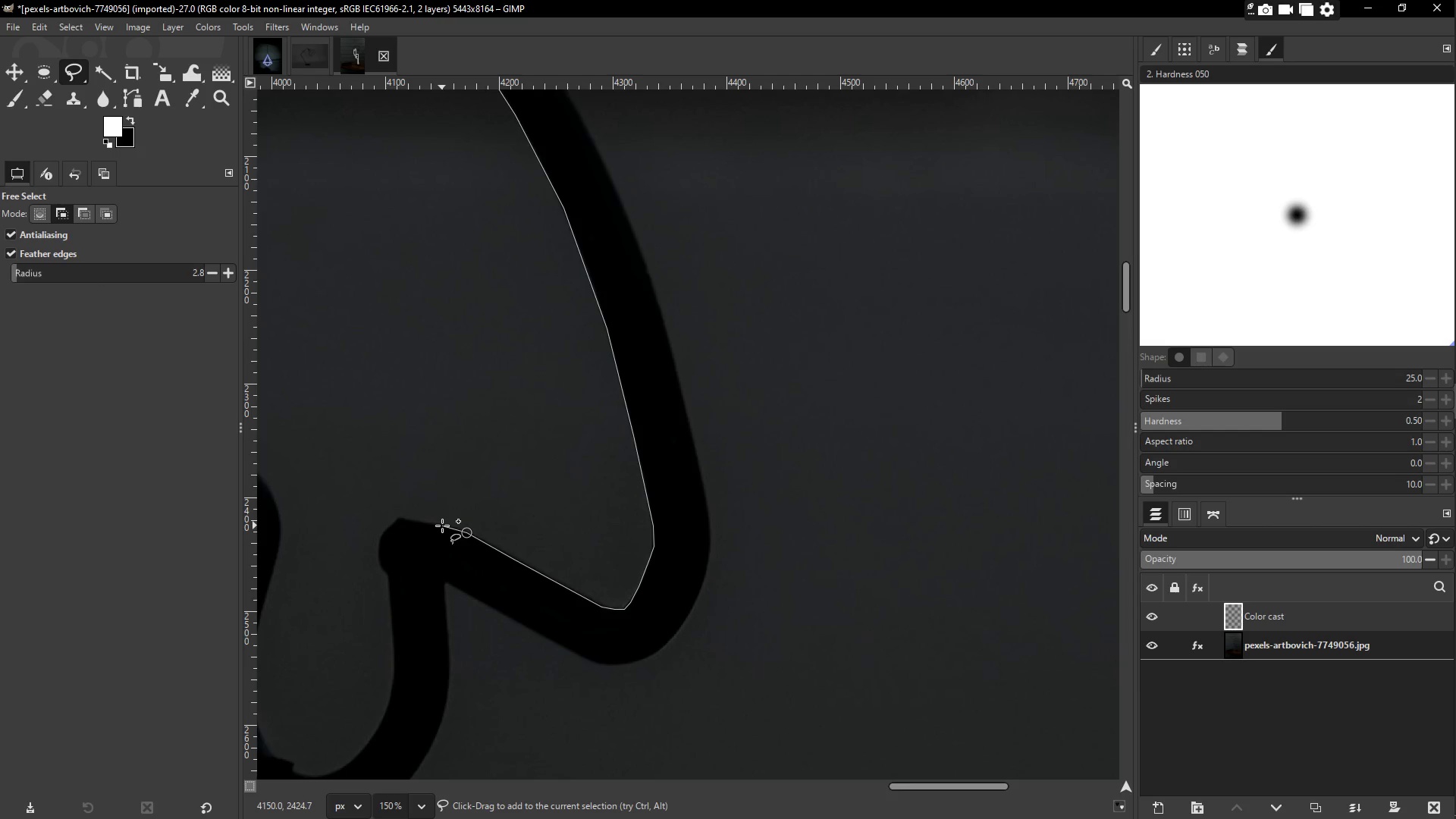 
left_click([442, 526])
 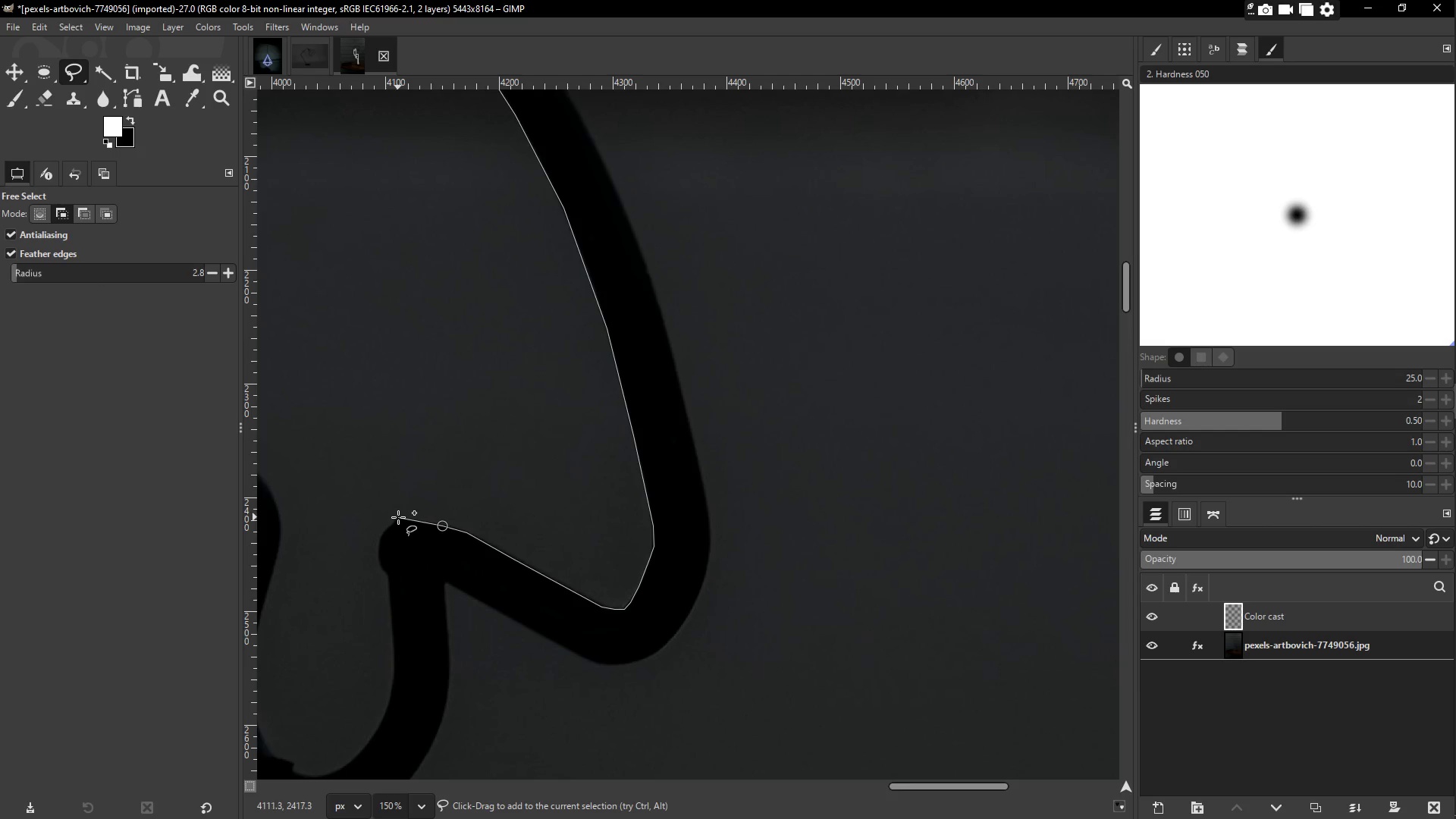 
left_click([398, 517])
 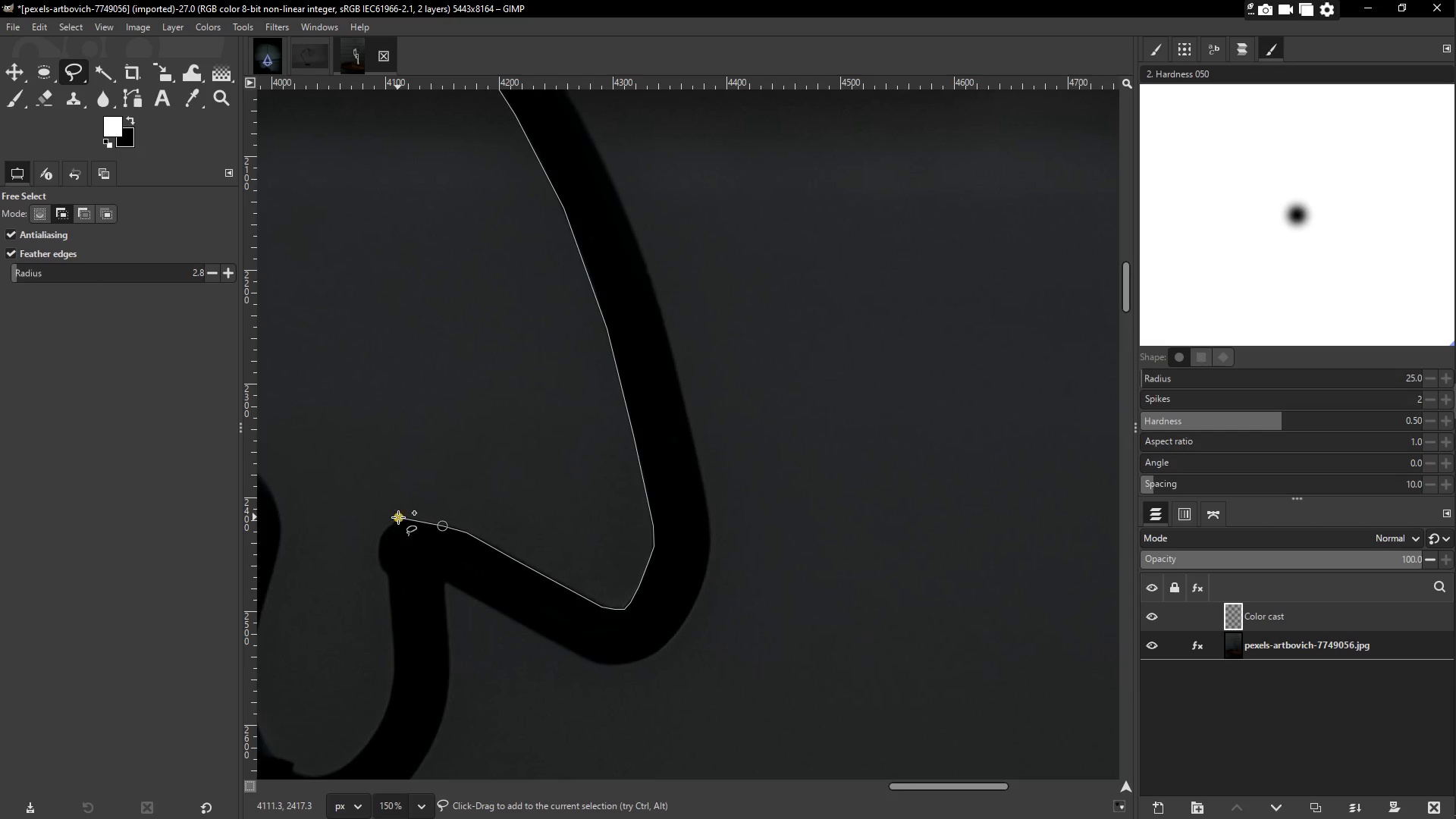 
hold_key(key=Space, duration=0.33)
 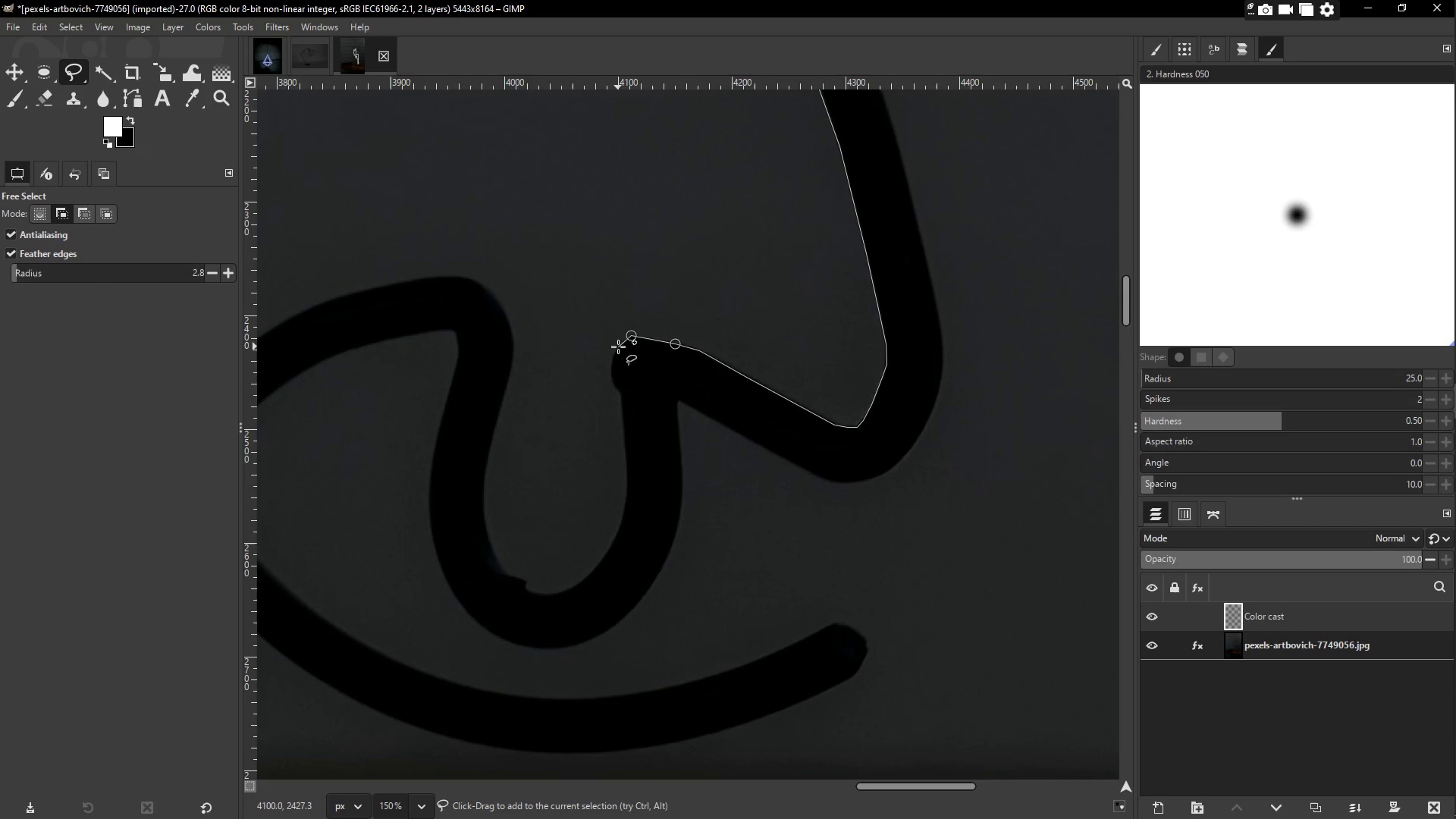 
left_click([618, 347])
 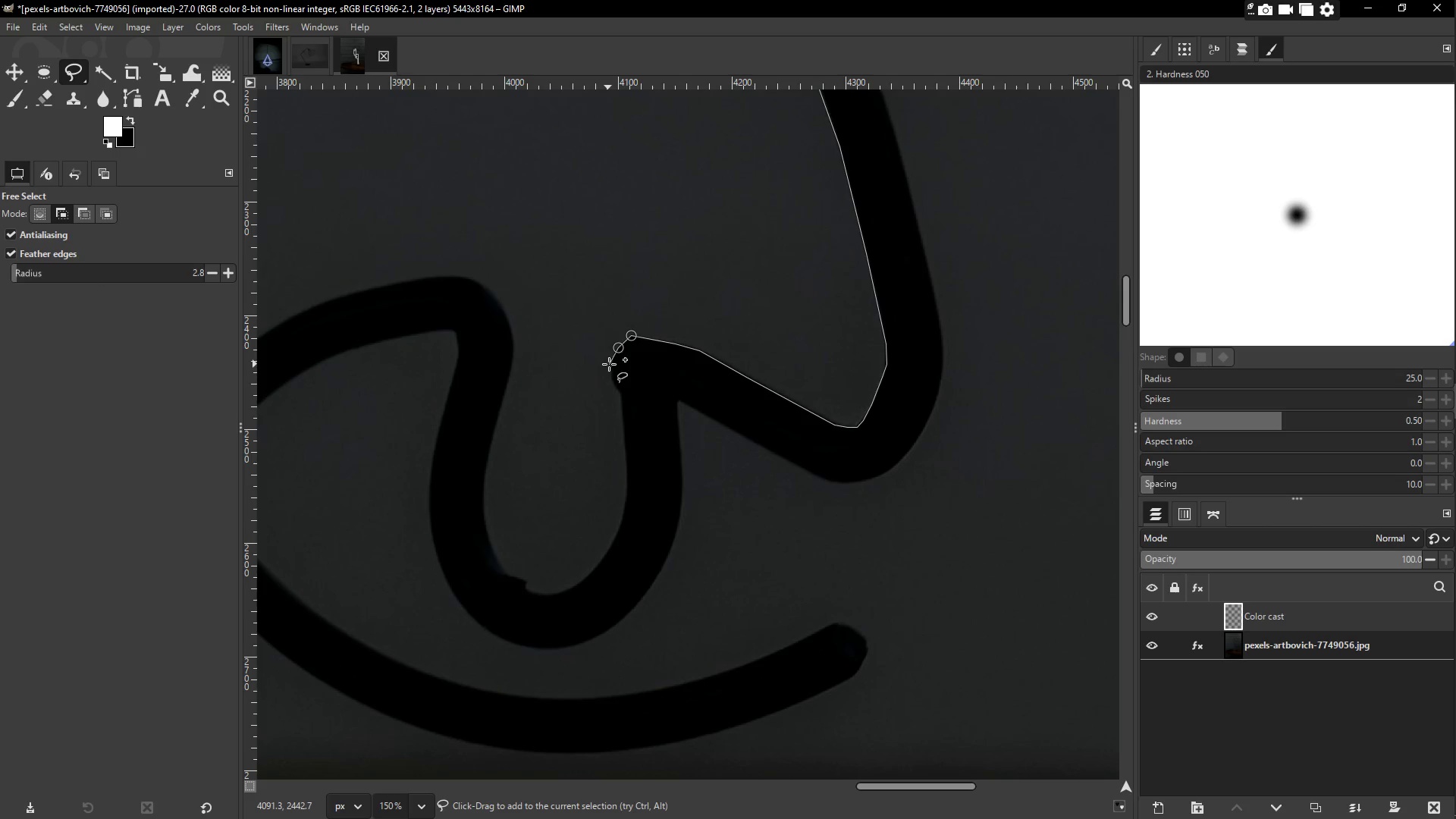 
left_click([610, 361])
 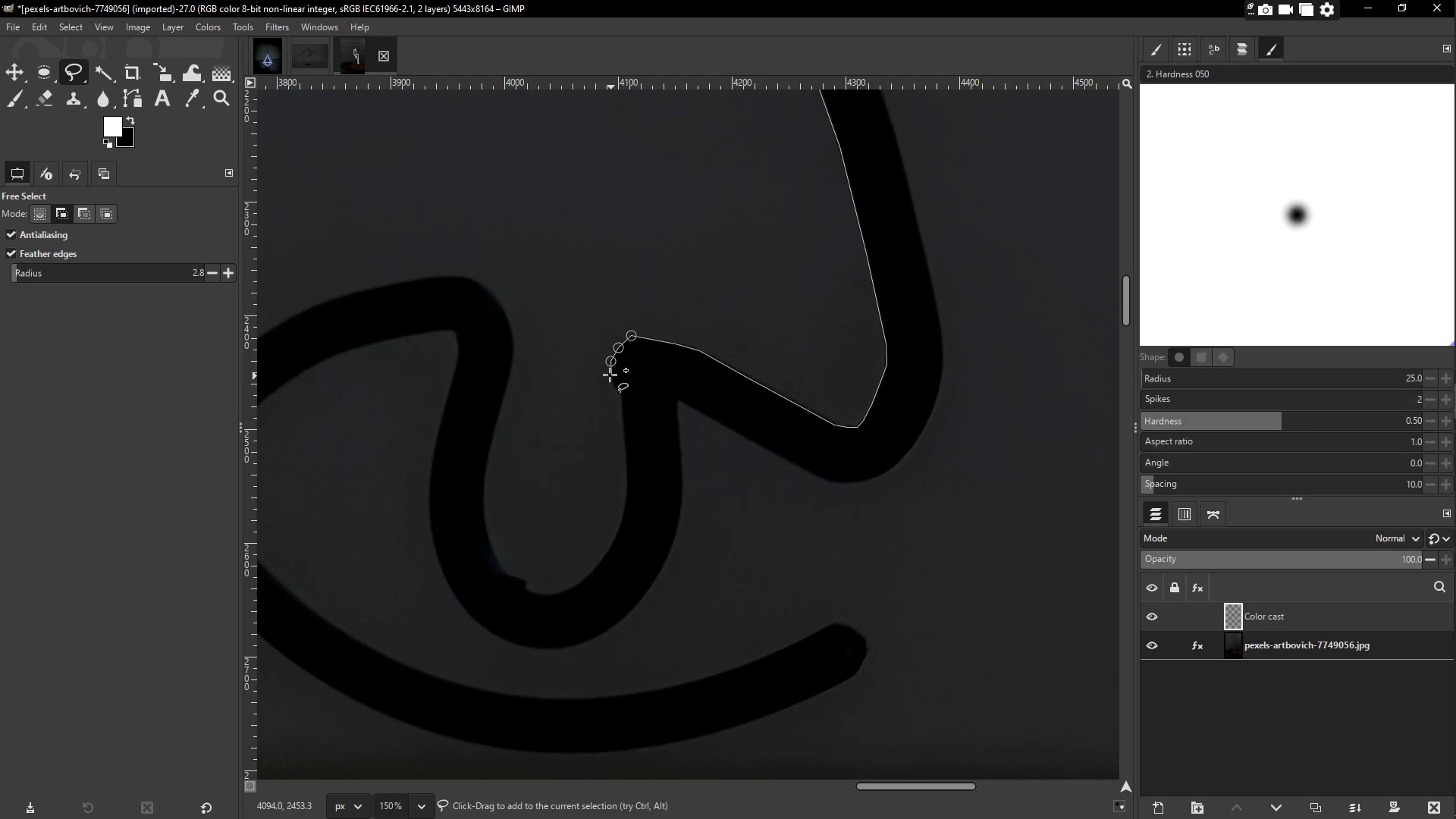 
left_click([609, 374])
 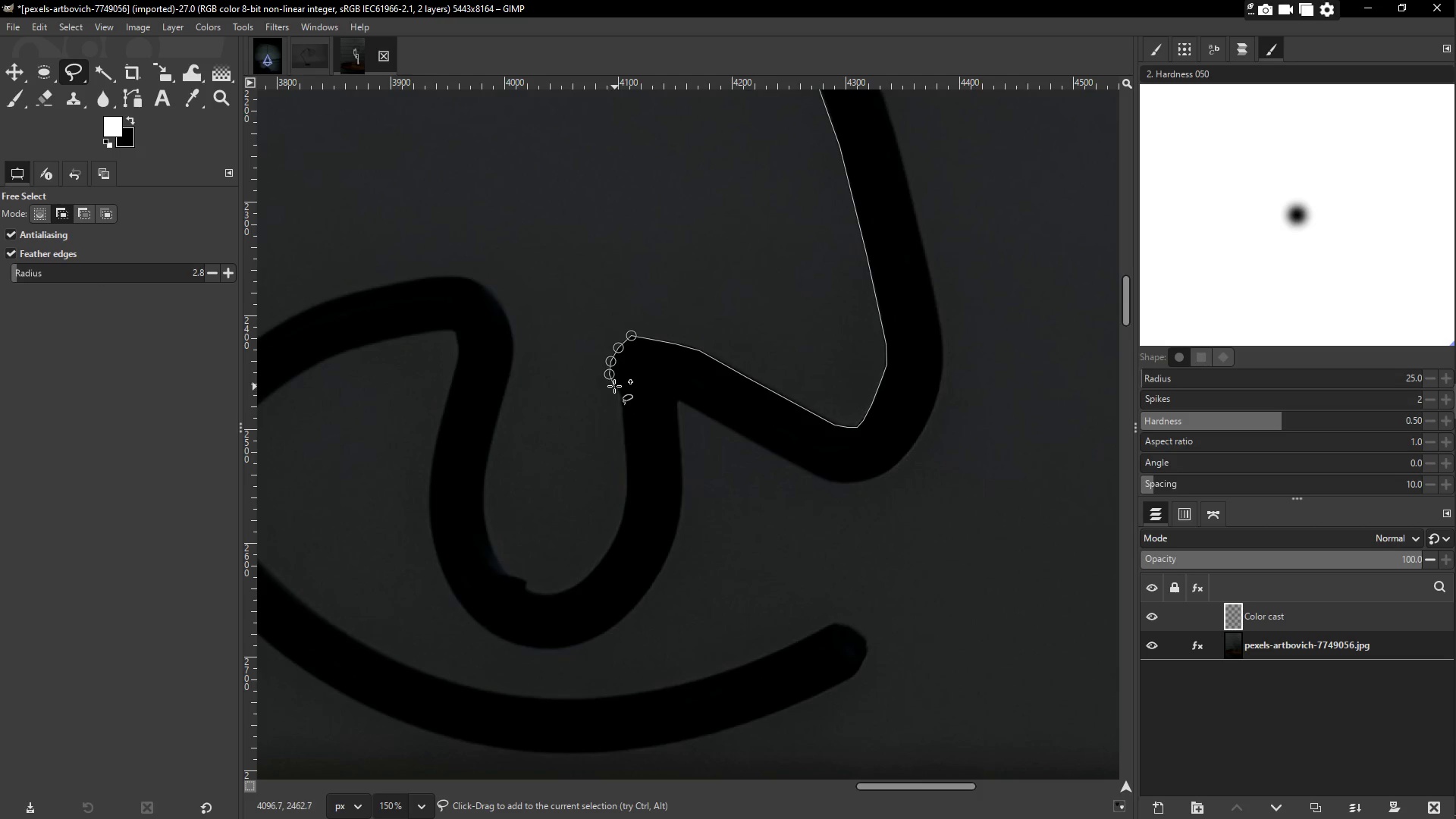 
left_click([614, 386])
 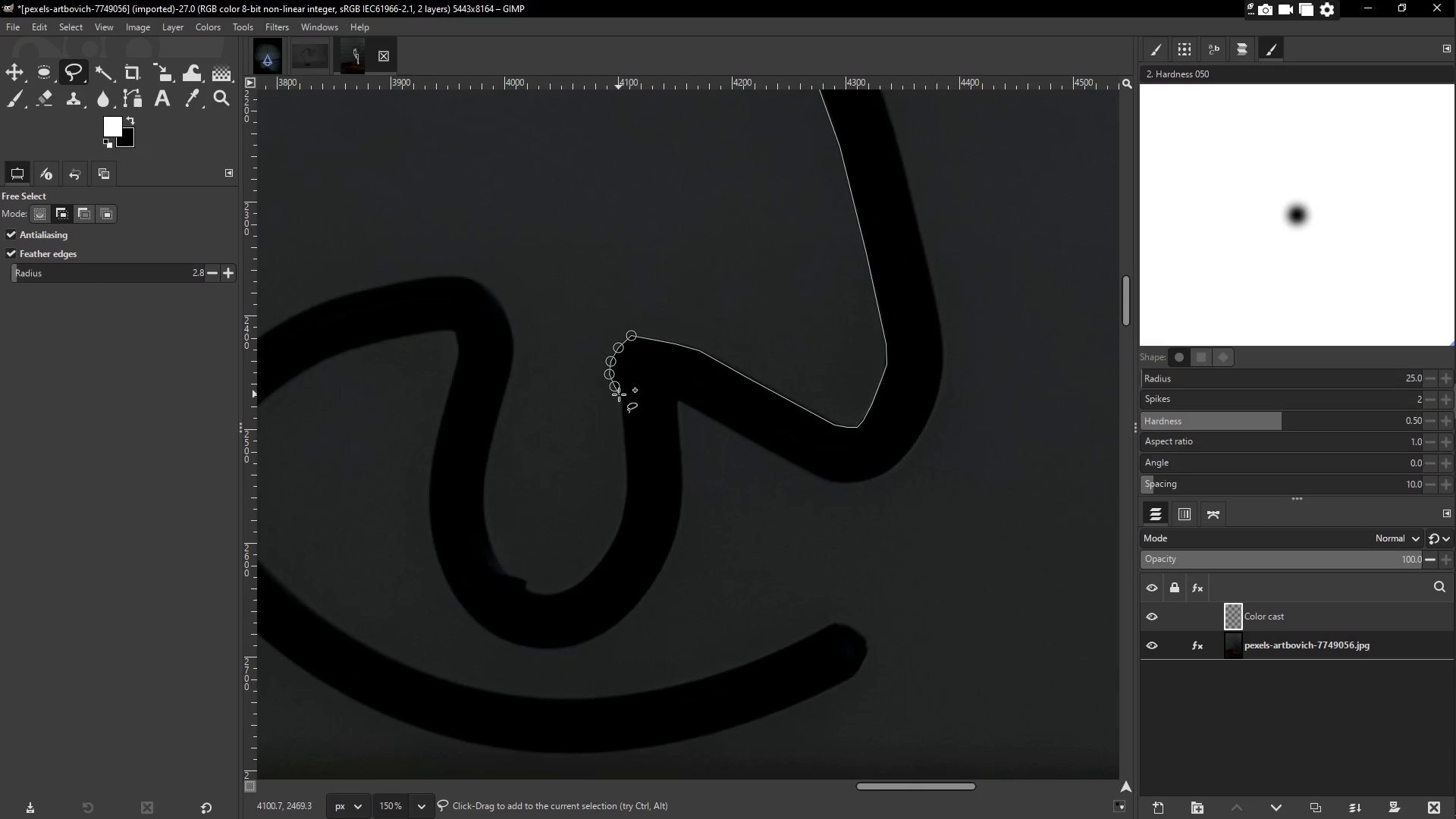 
left_click([620, 394])
 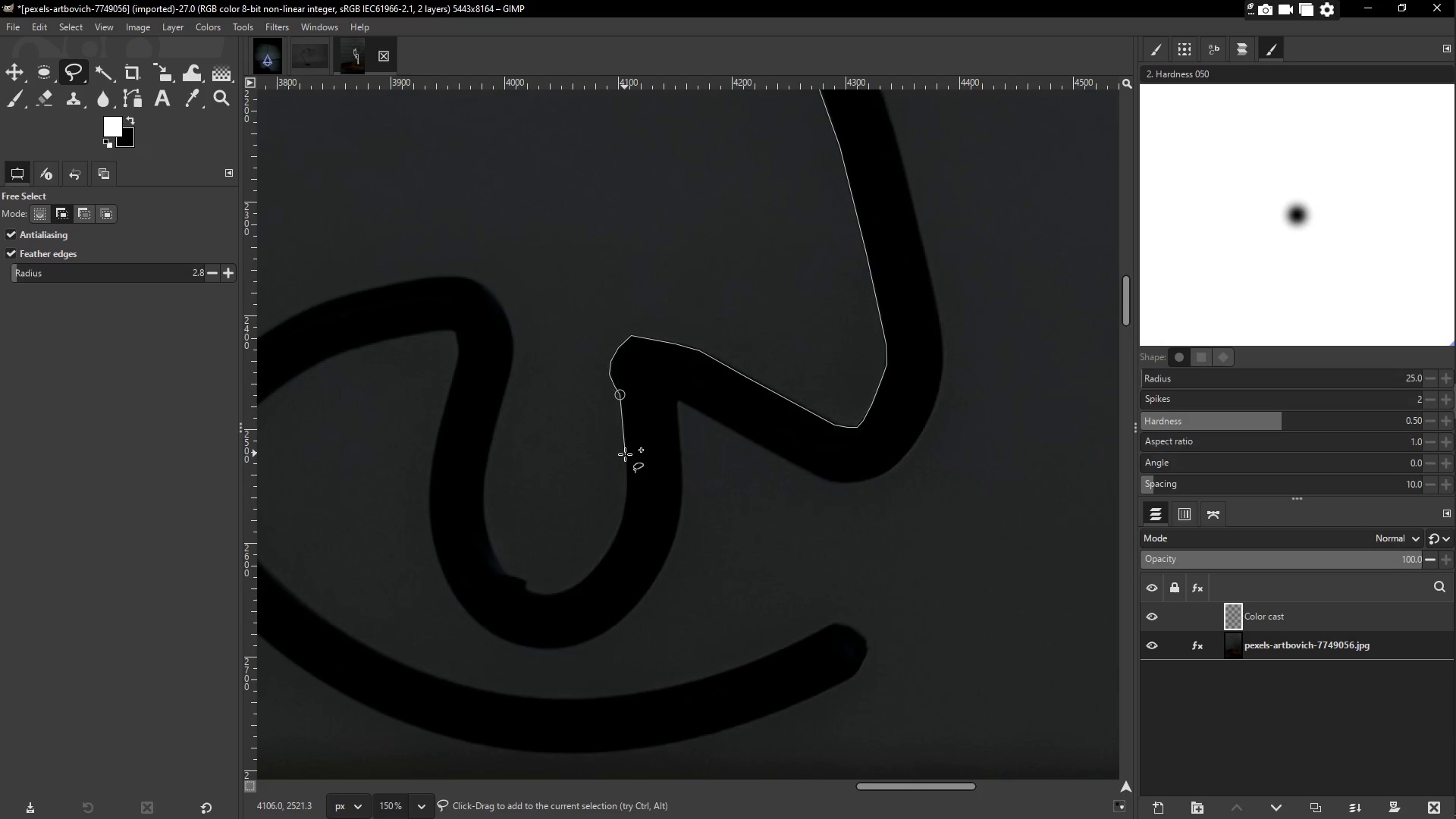 
left_click([625, 454])
 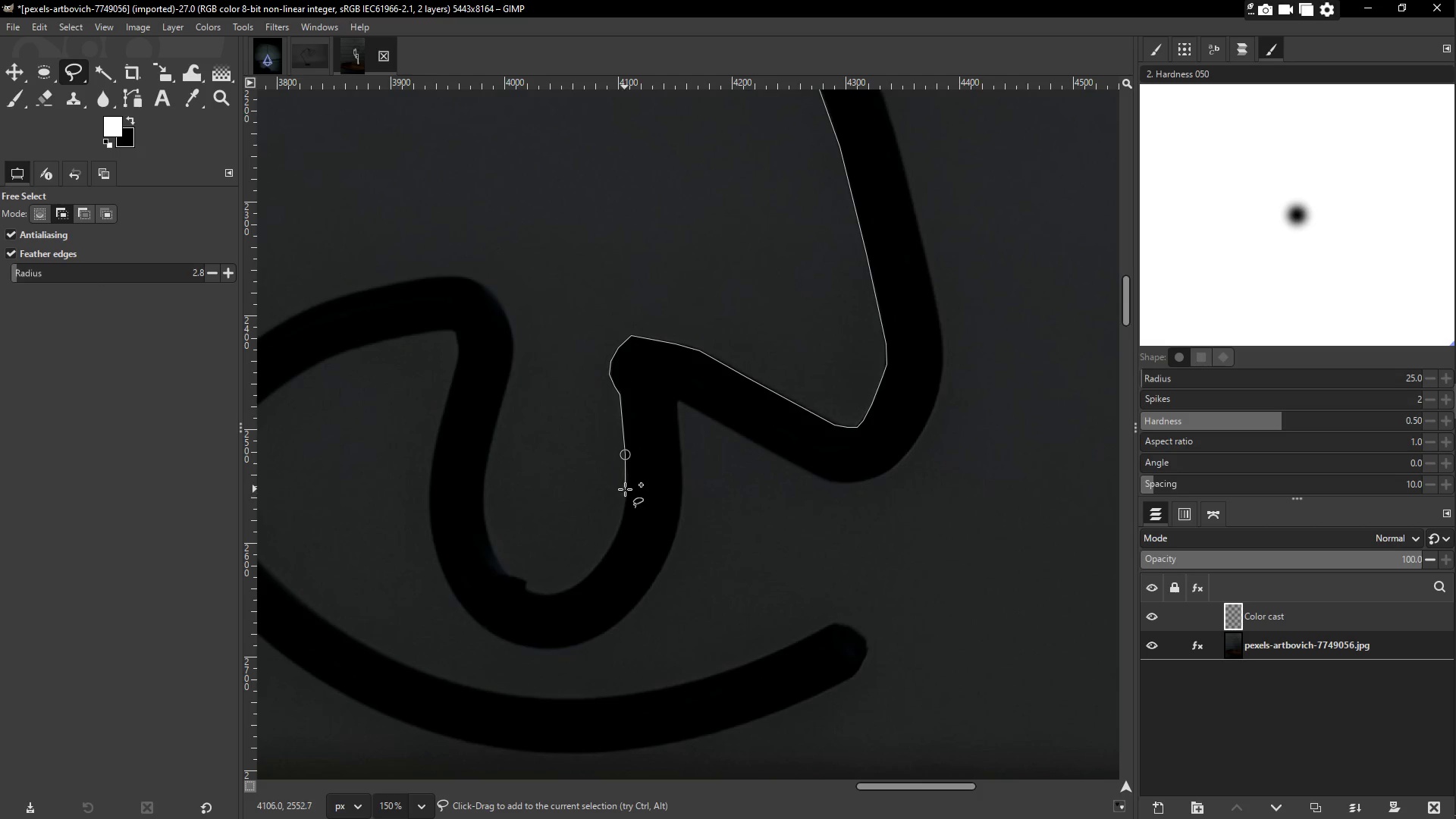 
left_click([626, 488])
 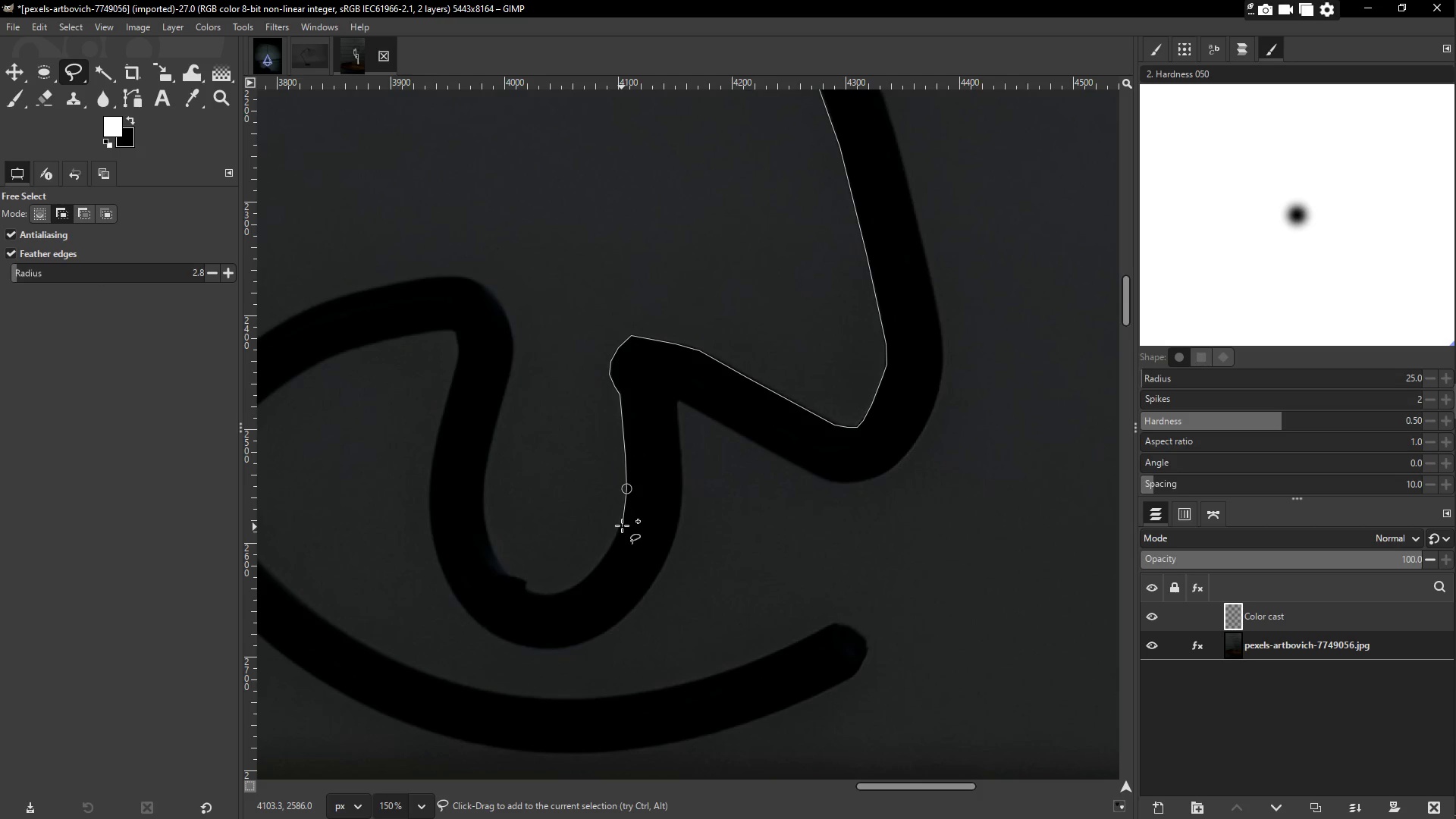 
left_click([623, 519])
 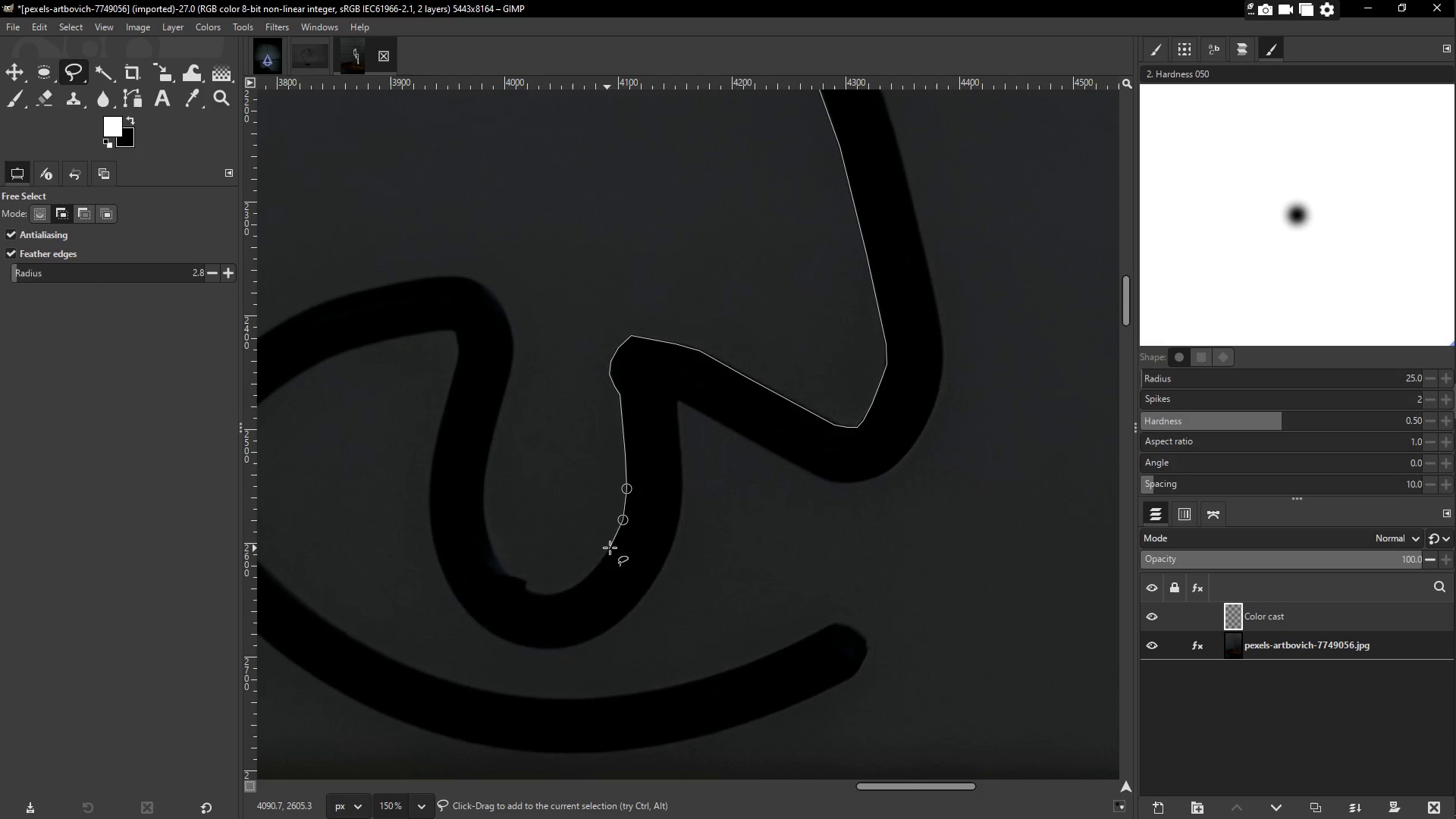 
left_click([610, 546])
 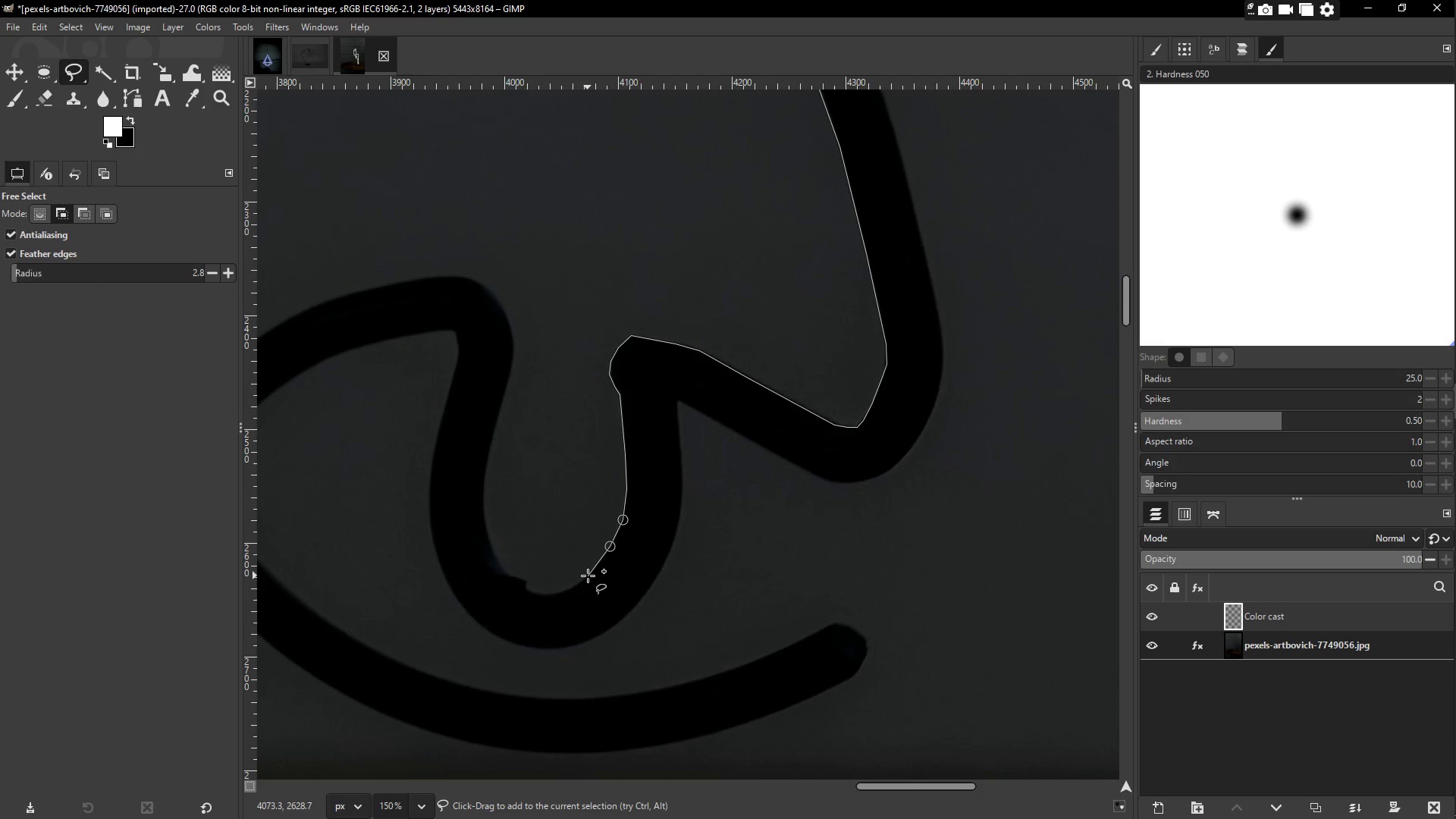 
left_click([588, 576])
 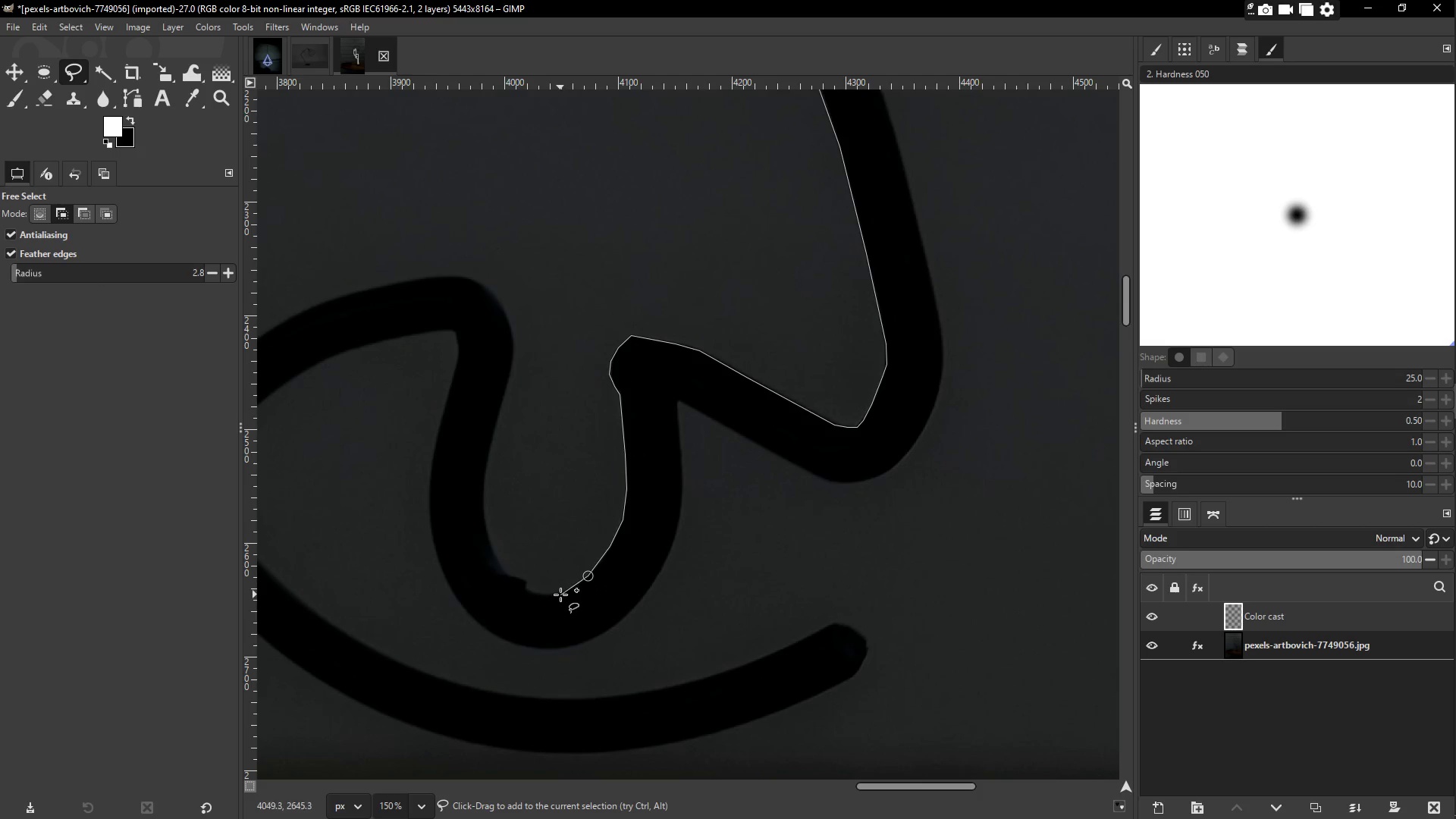 
left_click([571, 588])
 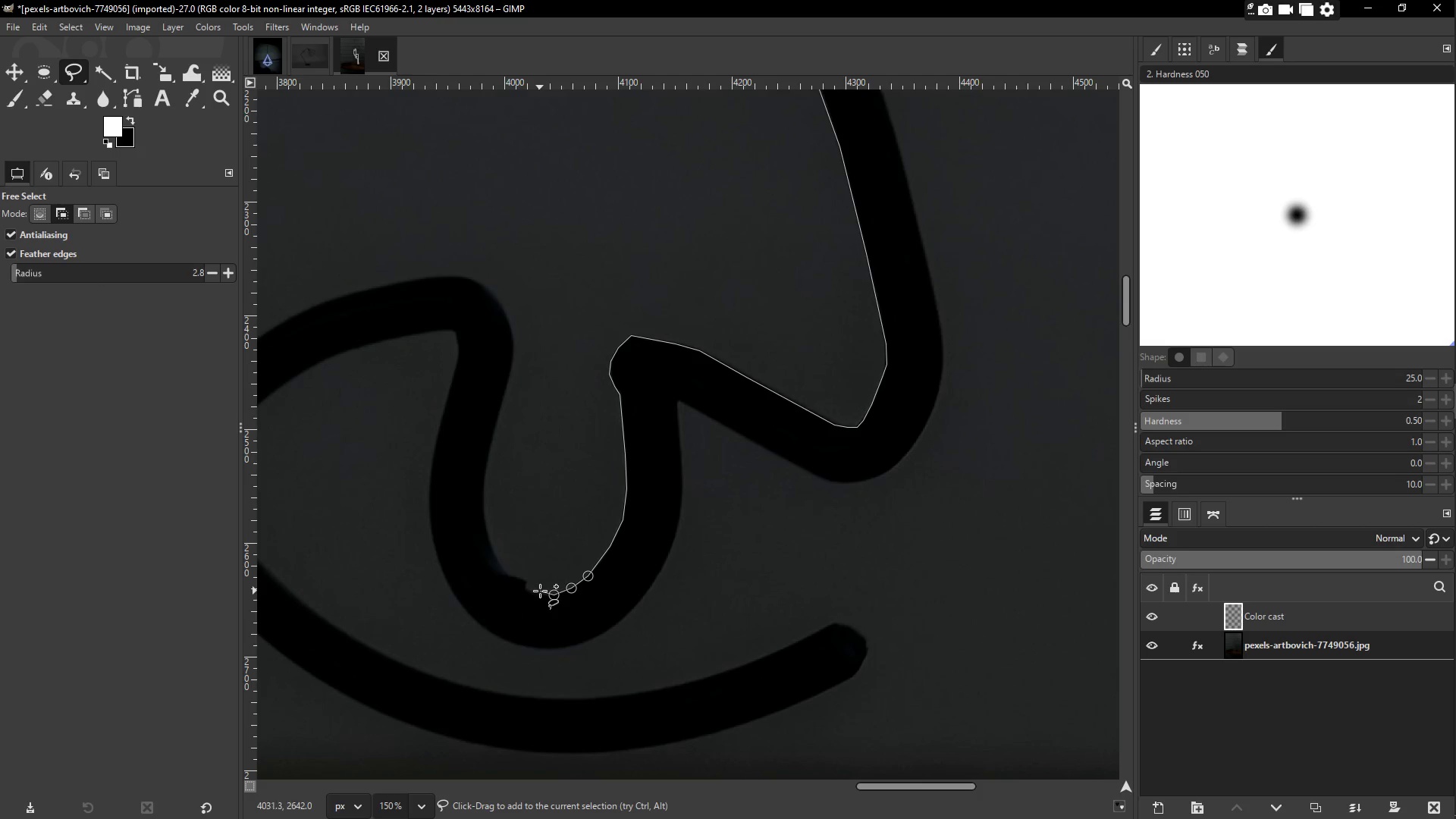 
left_click([533, 594])
 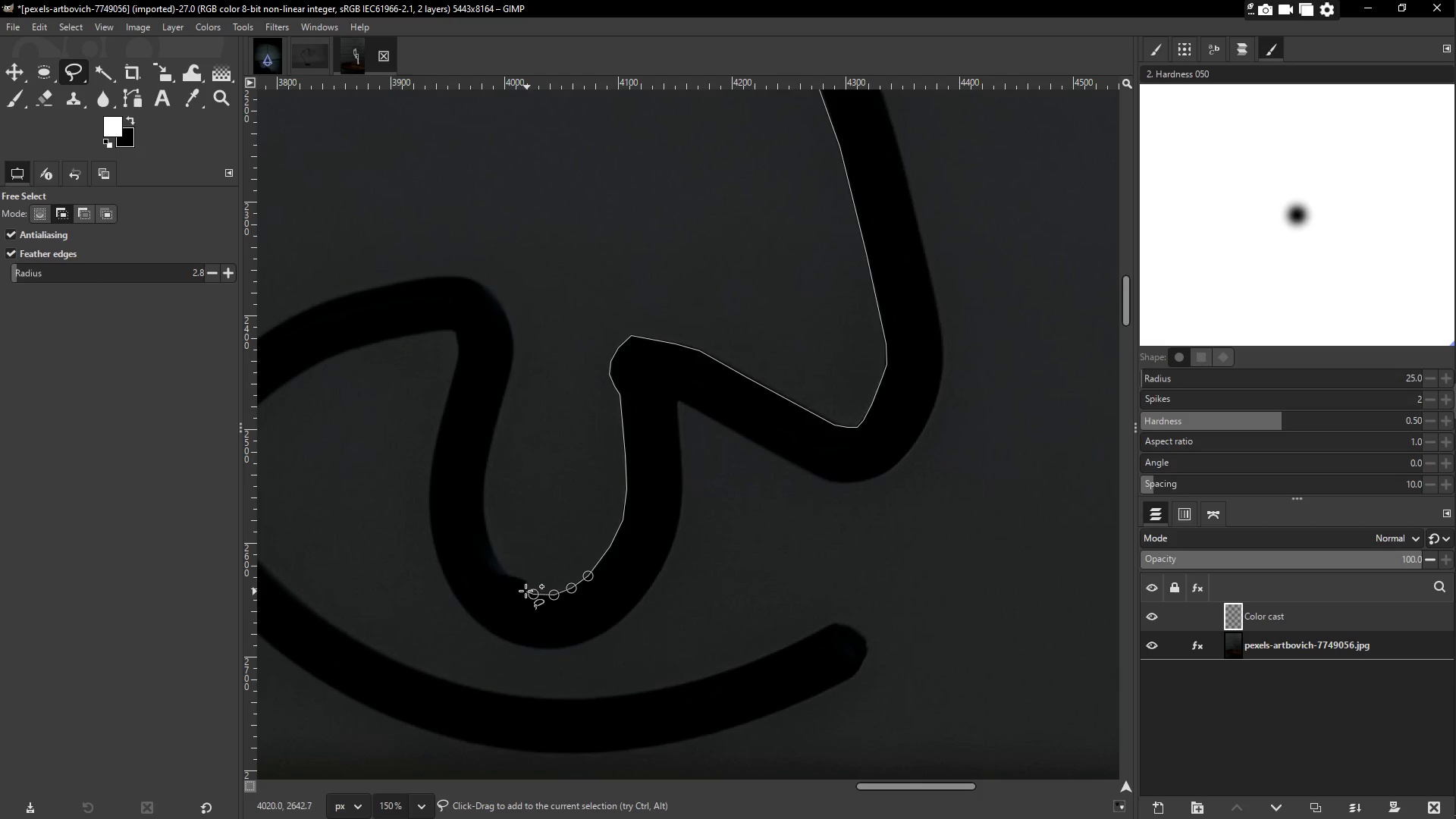 
left_click([526, 590])
 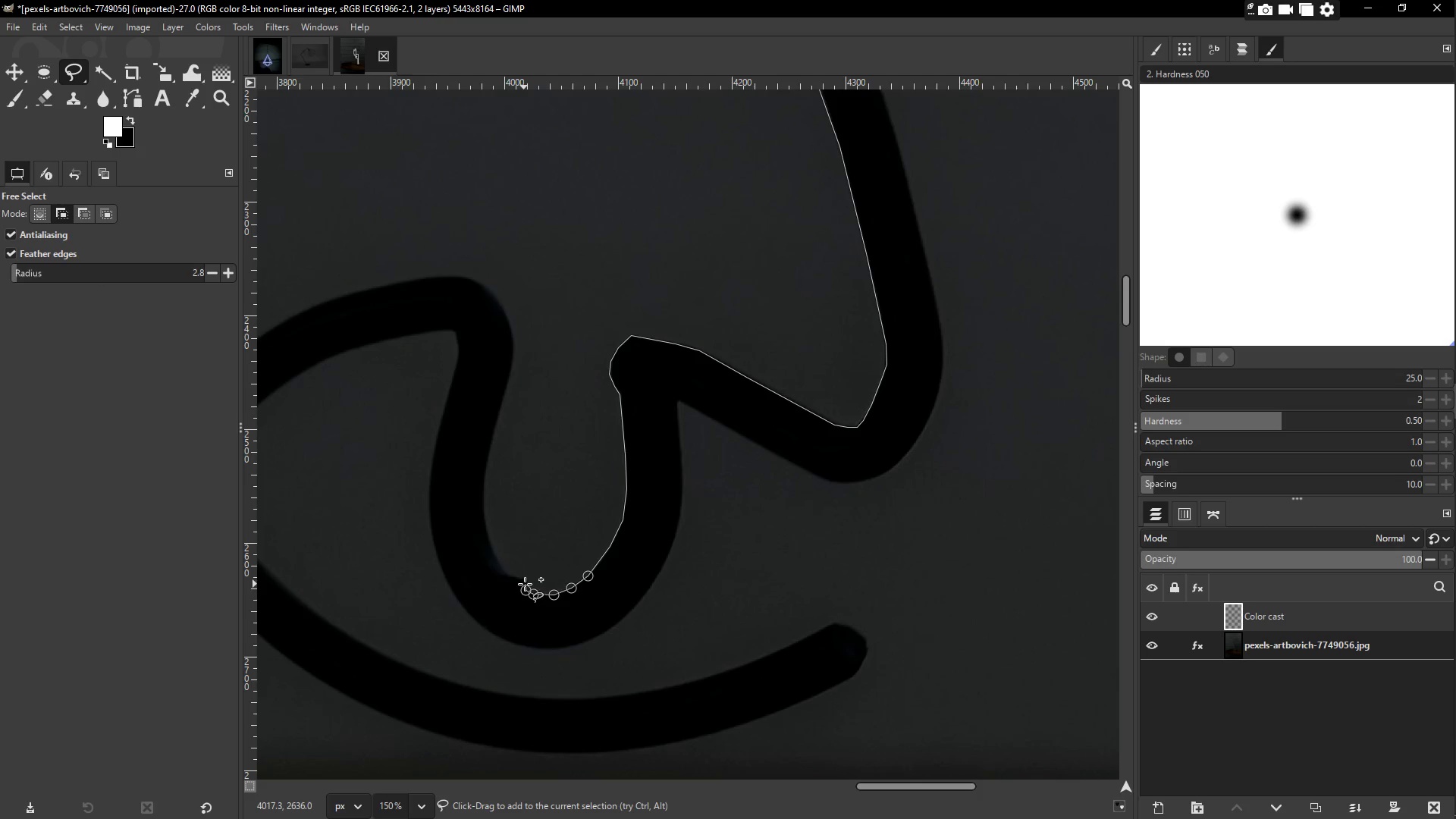 
left_click([525, 584])
 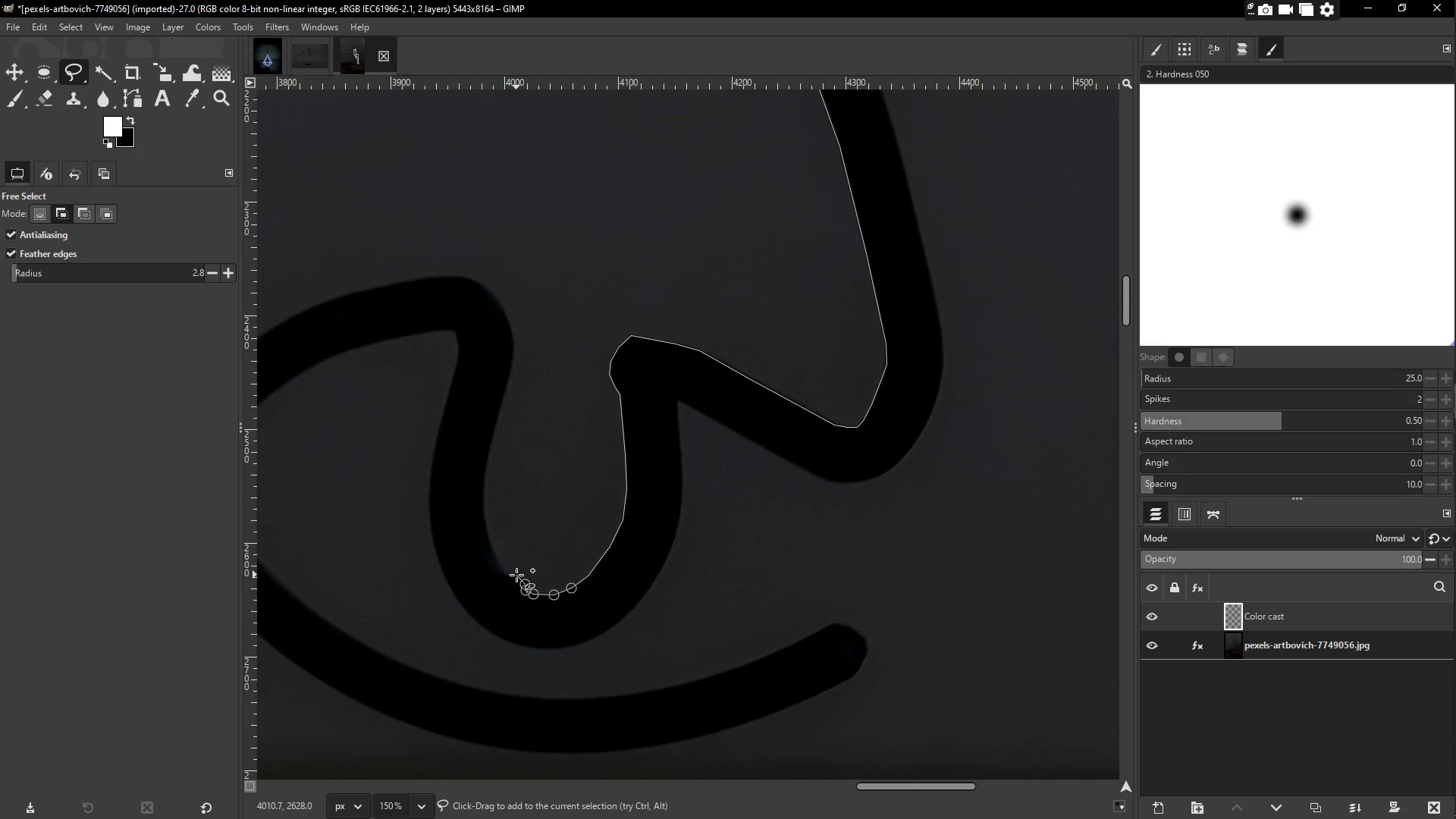 
left_click([516, 578])
 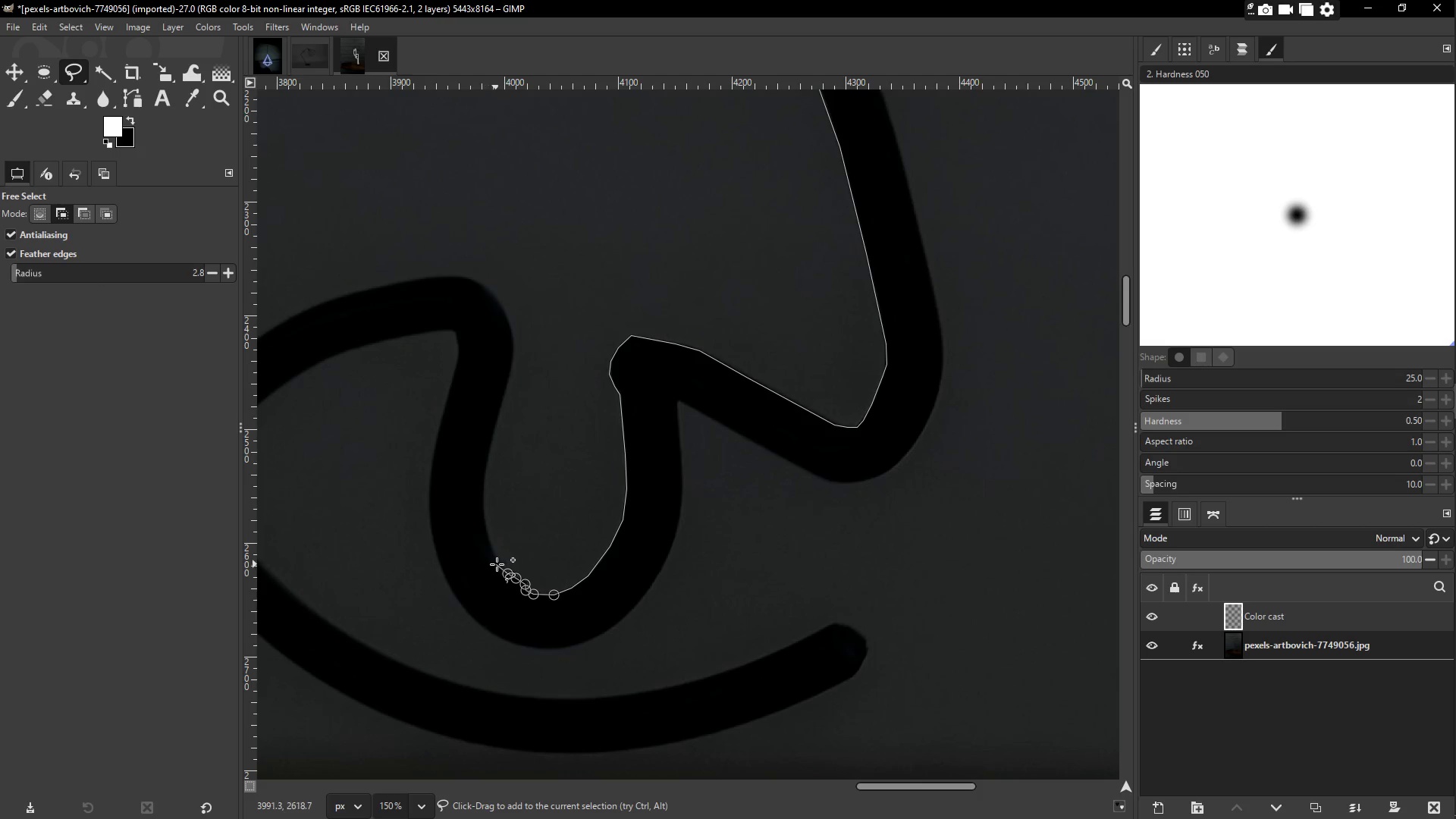 
left_click([498, 564])
 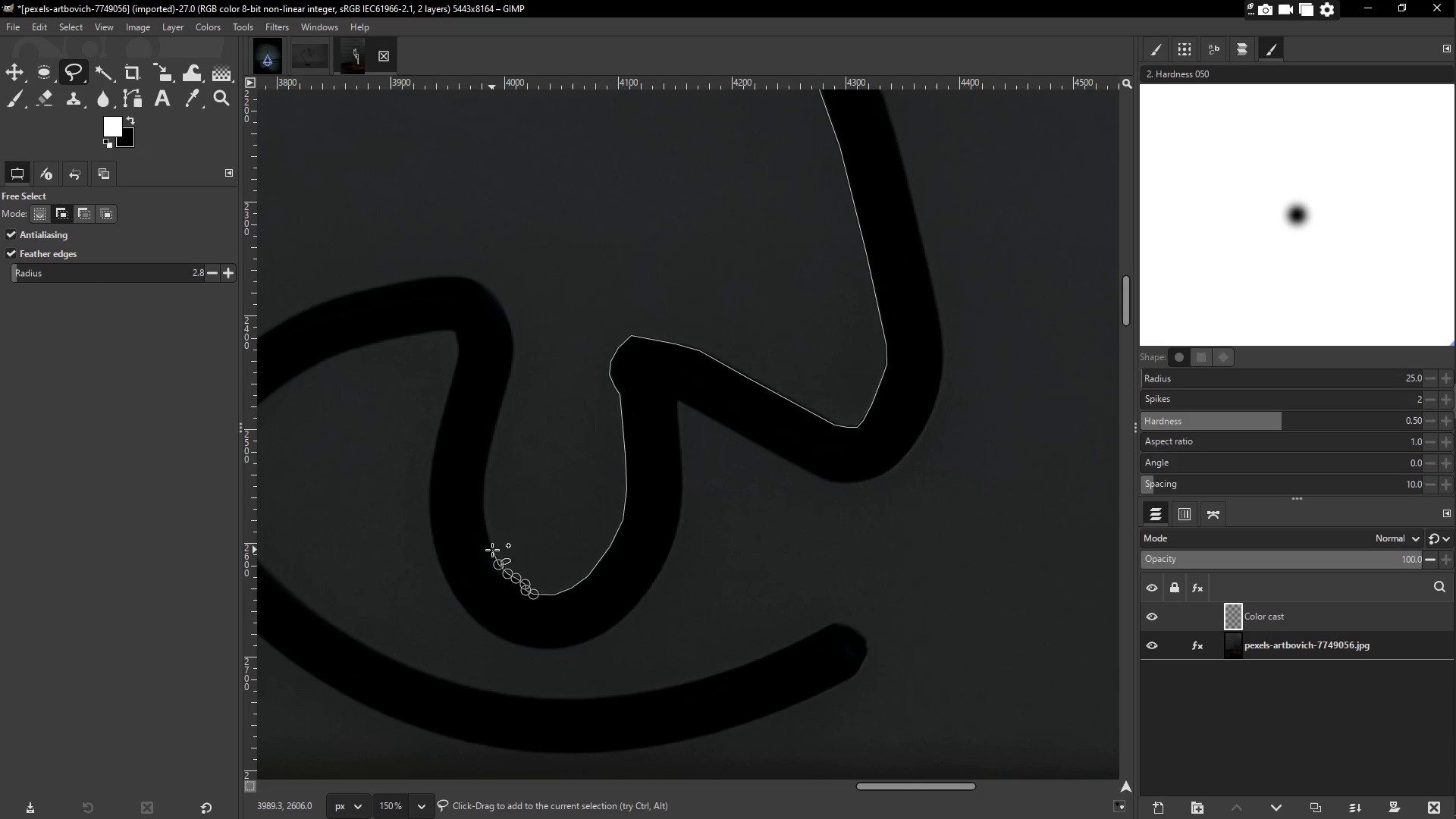 
left_click_drag(start_coordinate=[491, 549], to_coordinate=[491, 542])
 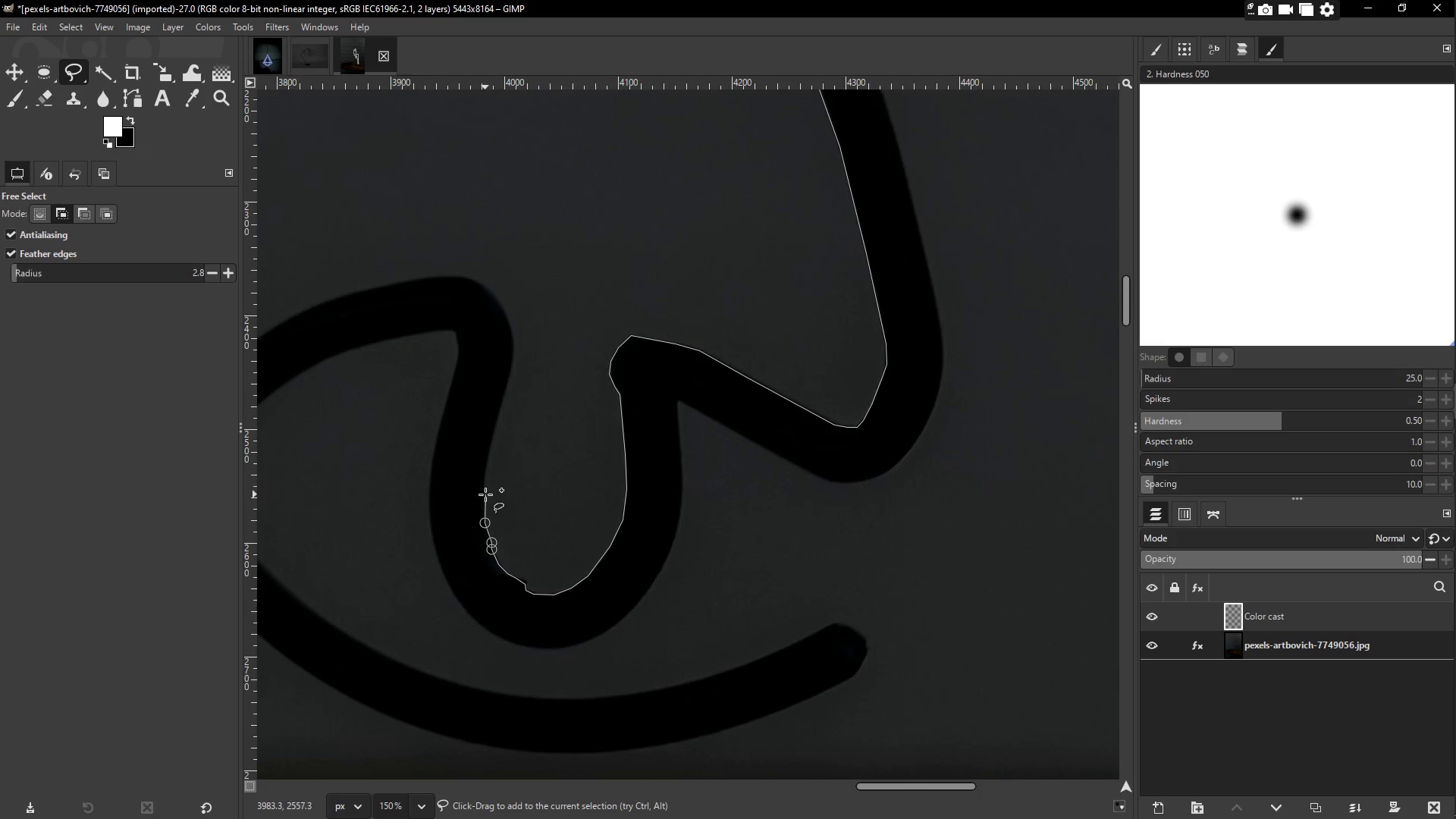 
left_click([483, 494])
 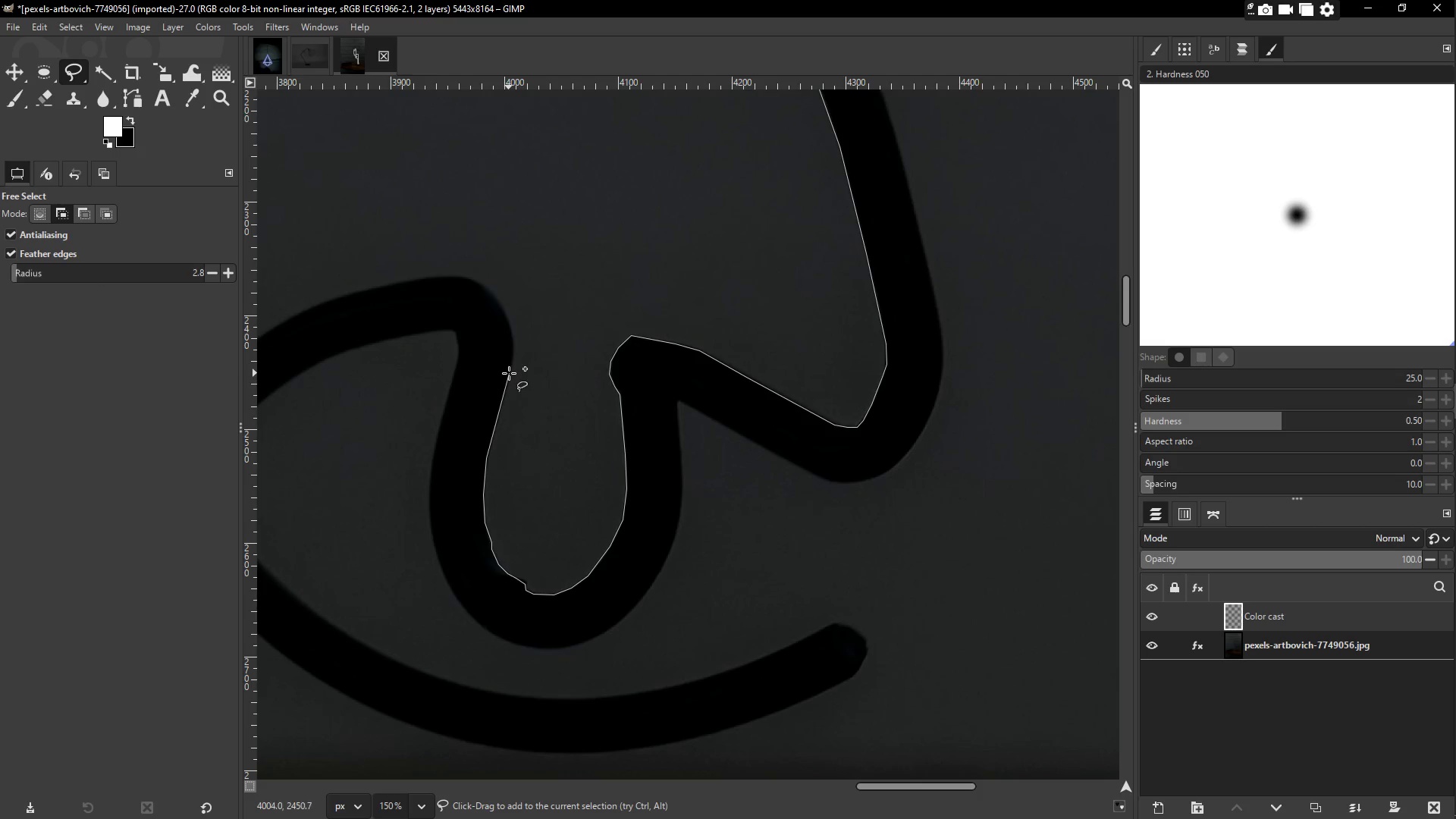 
left_click([509, 373])
 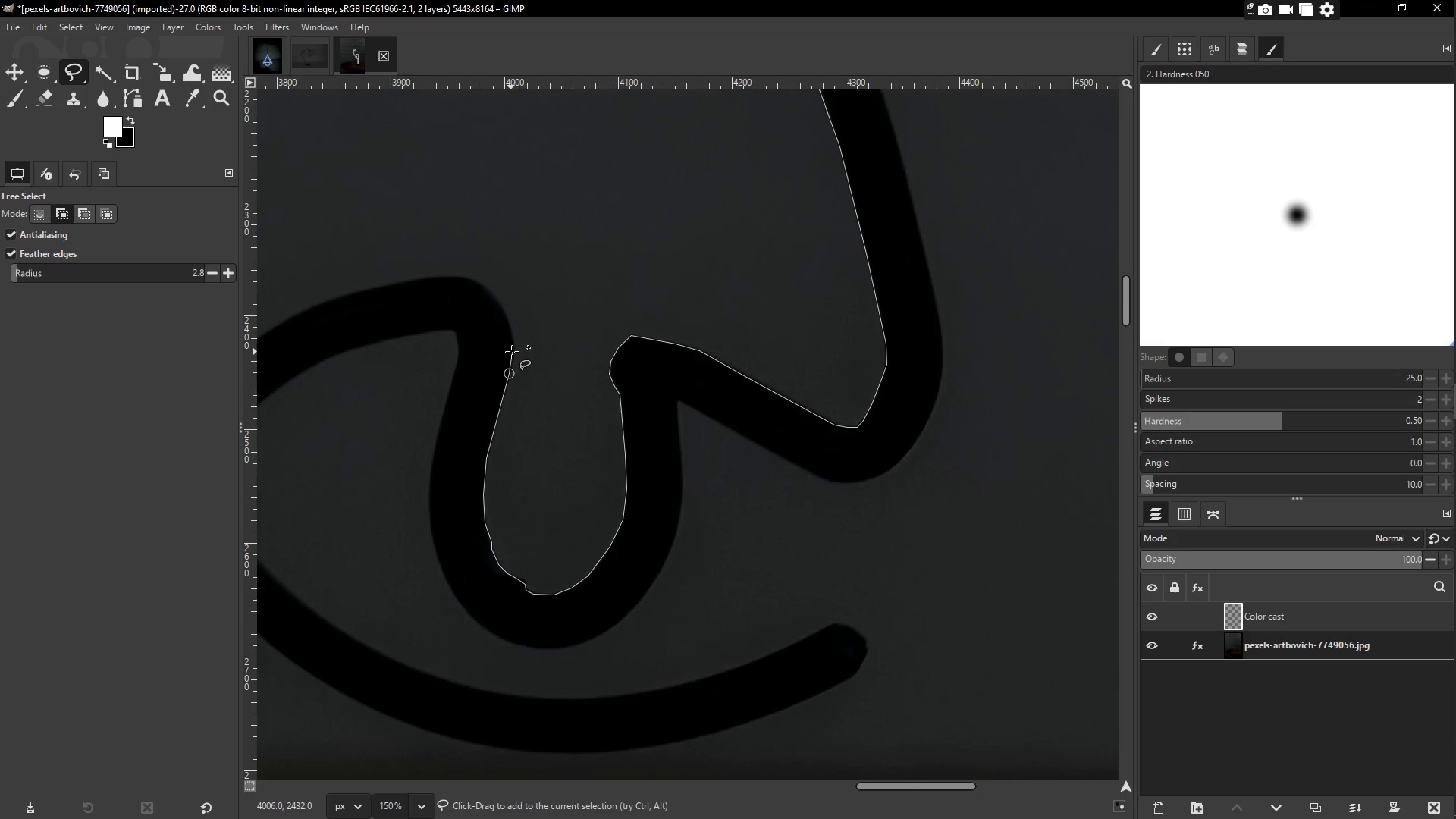 
left_click([512, 351])
 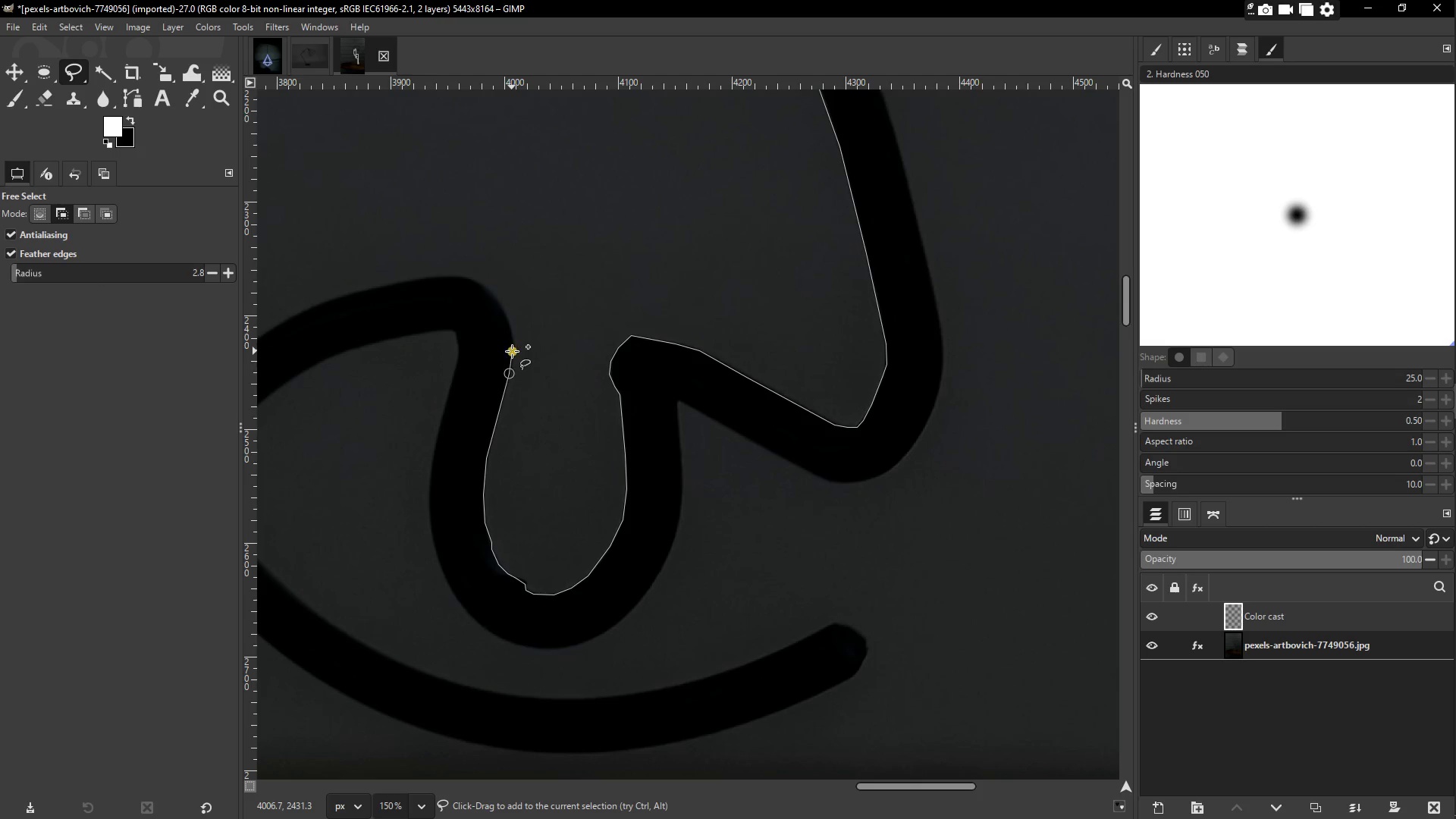 
hold_key(key=Space, duration=0.41)
 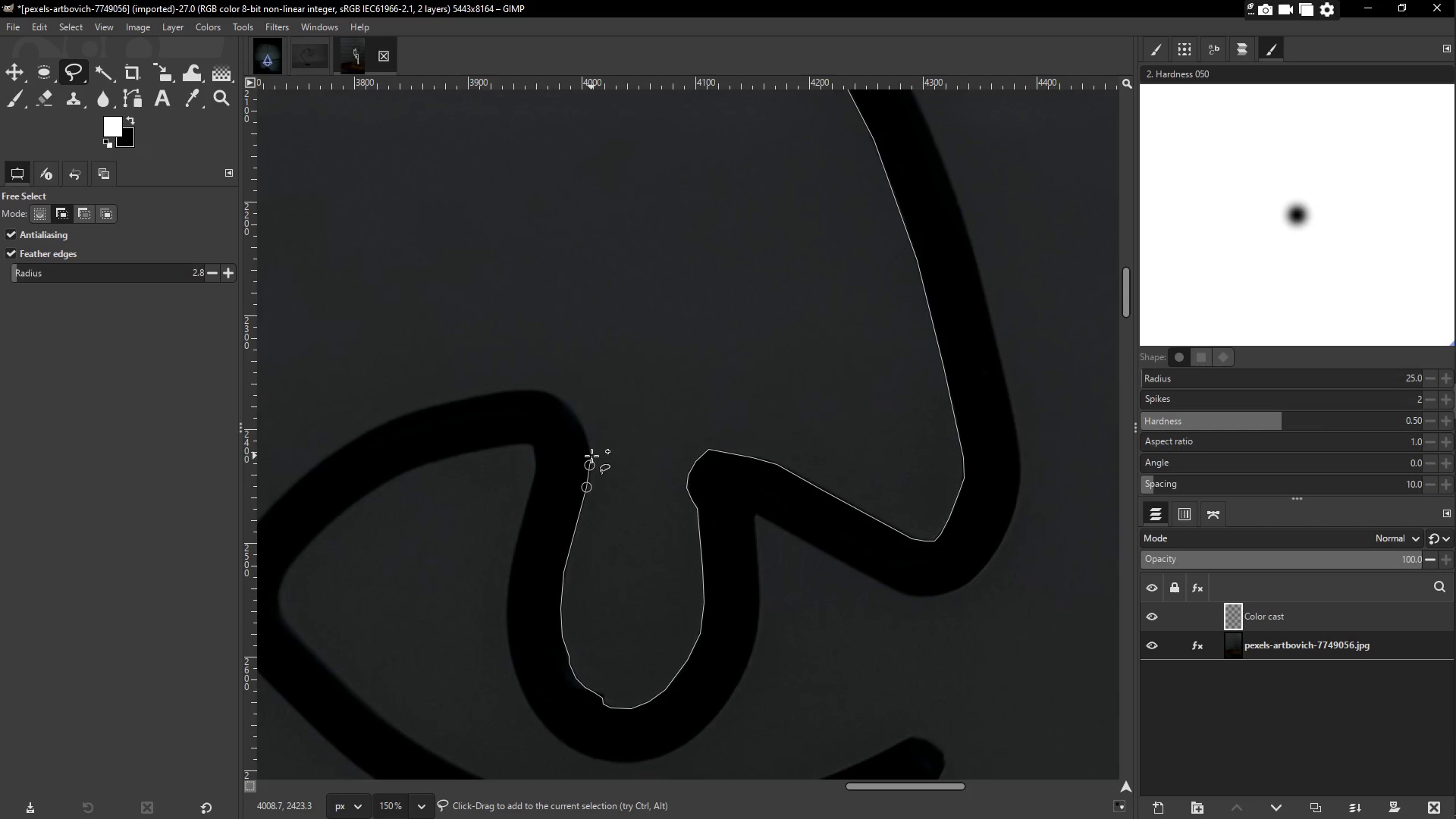 
left_click([589, 453])
 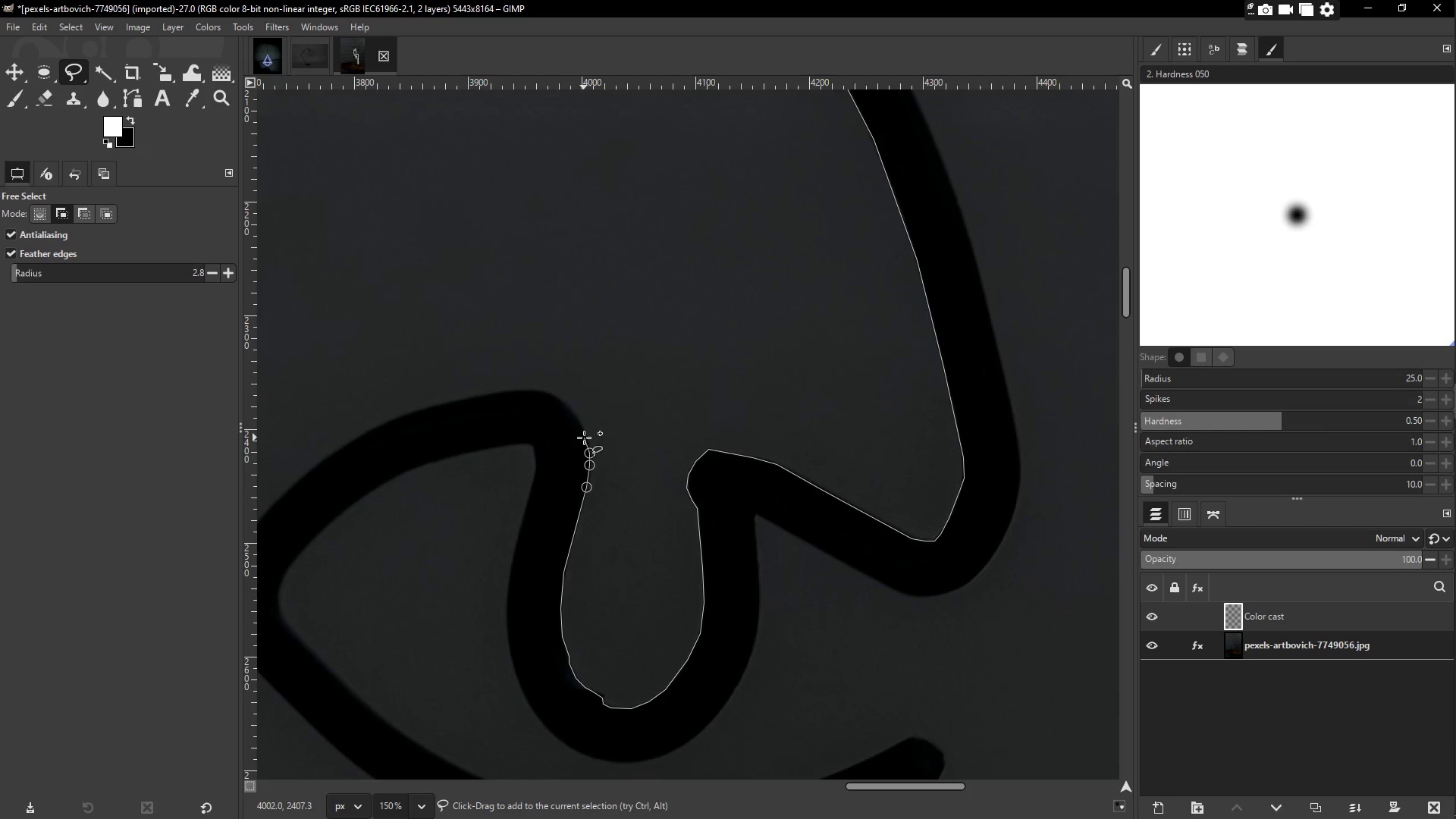 
left_click([586, 438])
 